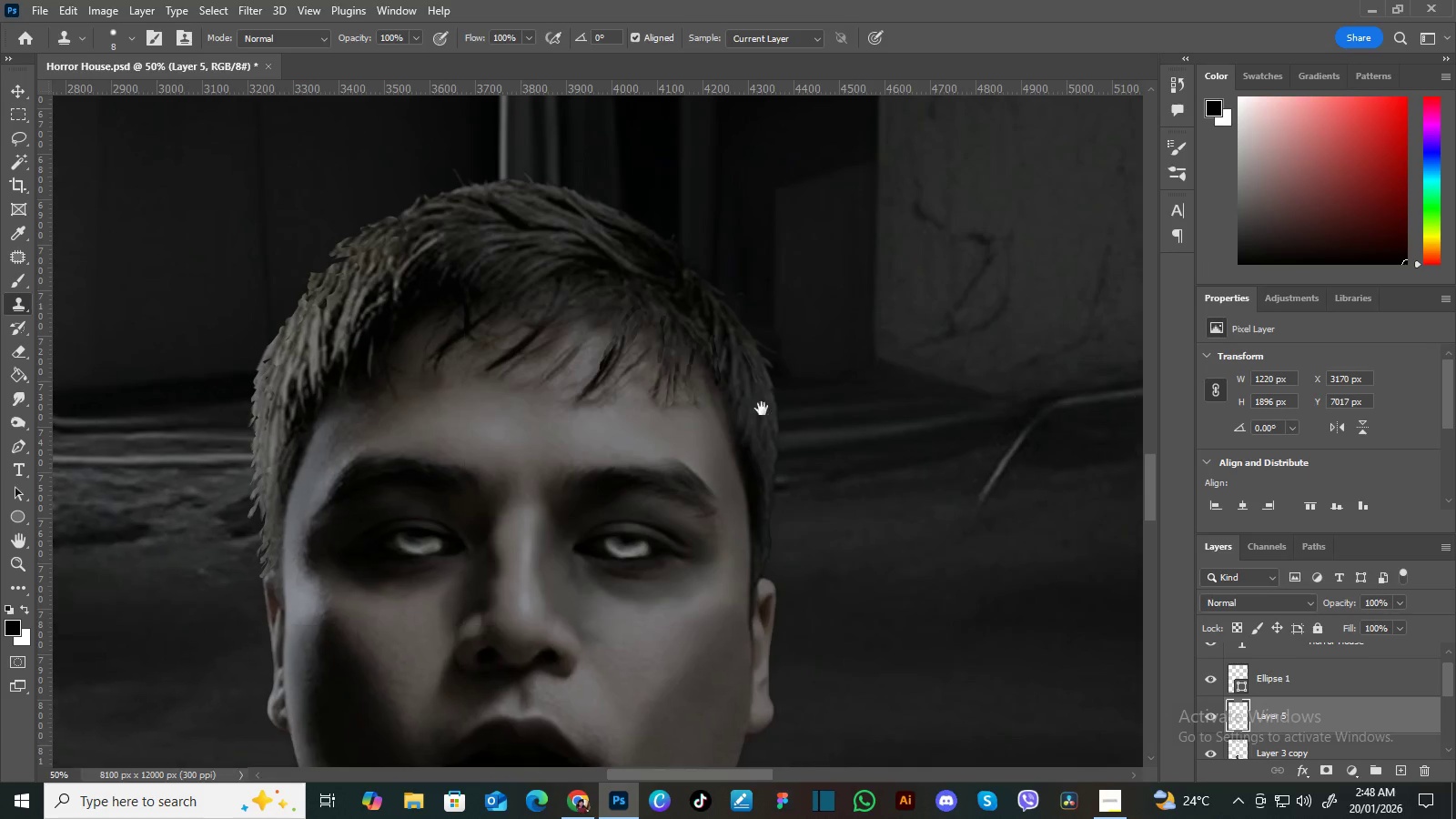 
key(Space)
 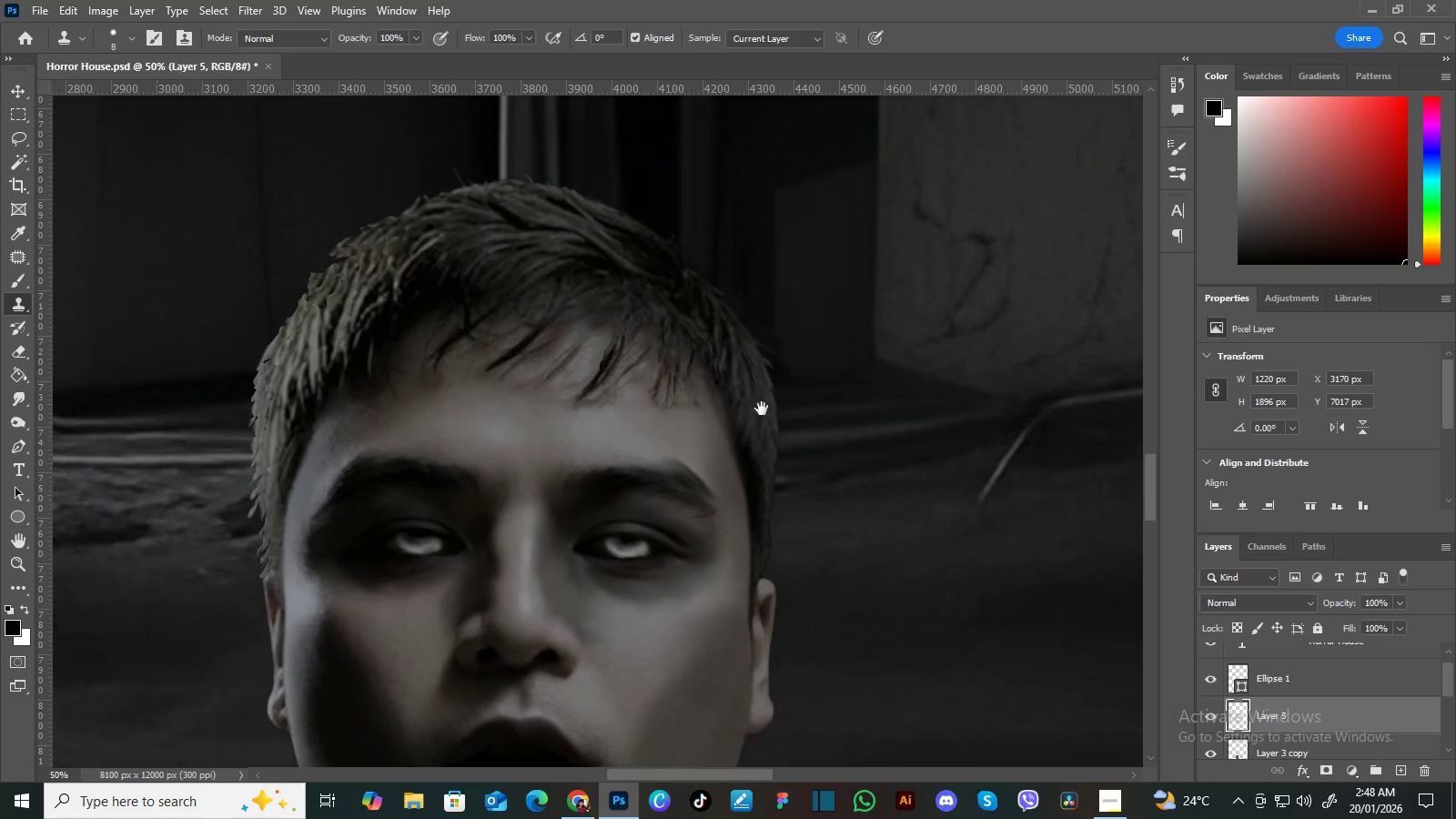 
key(Space)
 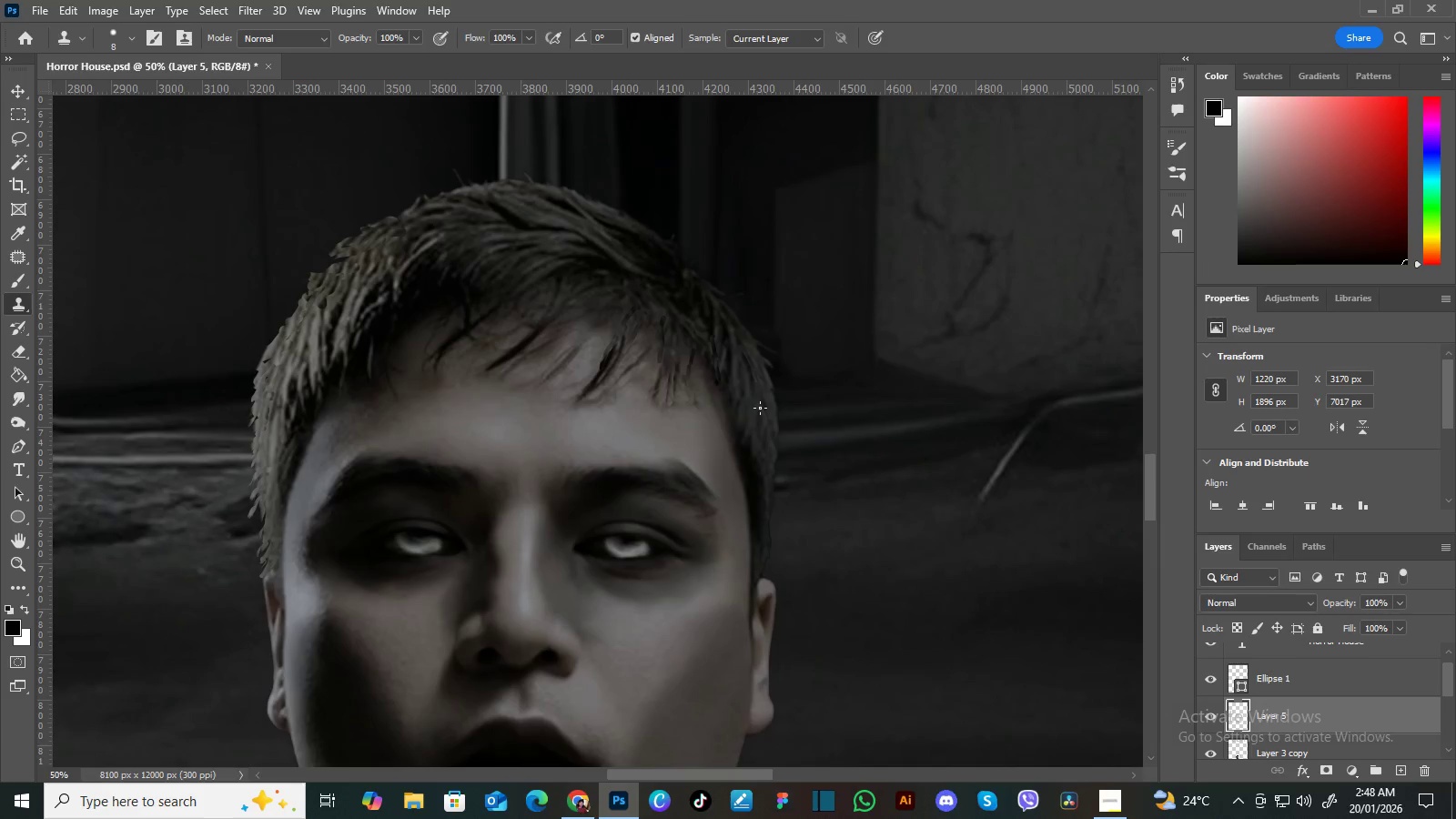 
key(Space)
 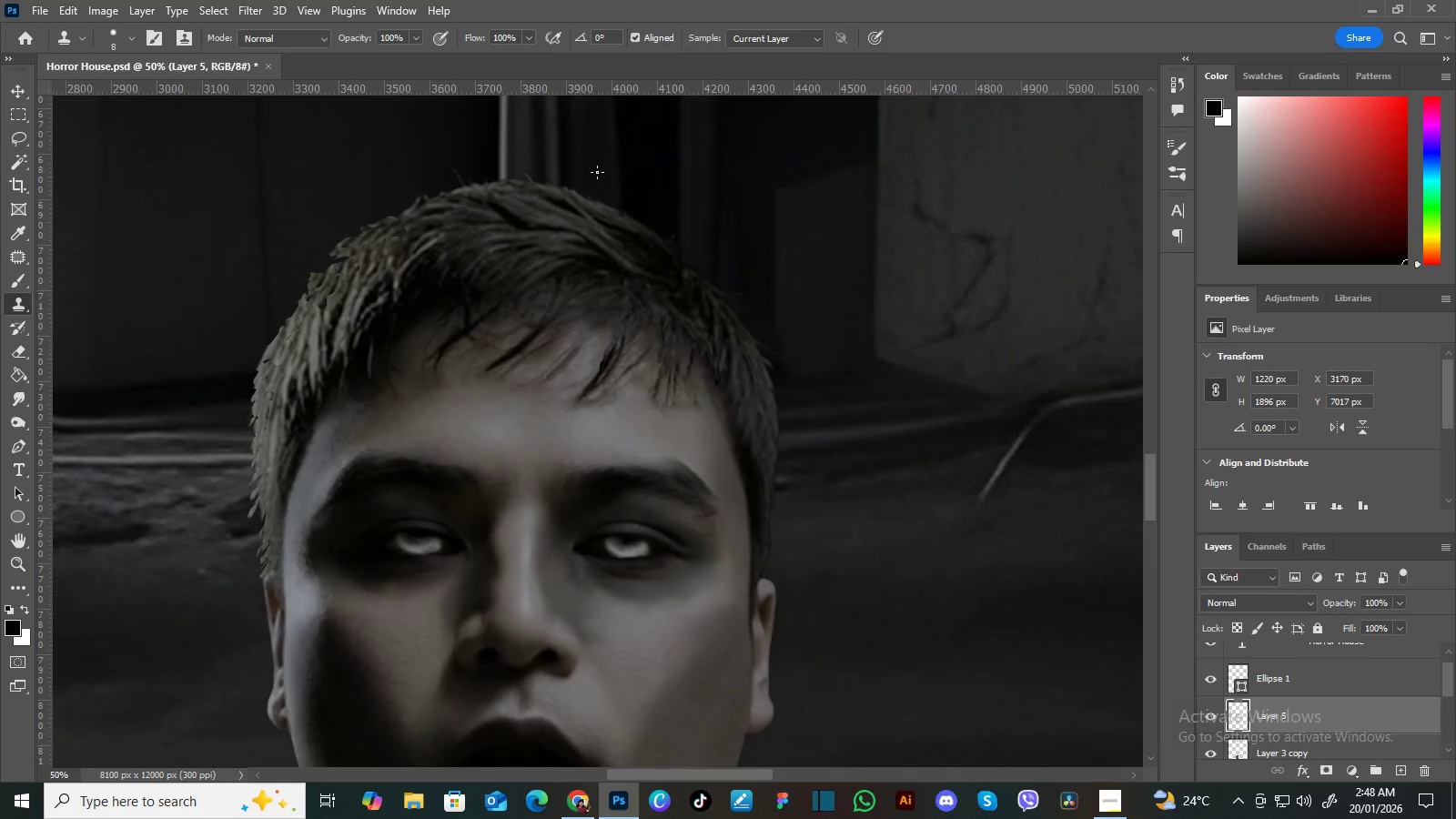 
key(I)
 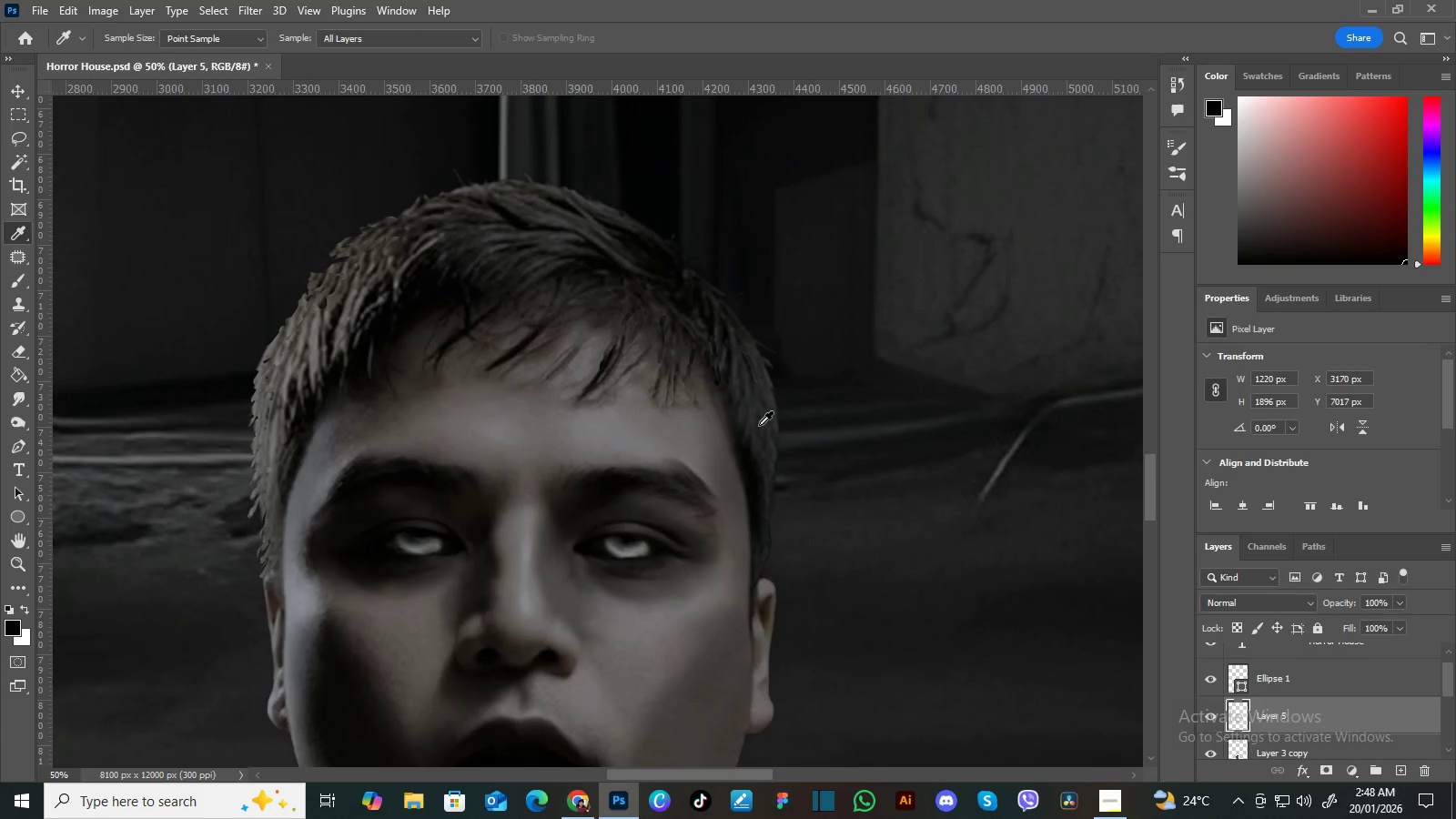 
left_click([772, 428])
 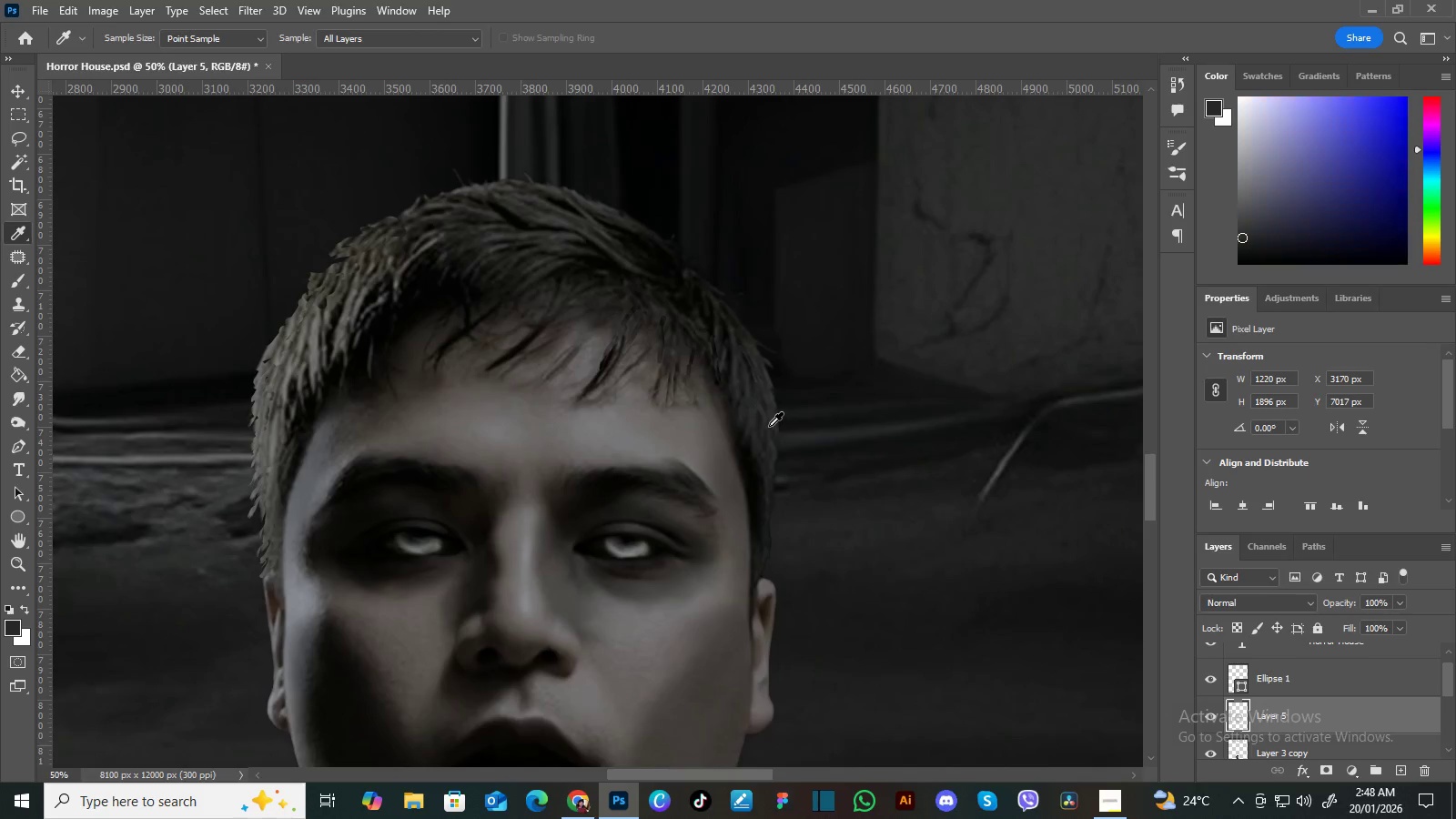 
left_click_drag(start_coordinate=[772, 428], to_coordinate=[766, 426])
 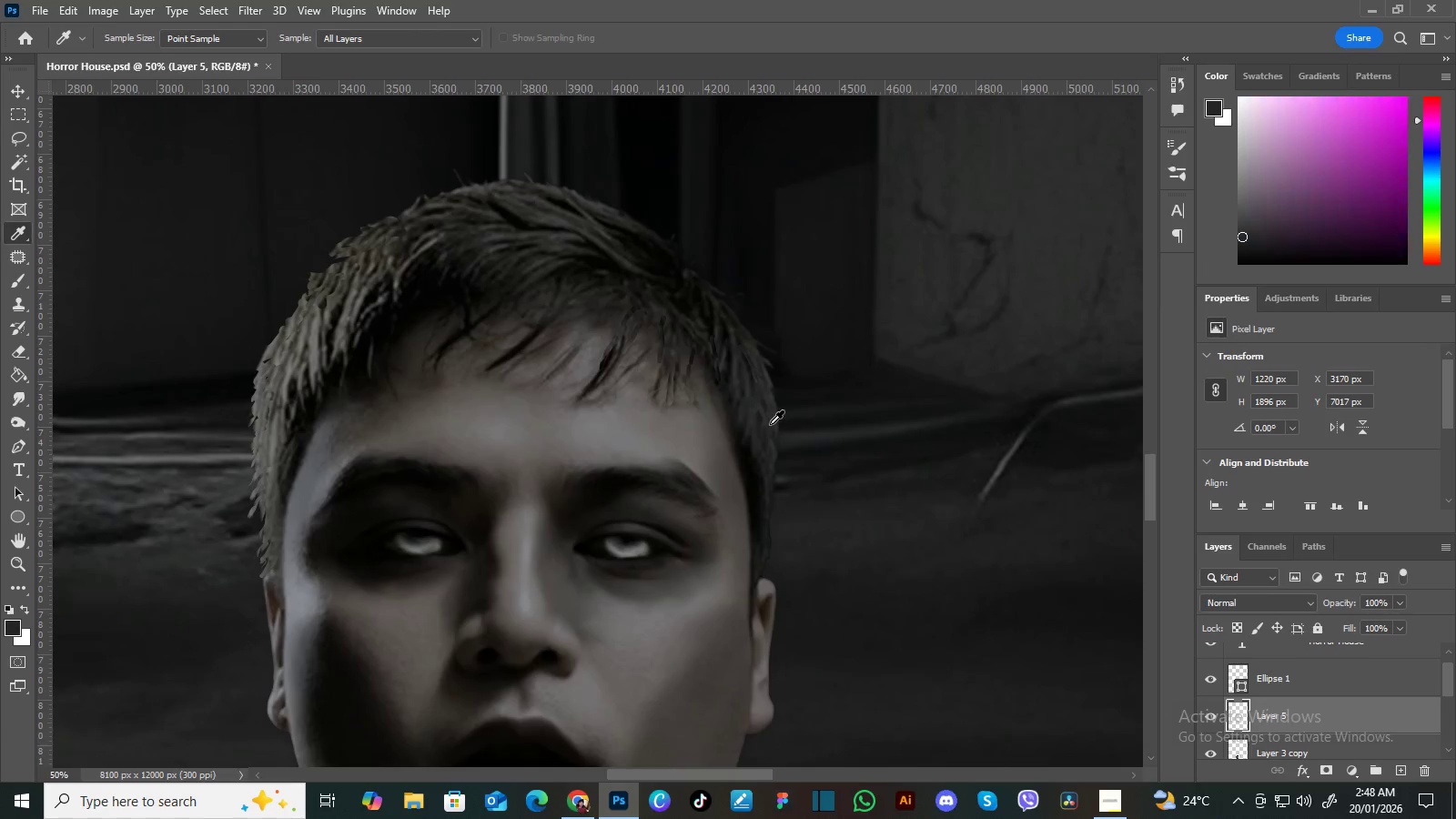 
triple_click([770, 424])
 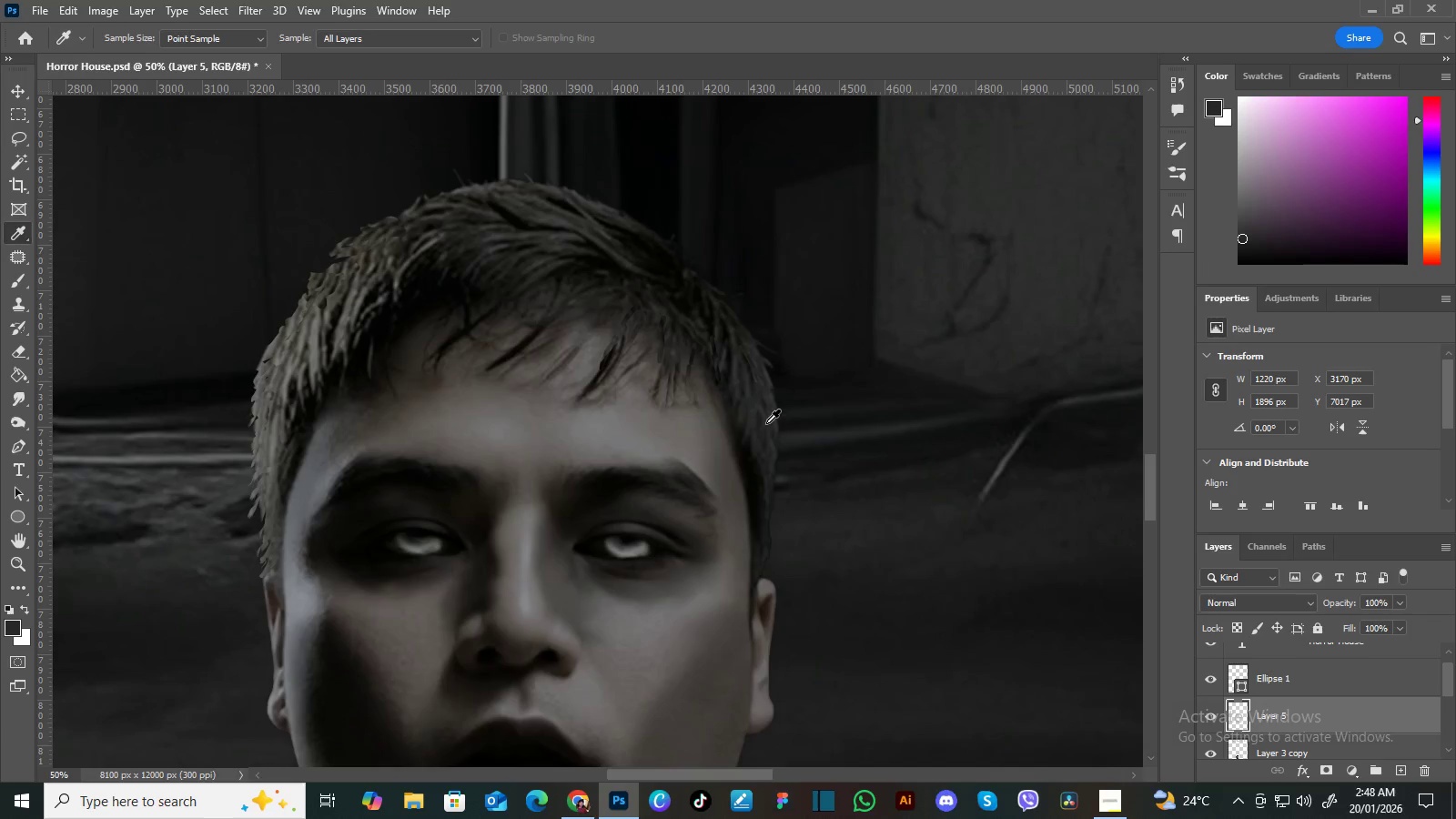 
triple_click([767, 425])
 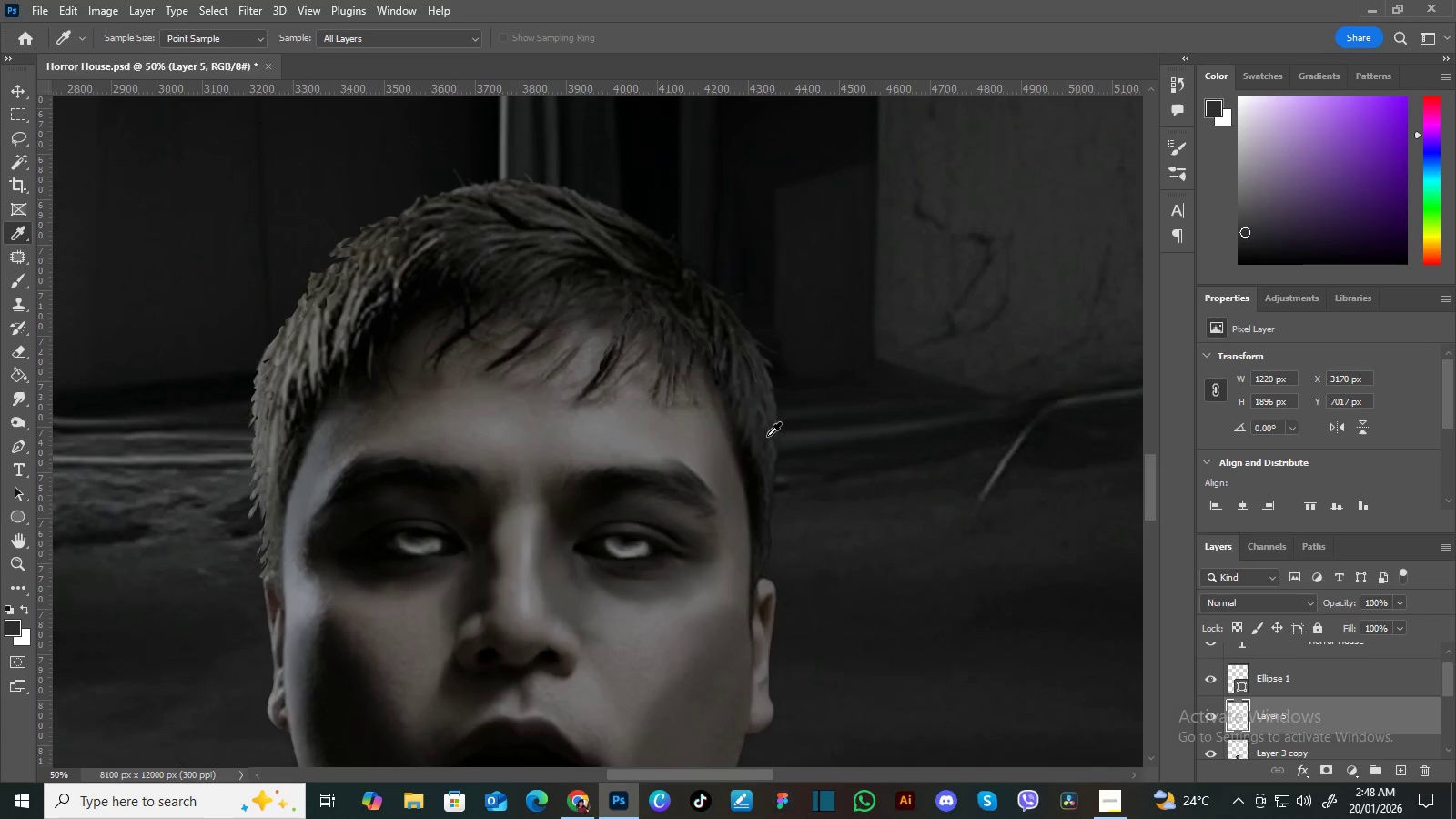 
key(B)
 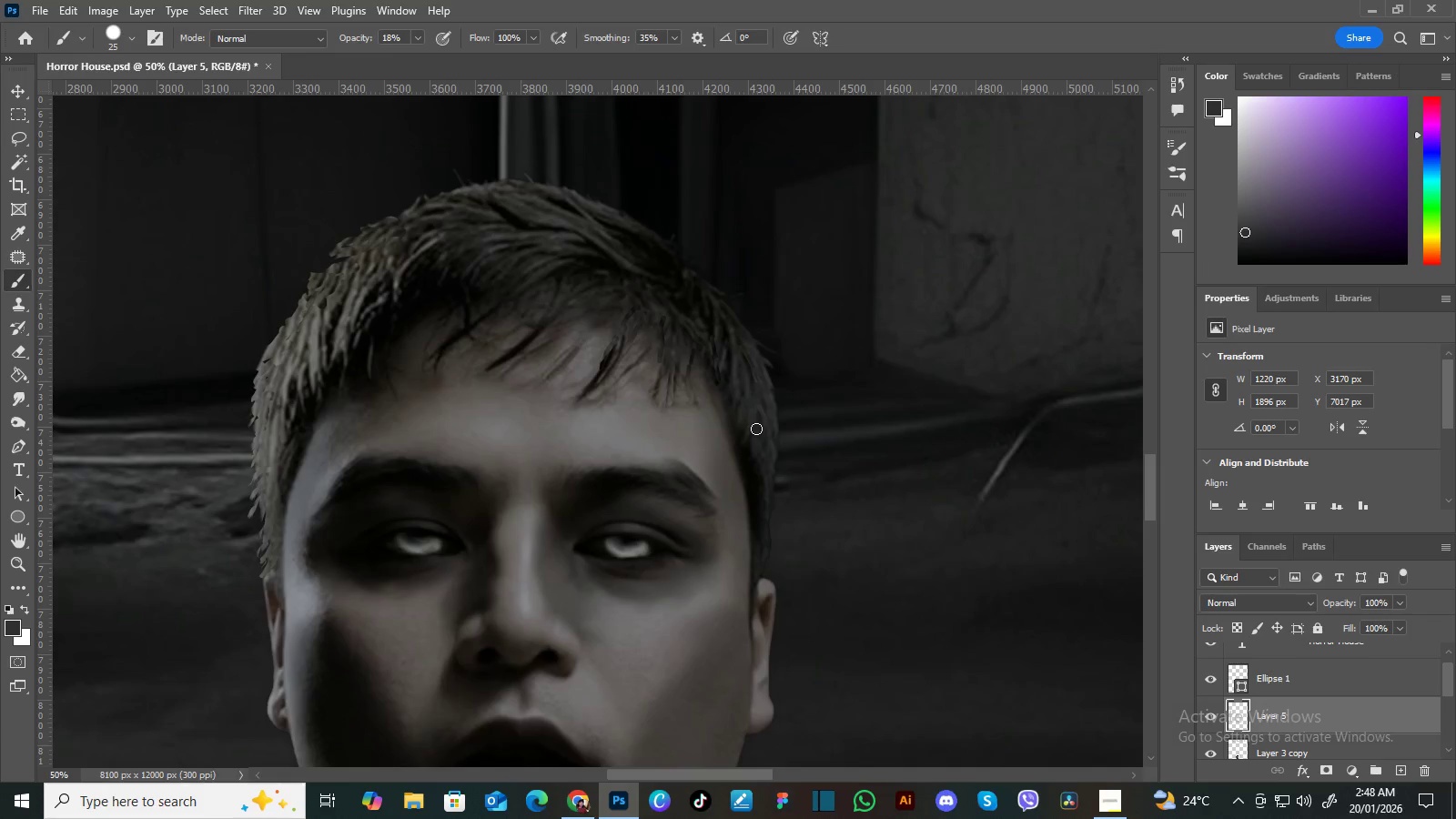 
key(S)
 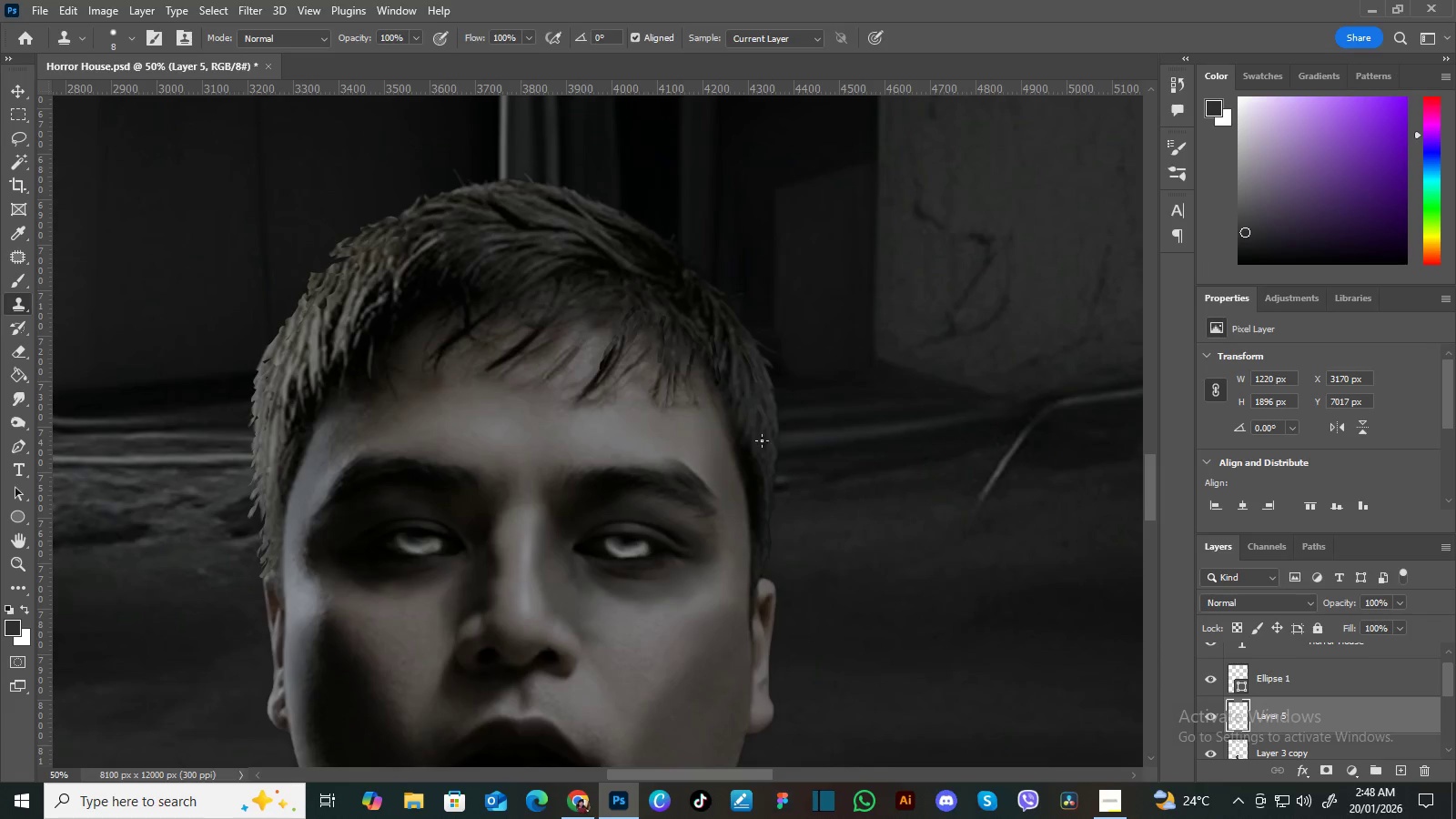 
hold_key(key=AltLeft, duration=1.16)
left_click([776, 435])
 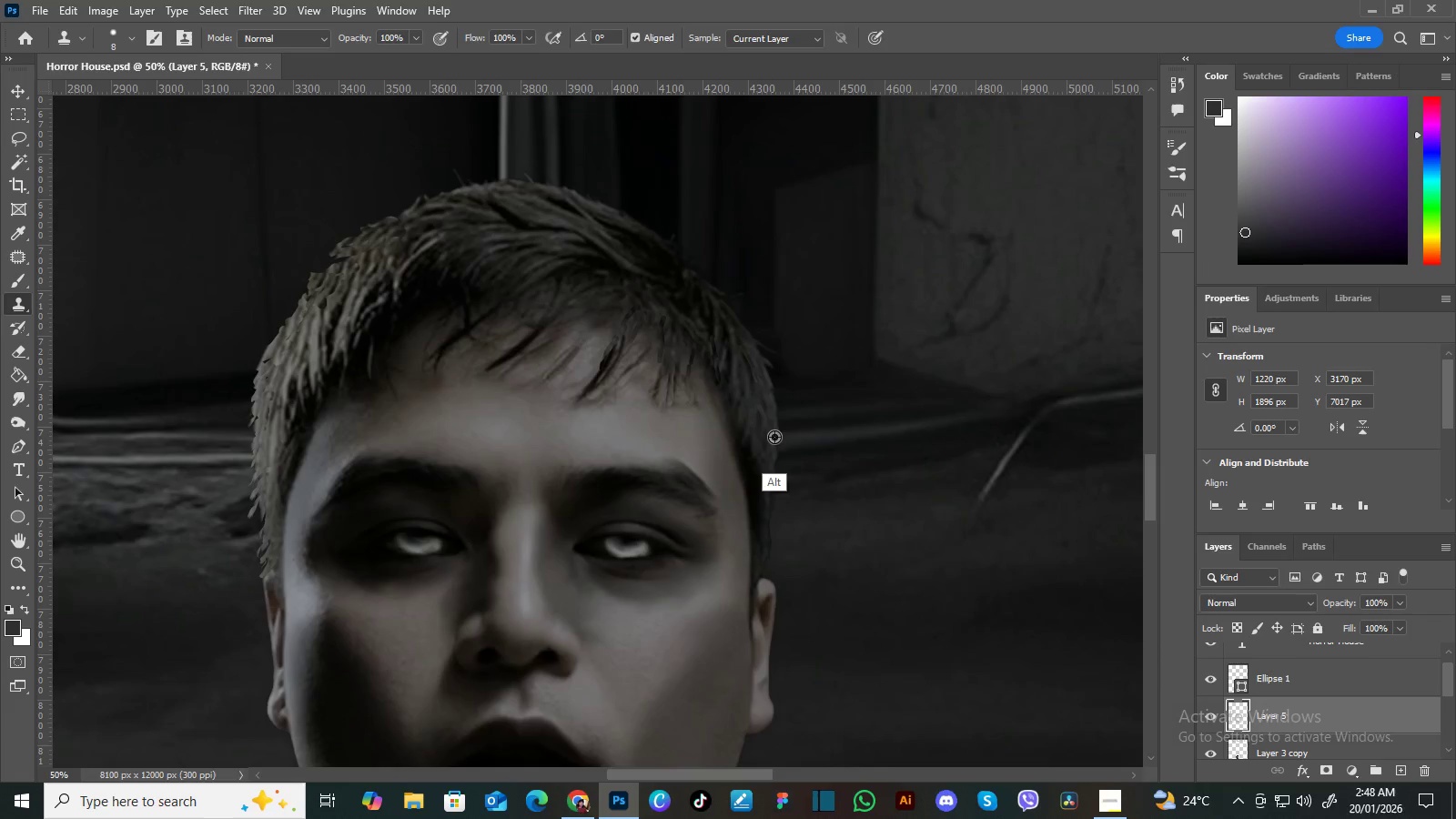 
left_click_drag(start_coordinate=[776, 435], to_coordinate=[772, 436])
 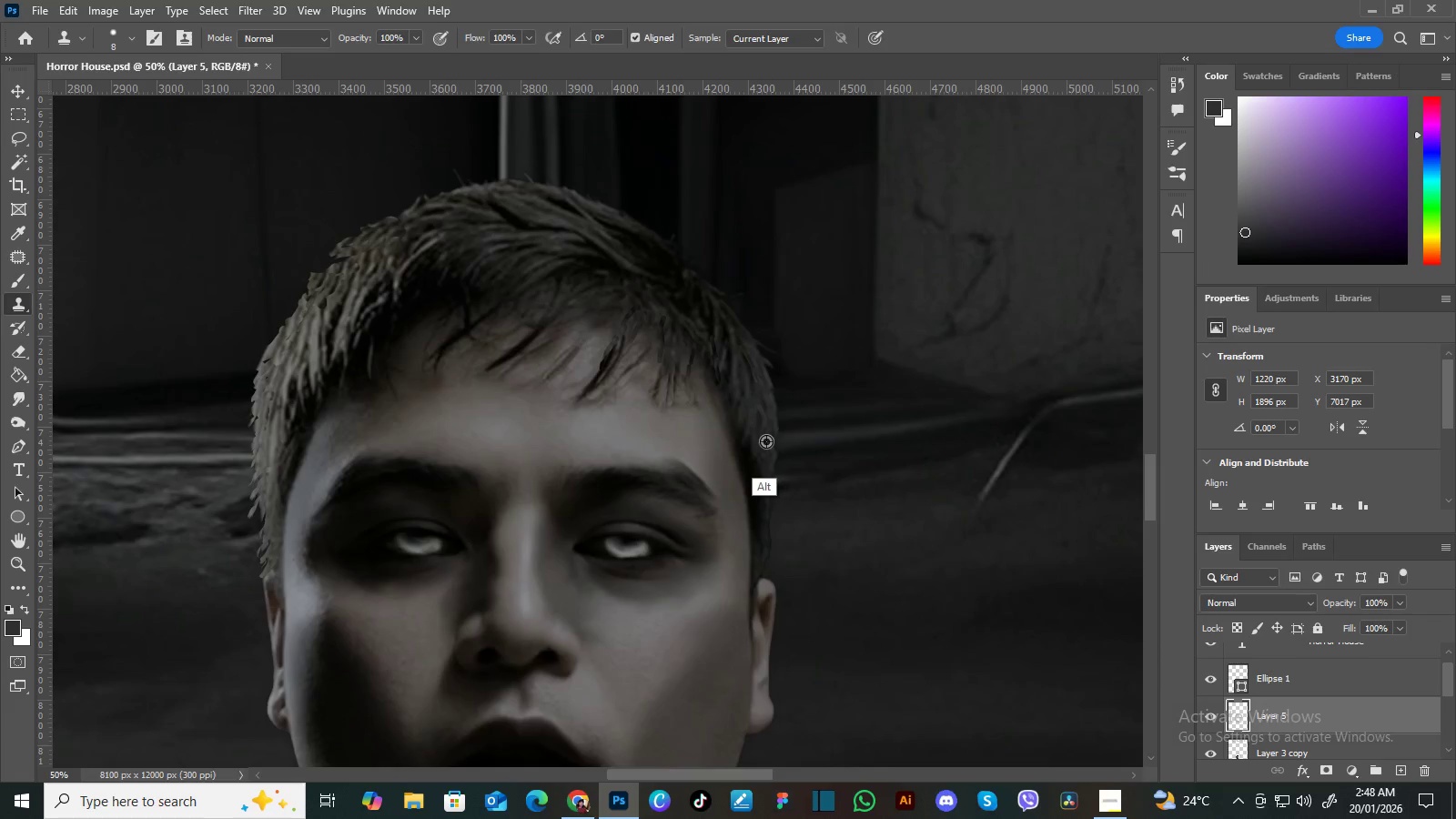 
triple_click([766, 441])
 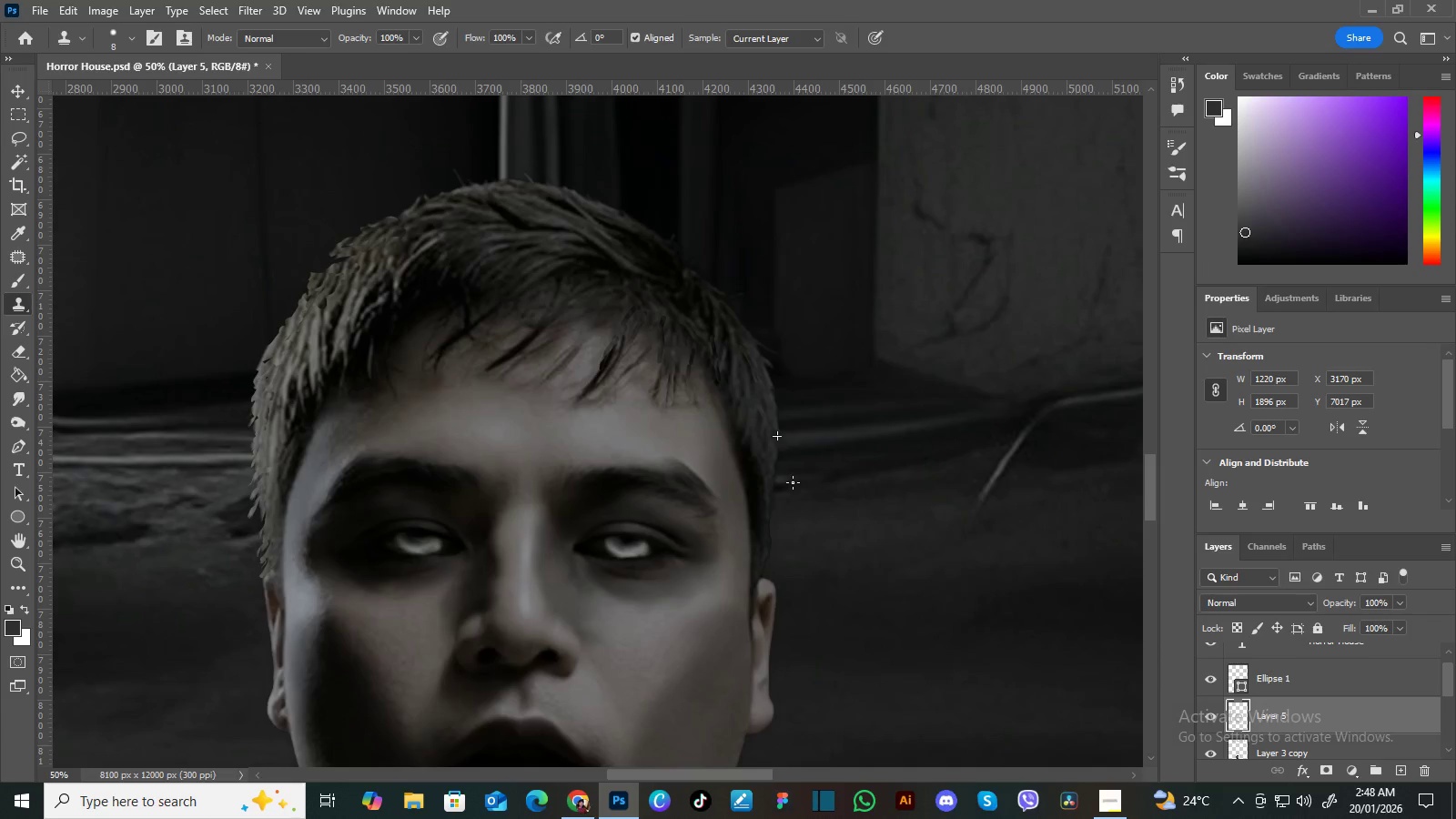 
wait(7.86)
 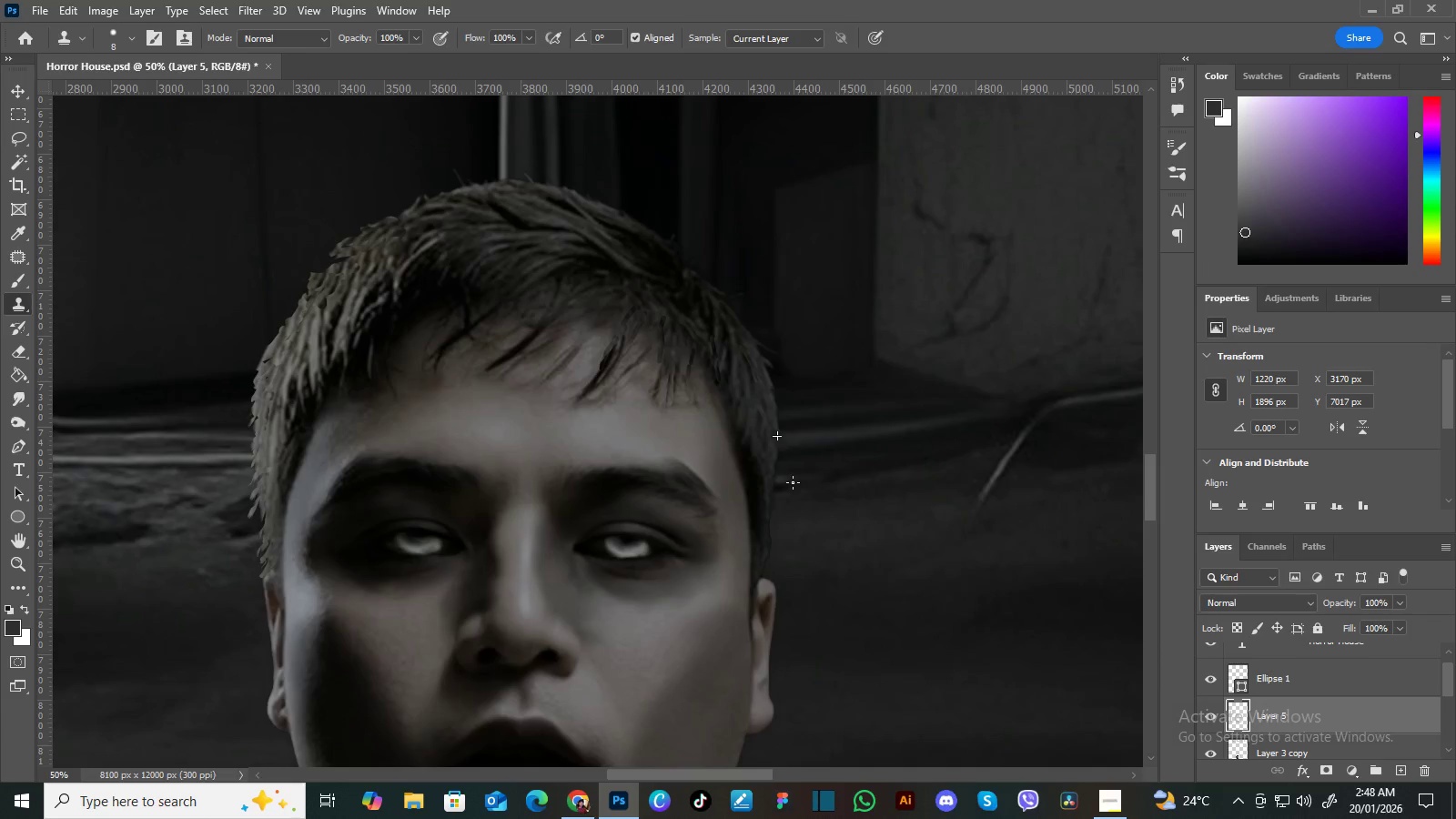 
type(ib-[[[[[)
 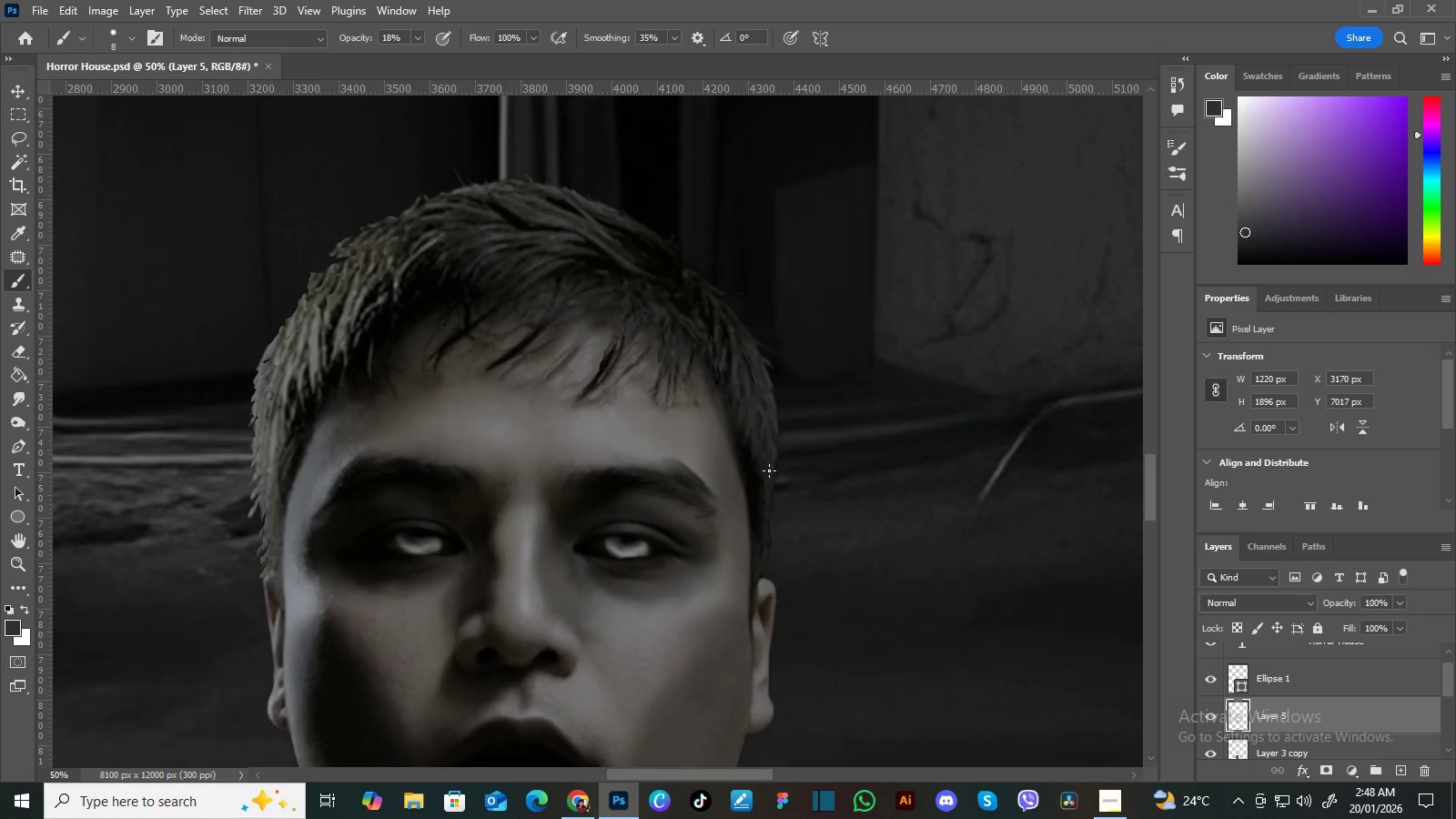 
key(I)
 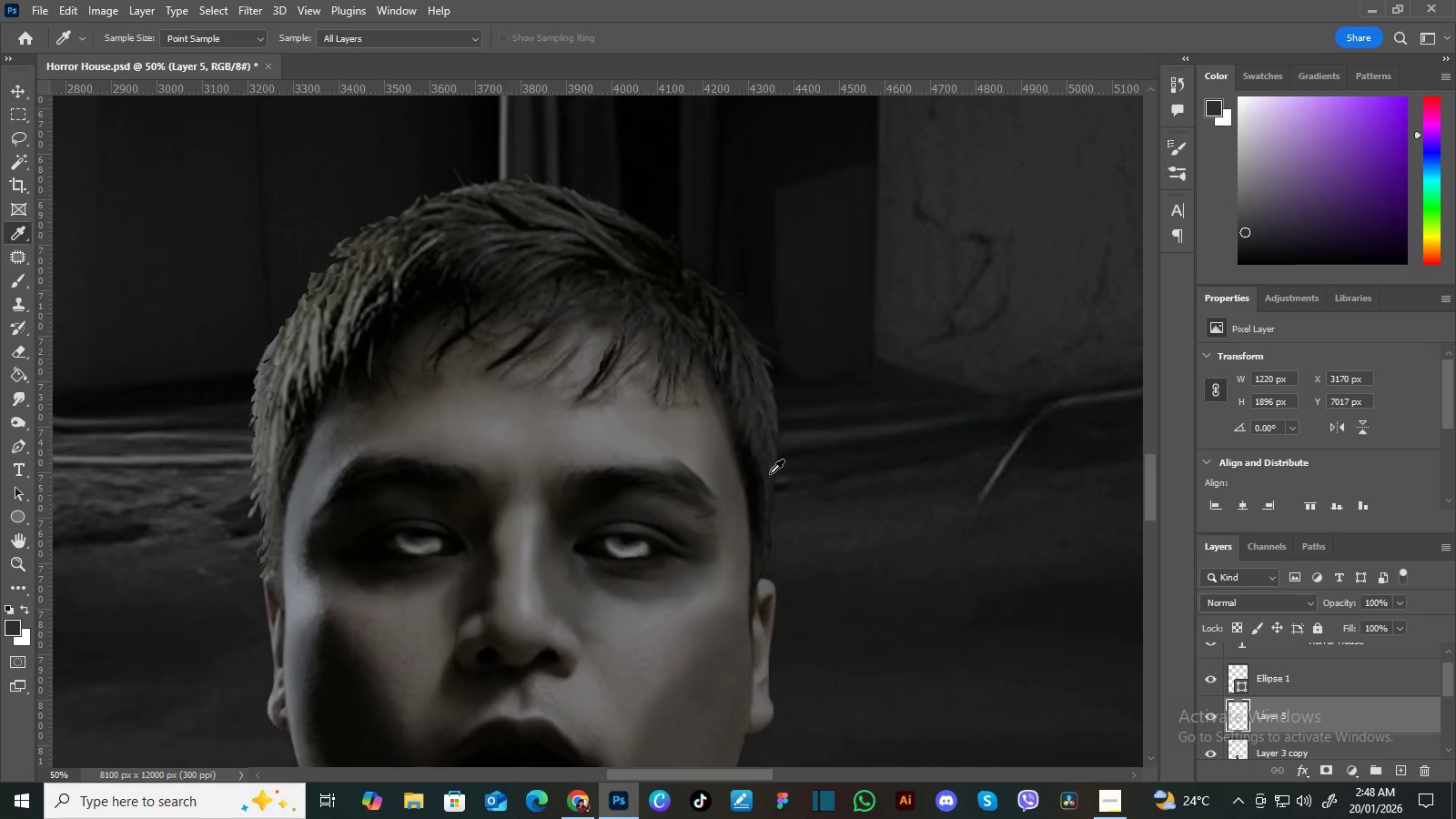 
left_click([768, 475])
 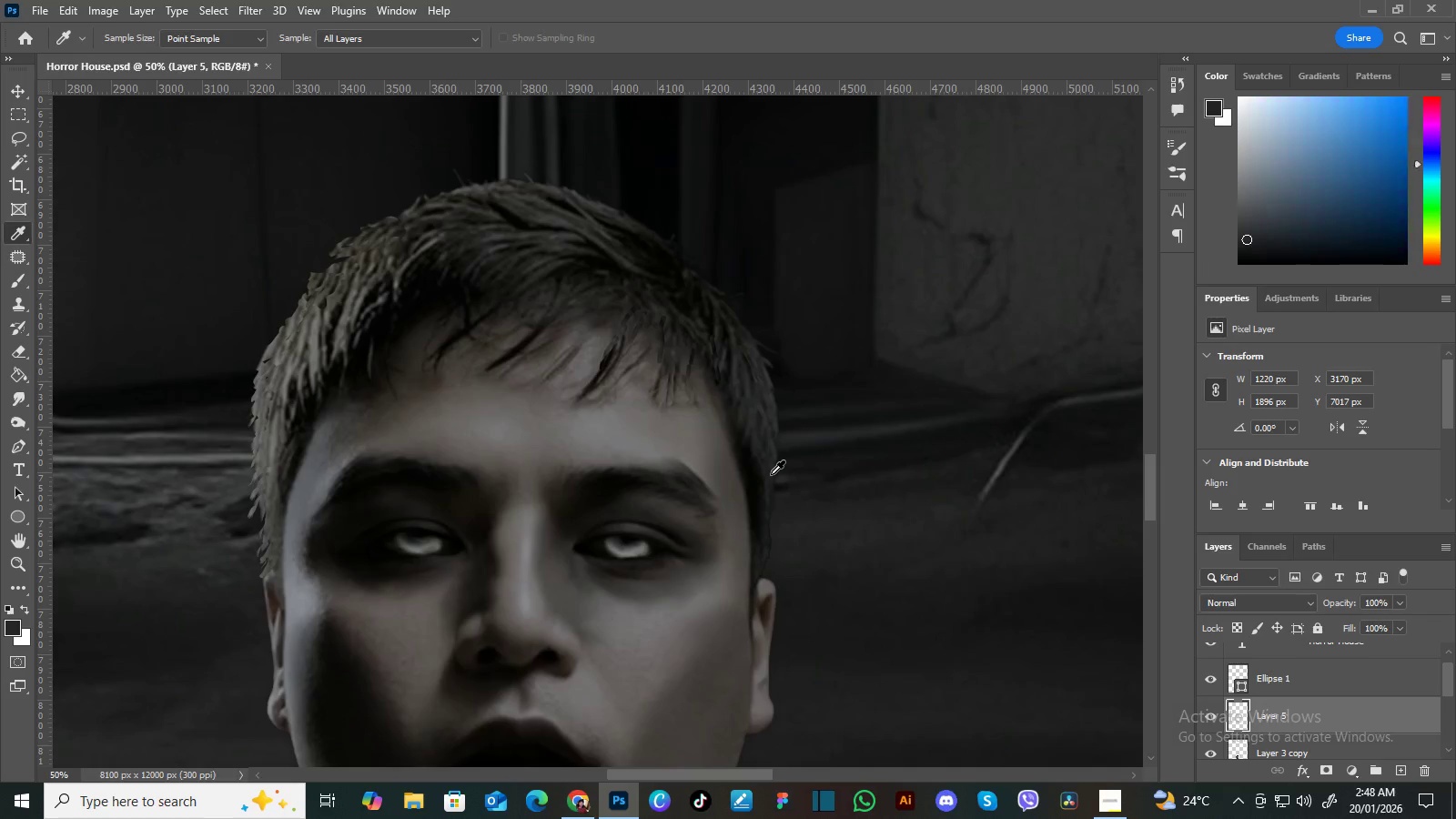 
triple_click([772, 470])
 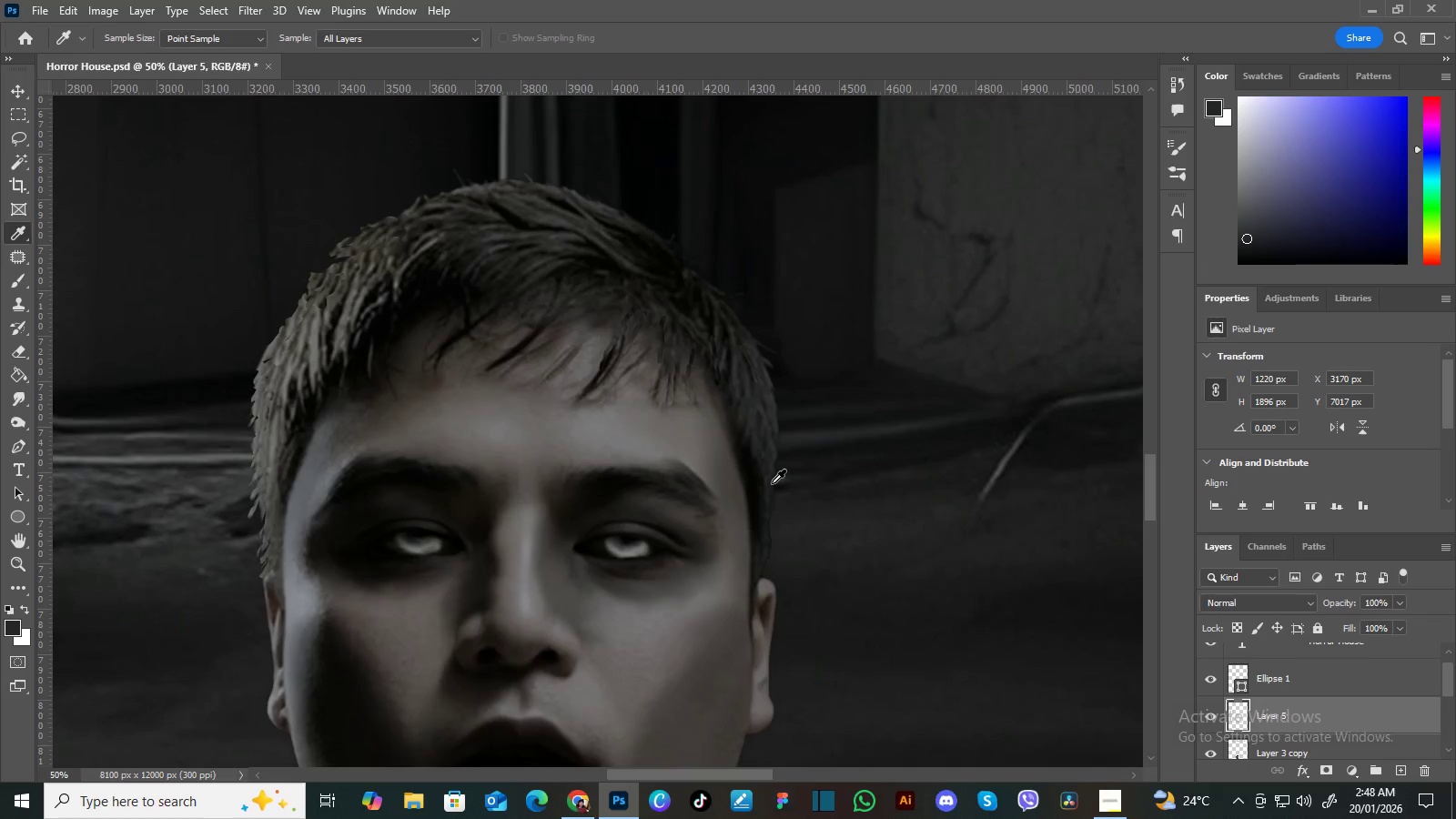 
key(B)
 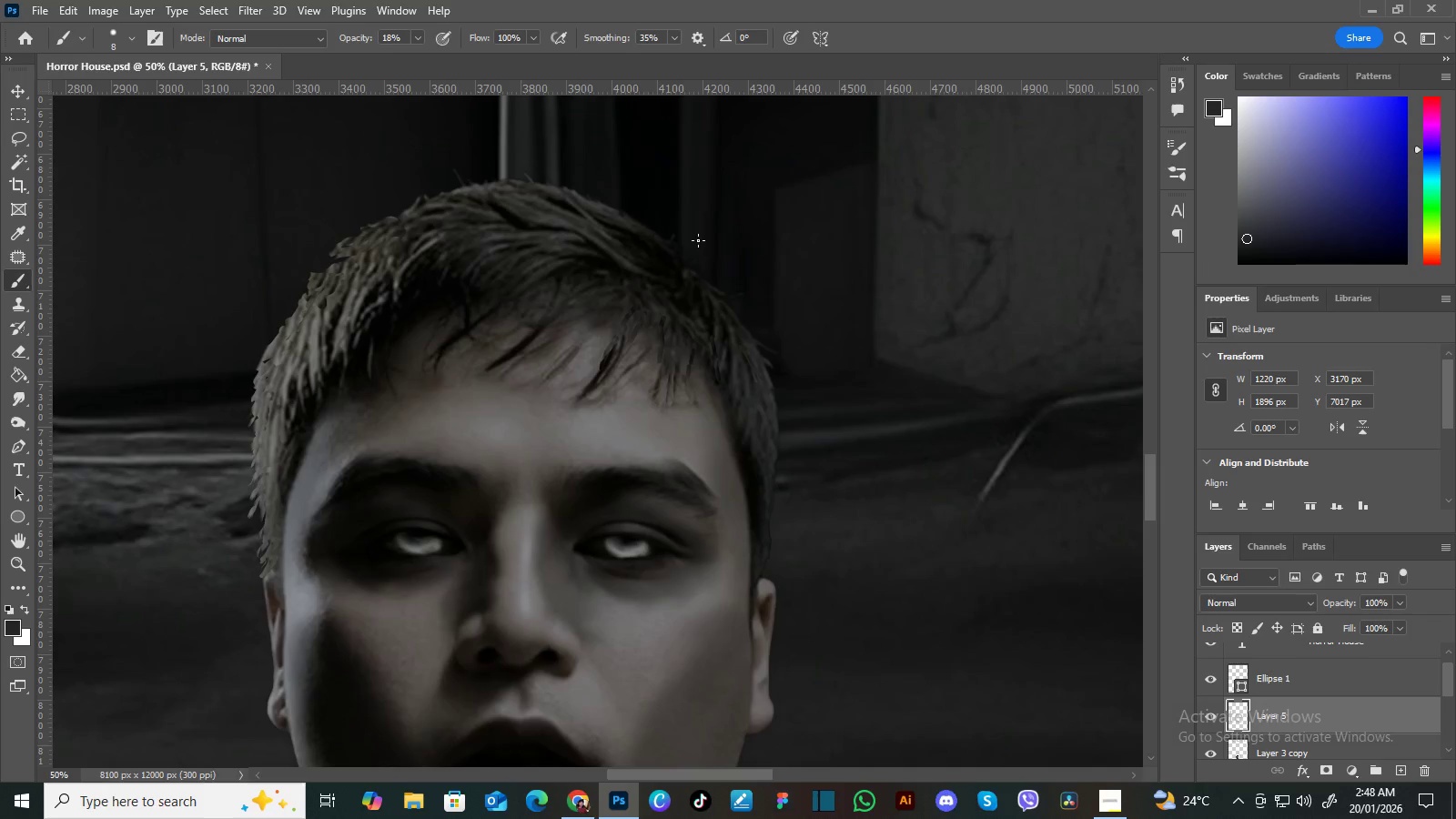 
wait(5.36)
 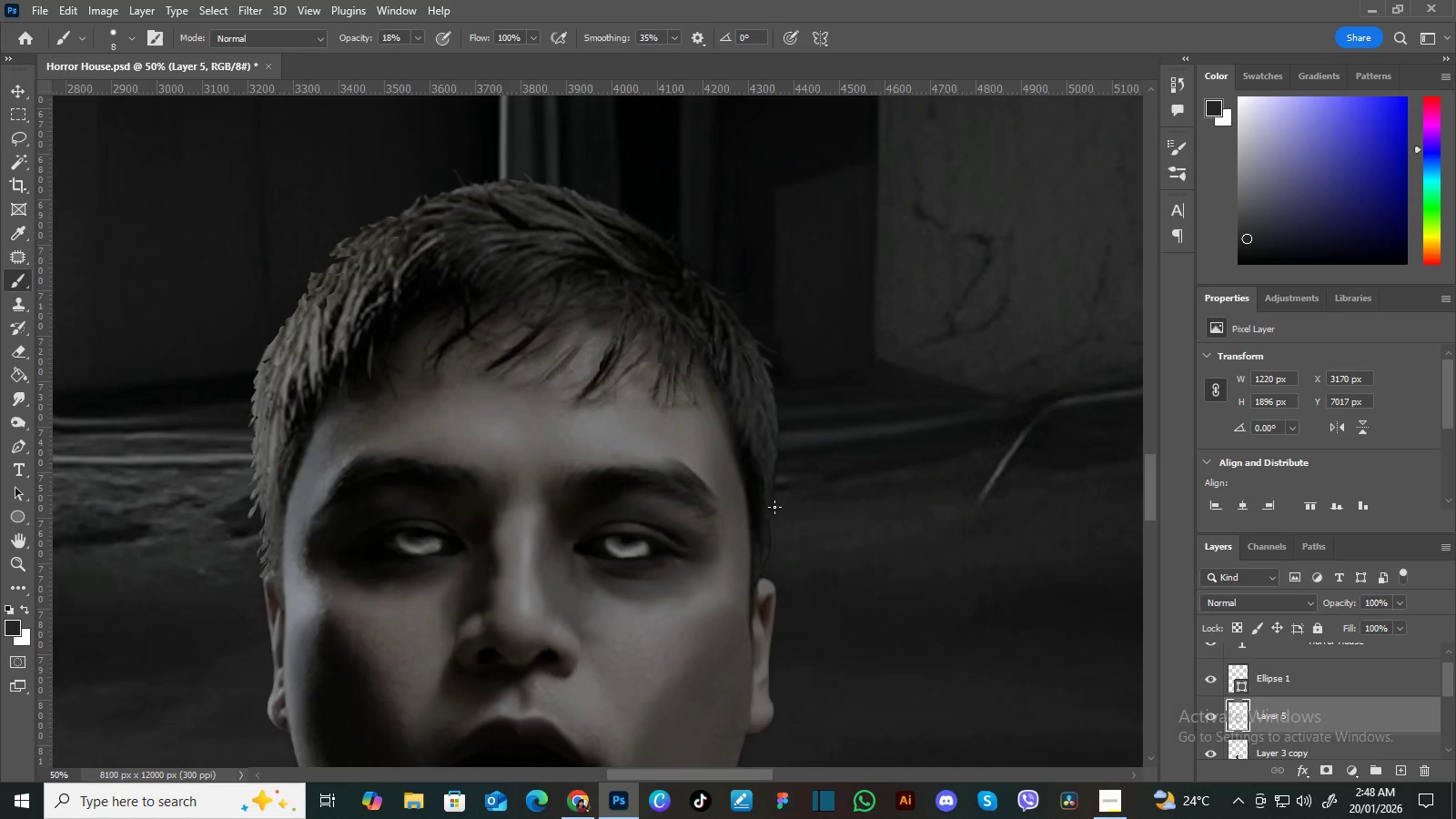 
left_click([415, 39])
 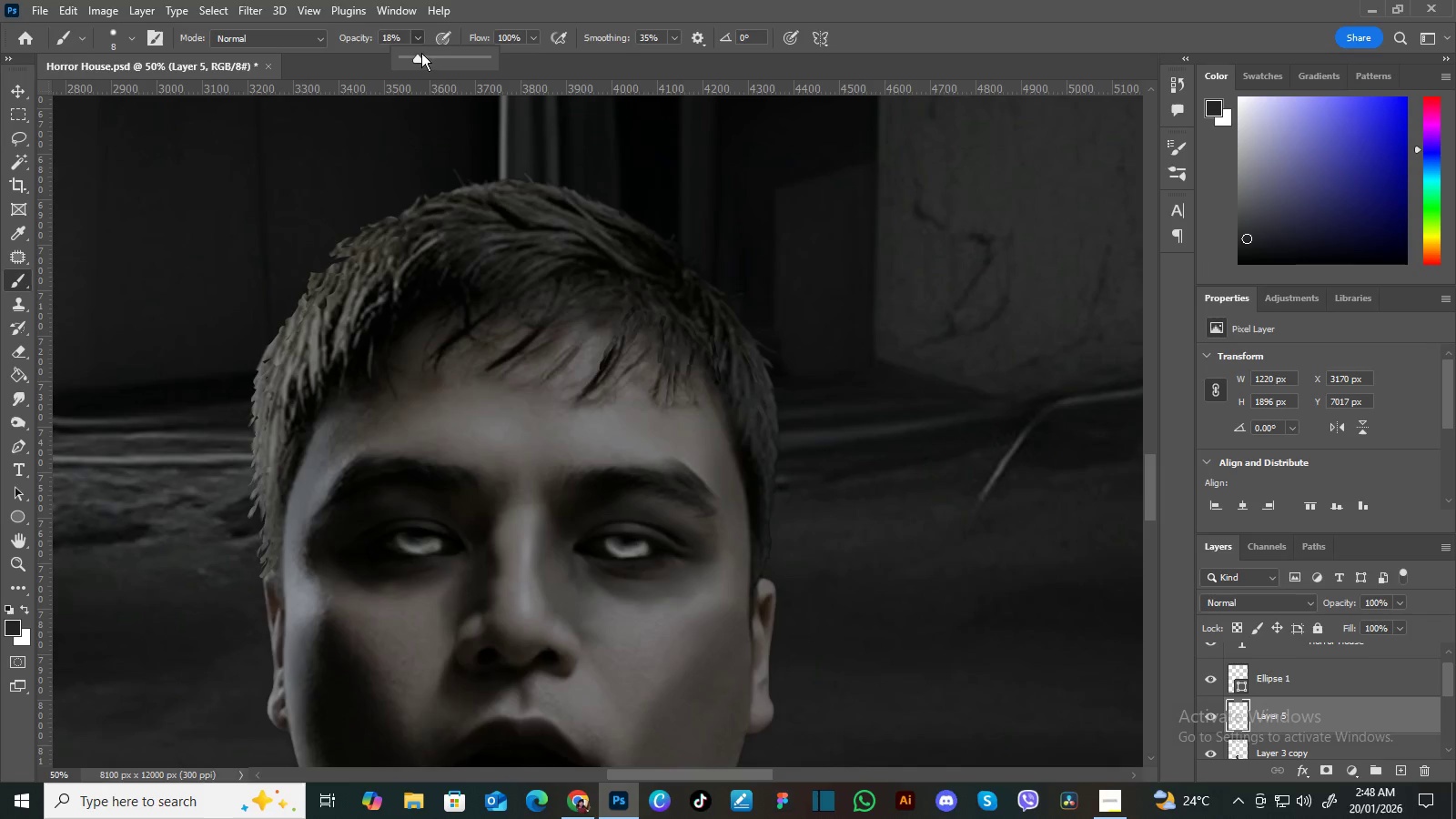 
left_click_drag(start_coordinate=[420, 54], to_coordinate=[541, 76])
 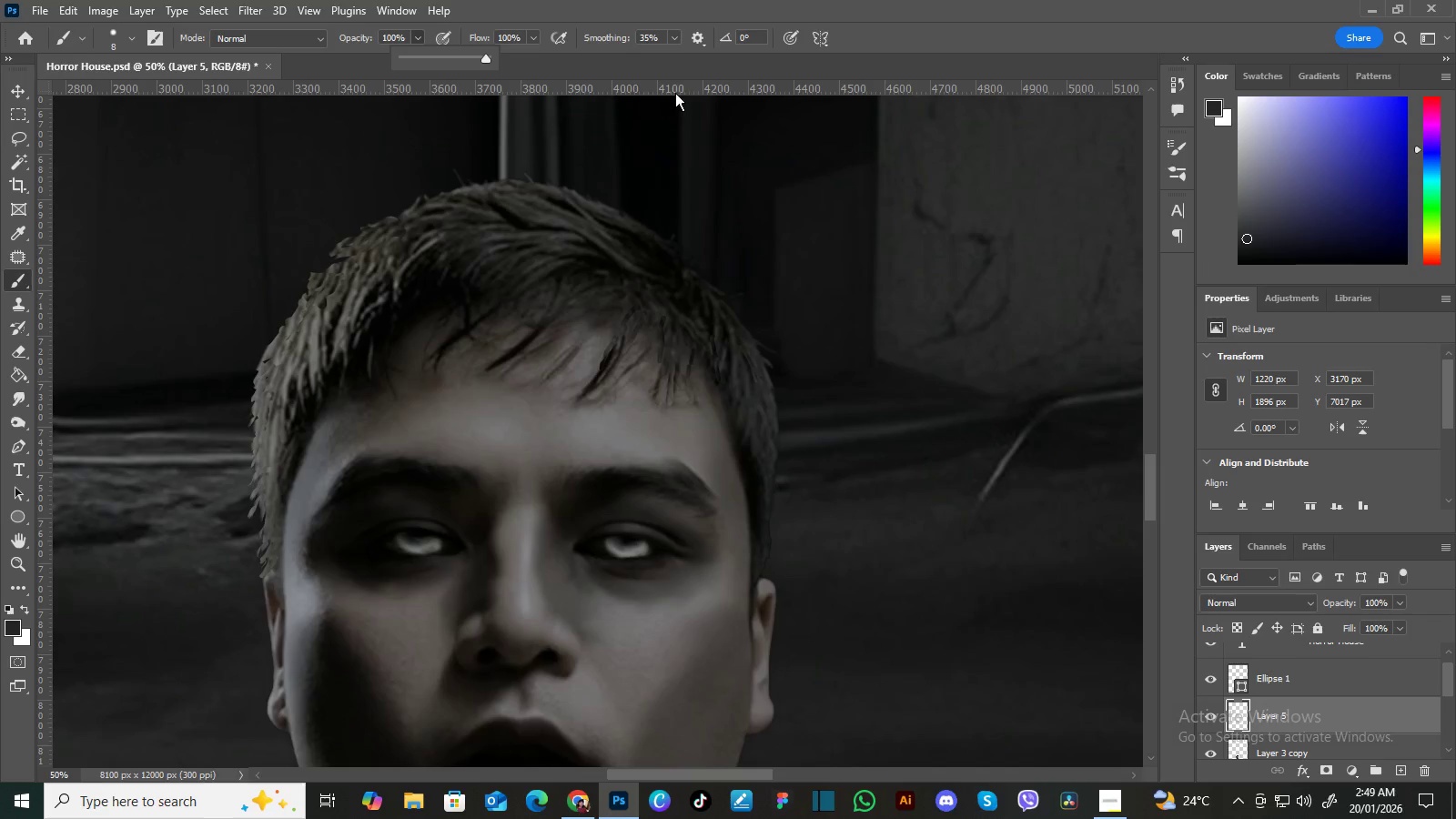 
left_click([674, 36])
 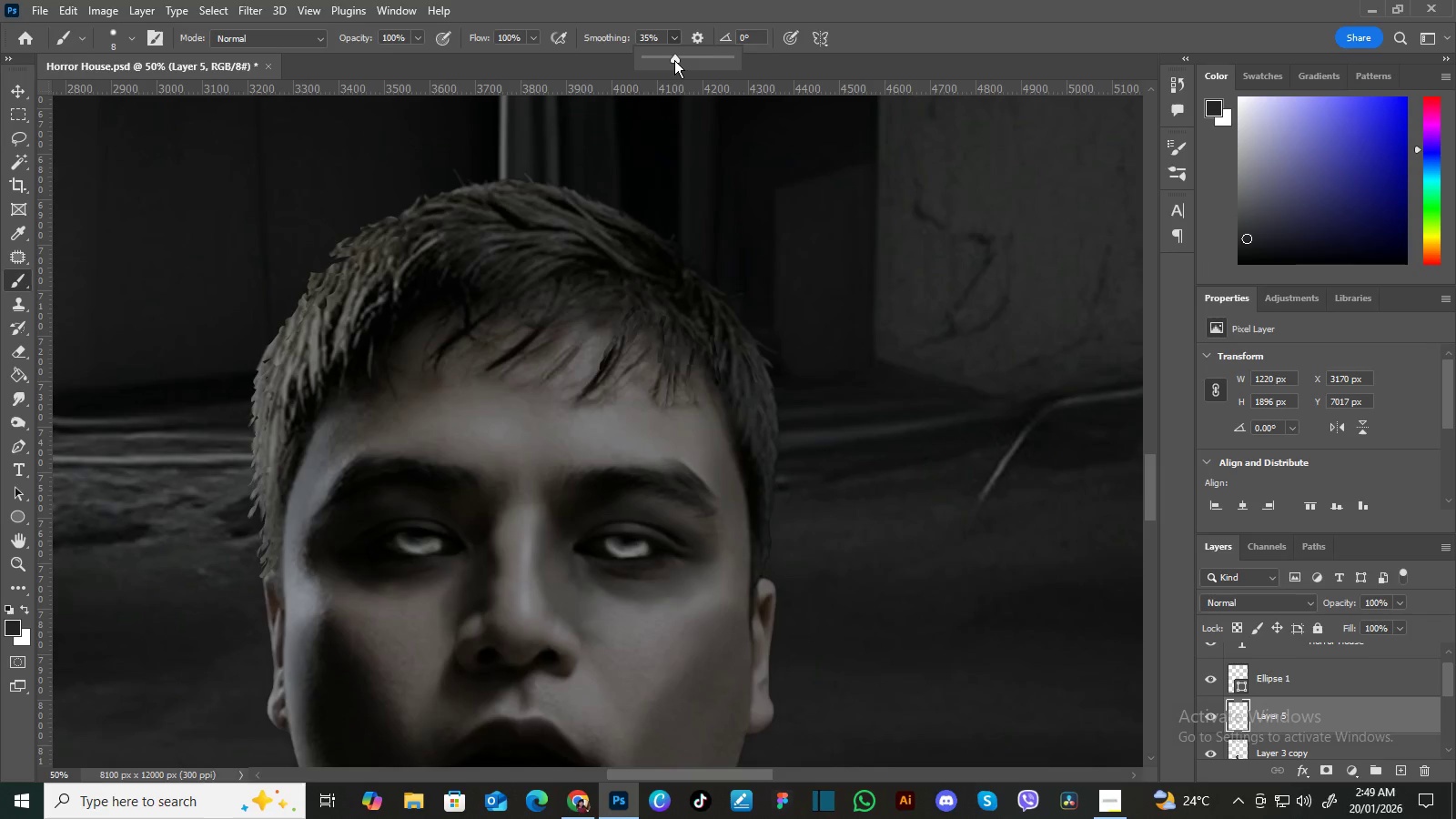 
left_click_drag(start_coordinate=[674, 58], to_coordinate=[663, 60])
 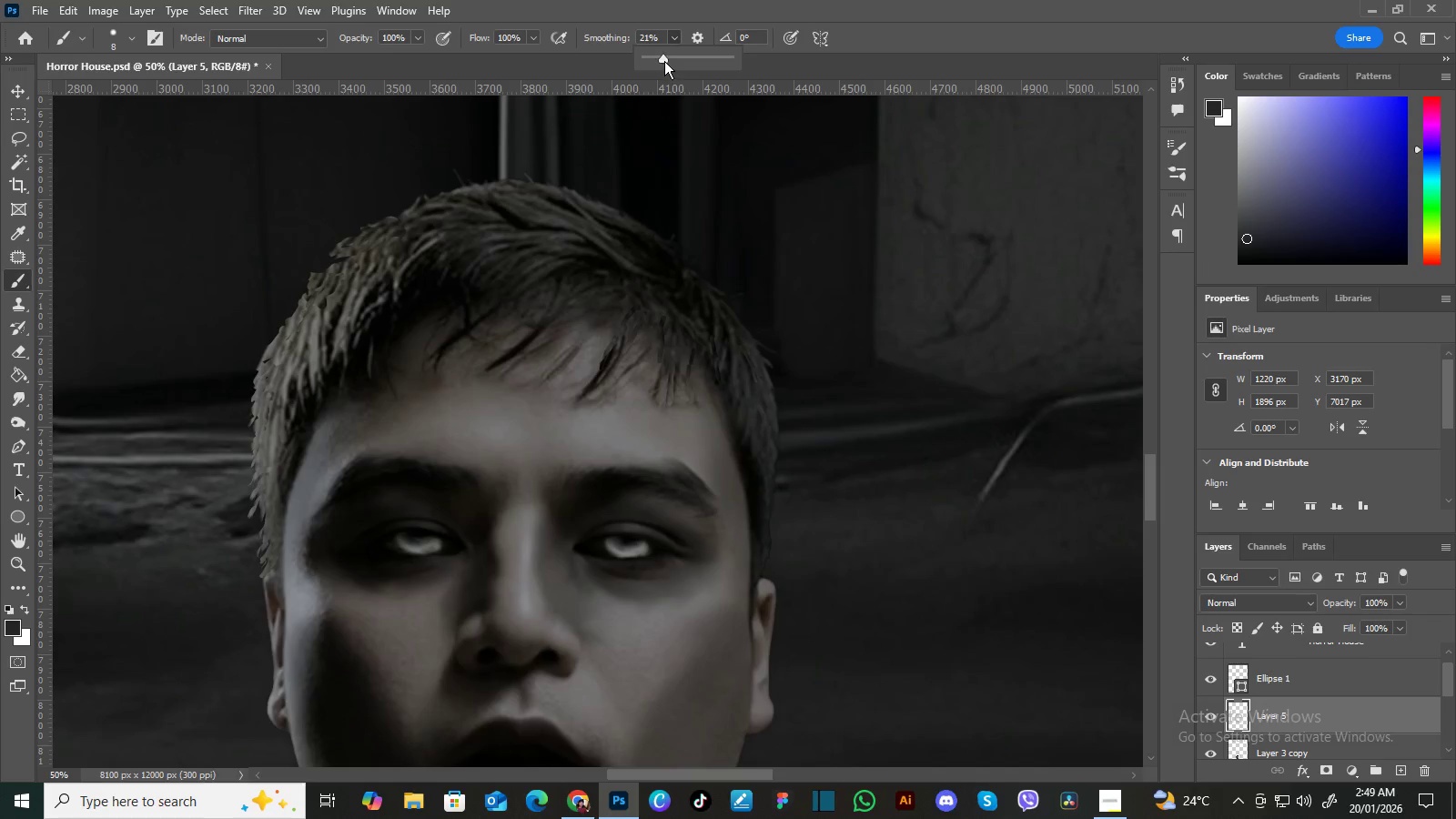 
left_click([664, 61])
 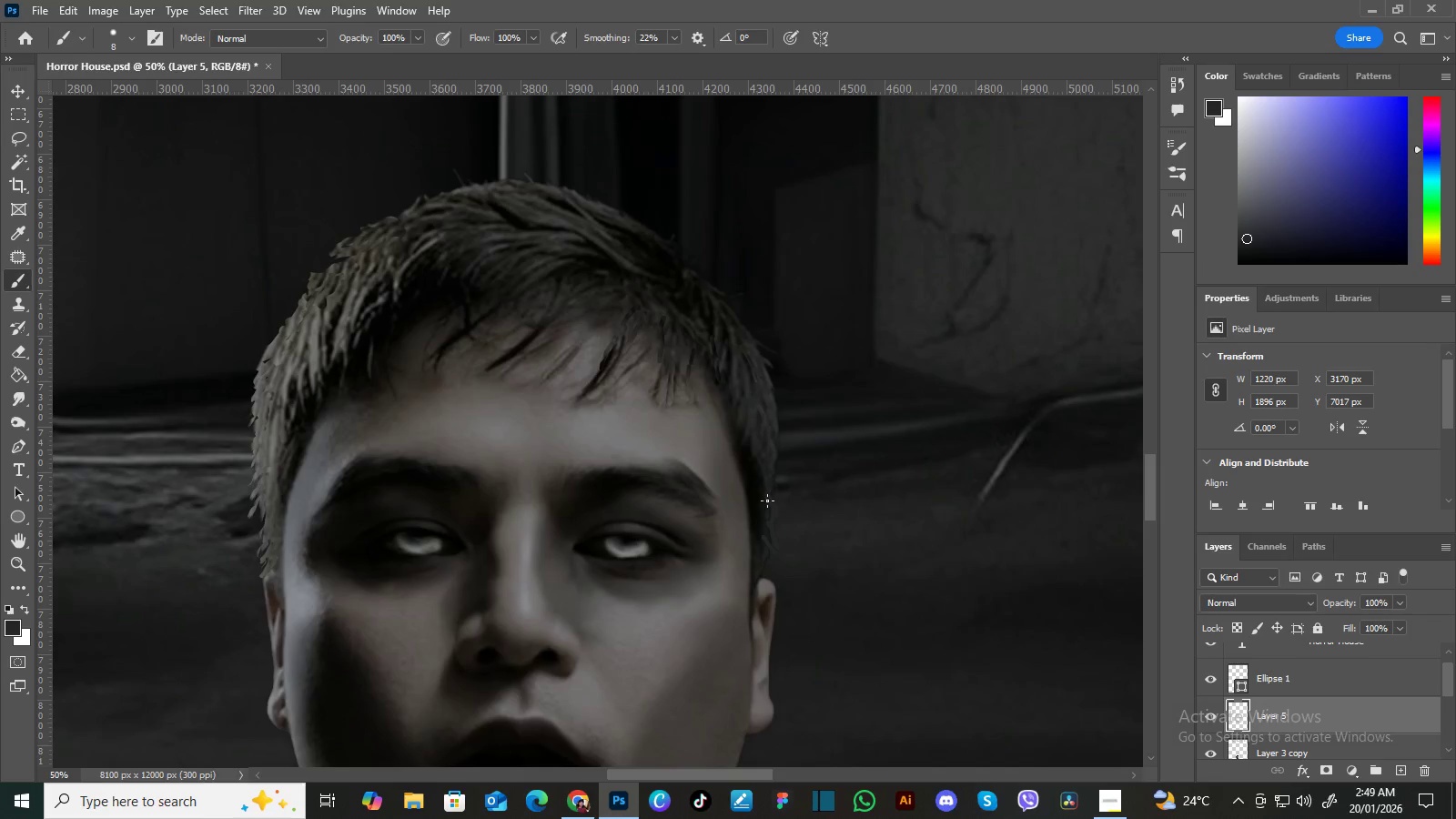 
key(I)
 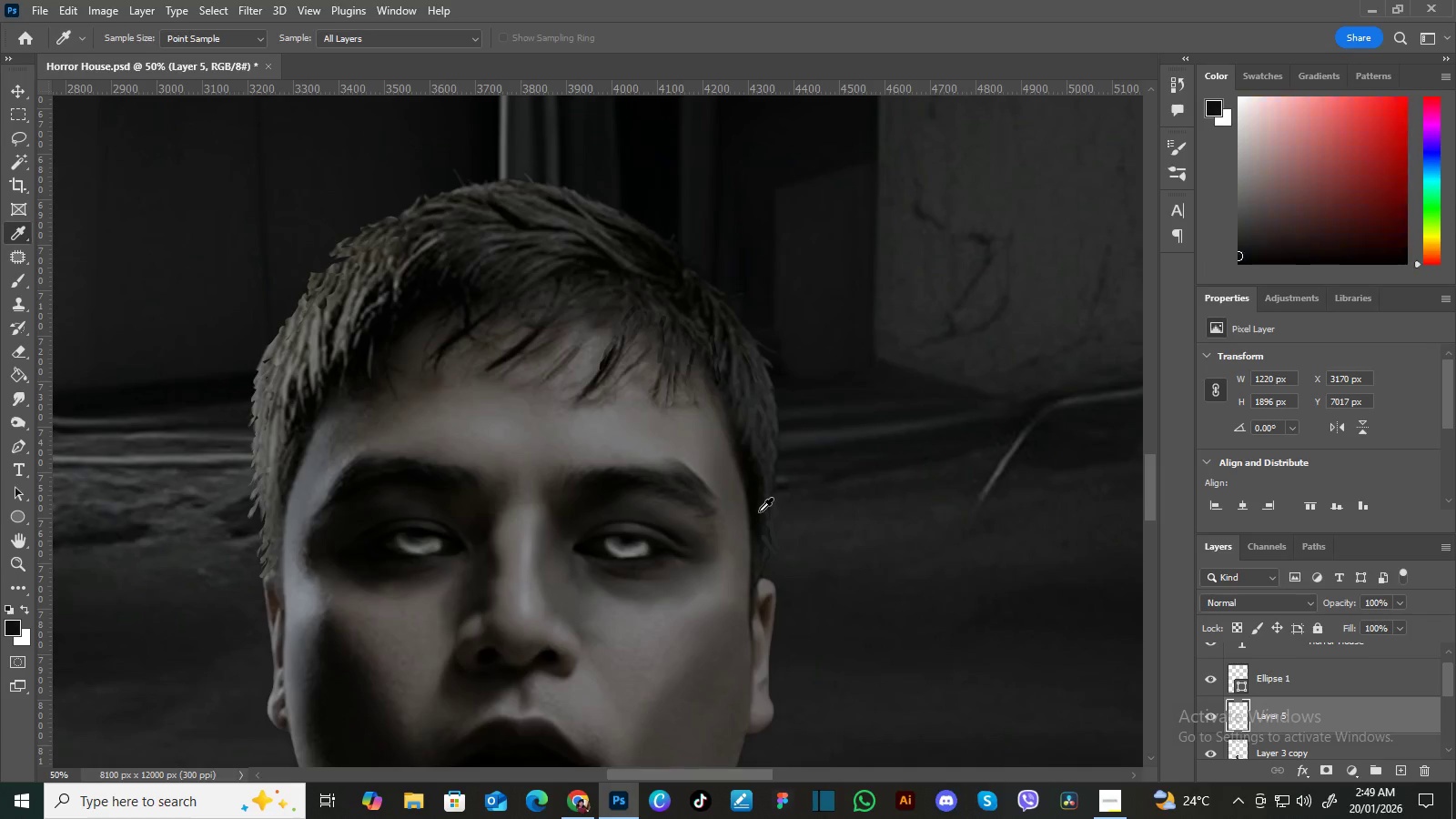 
triple_click([761, 508])
 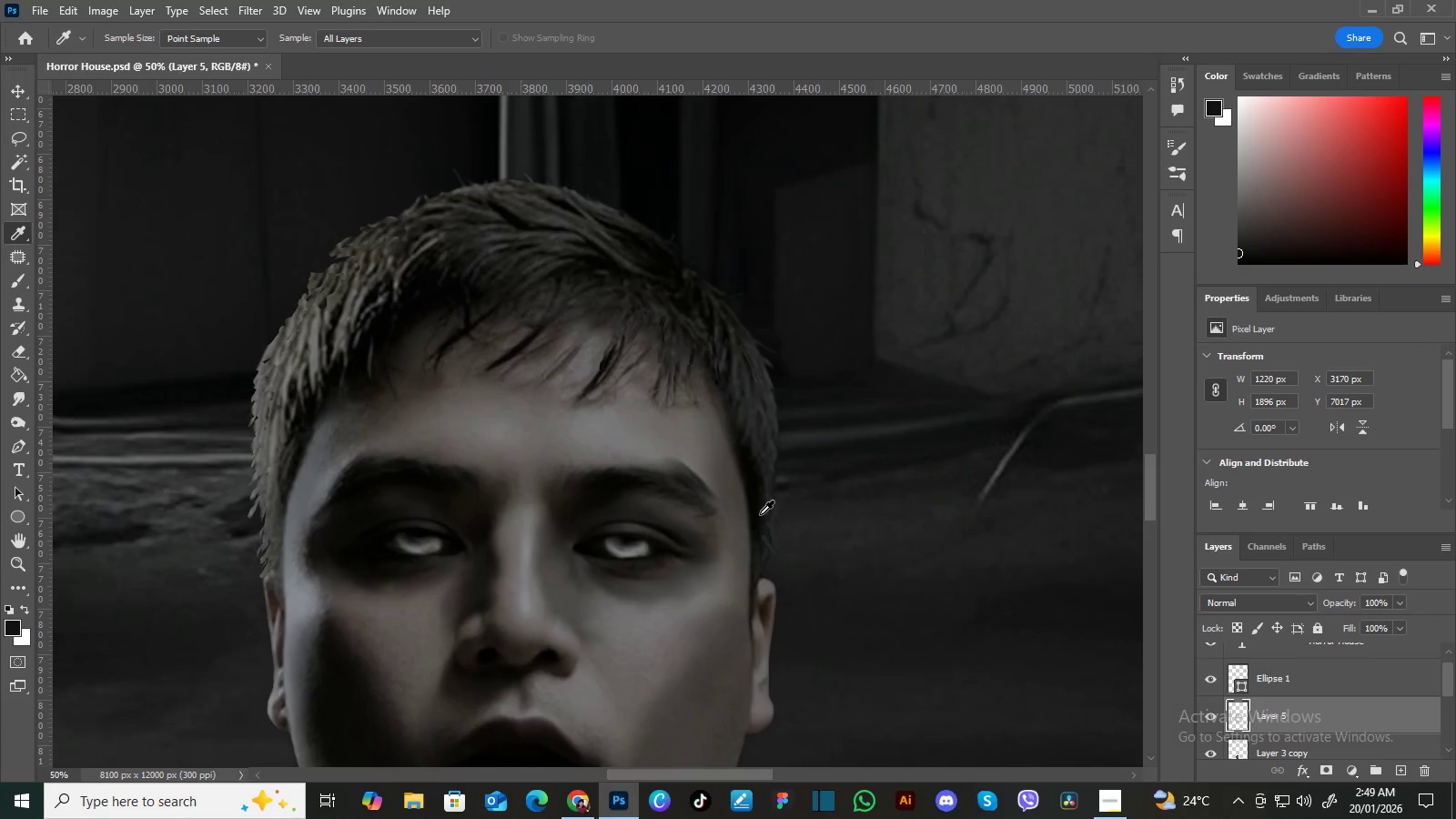 
key(B)
 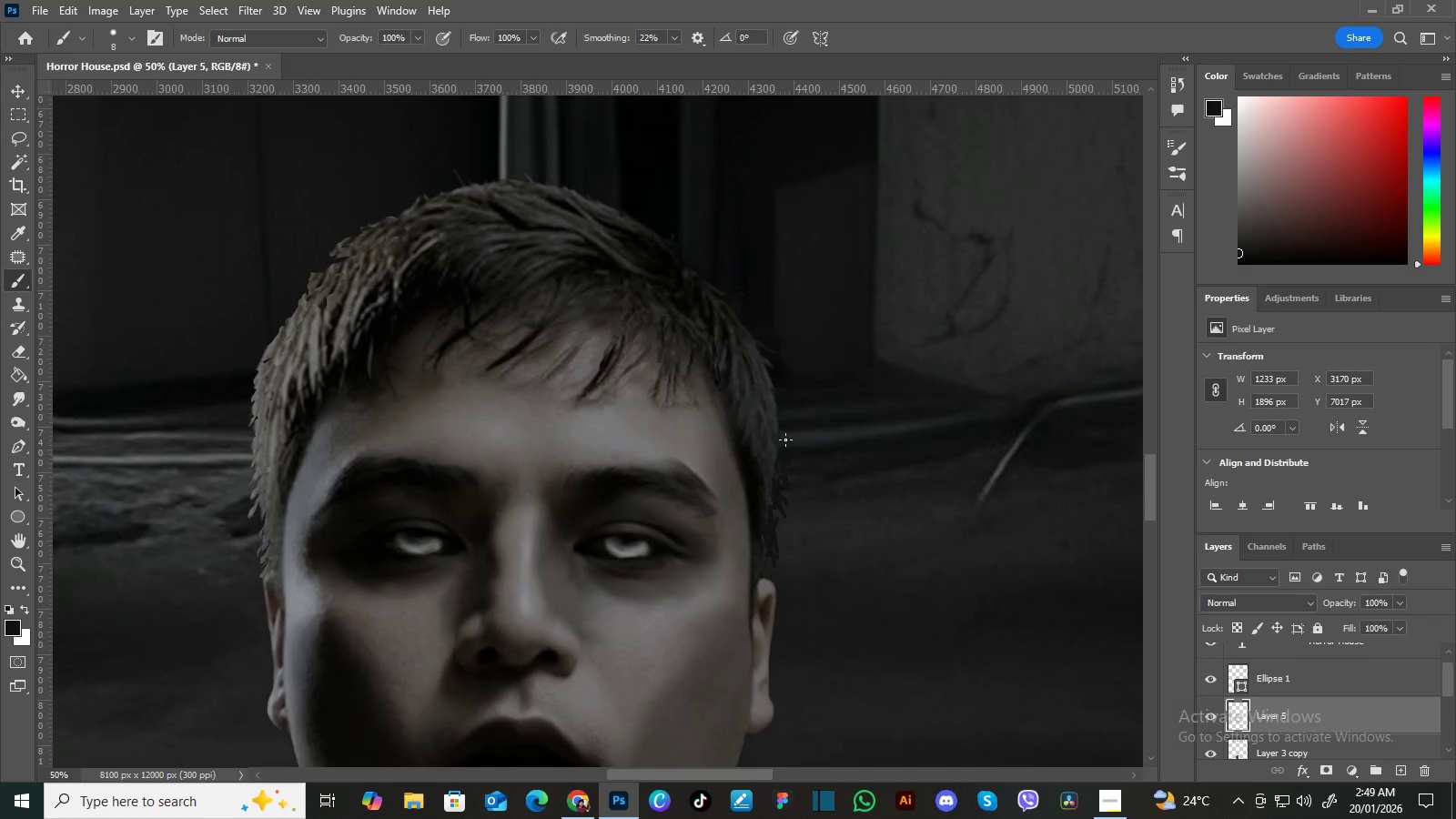 
wait(7.14)
 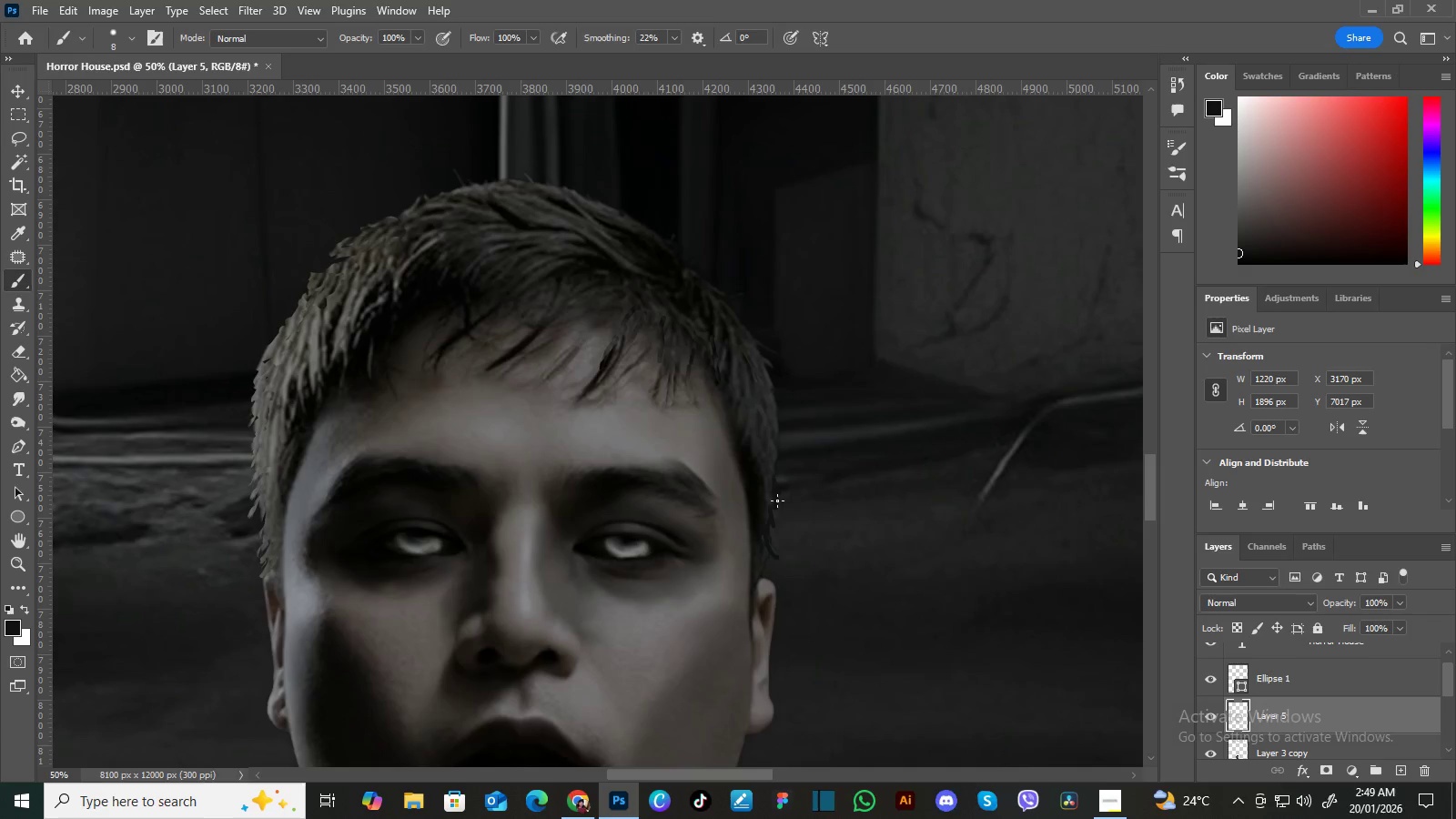 
key(I)
 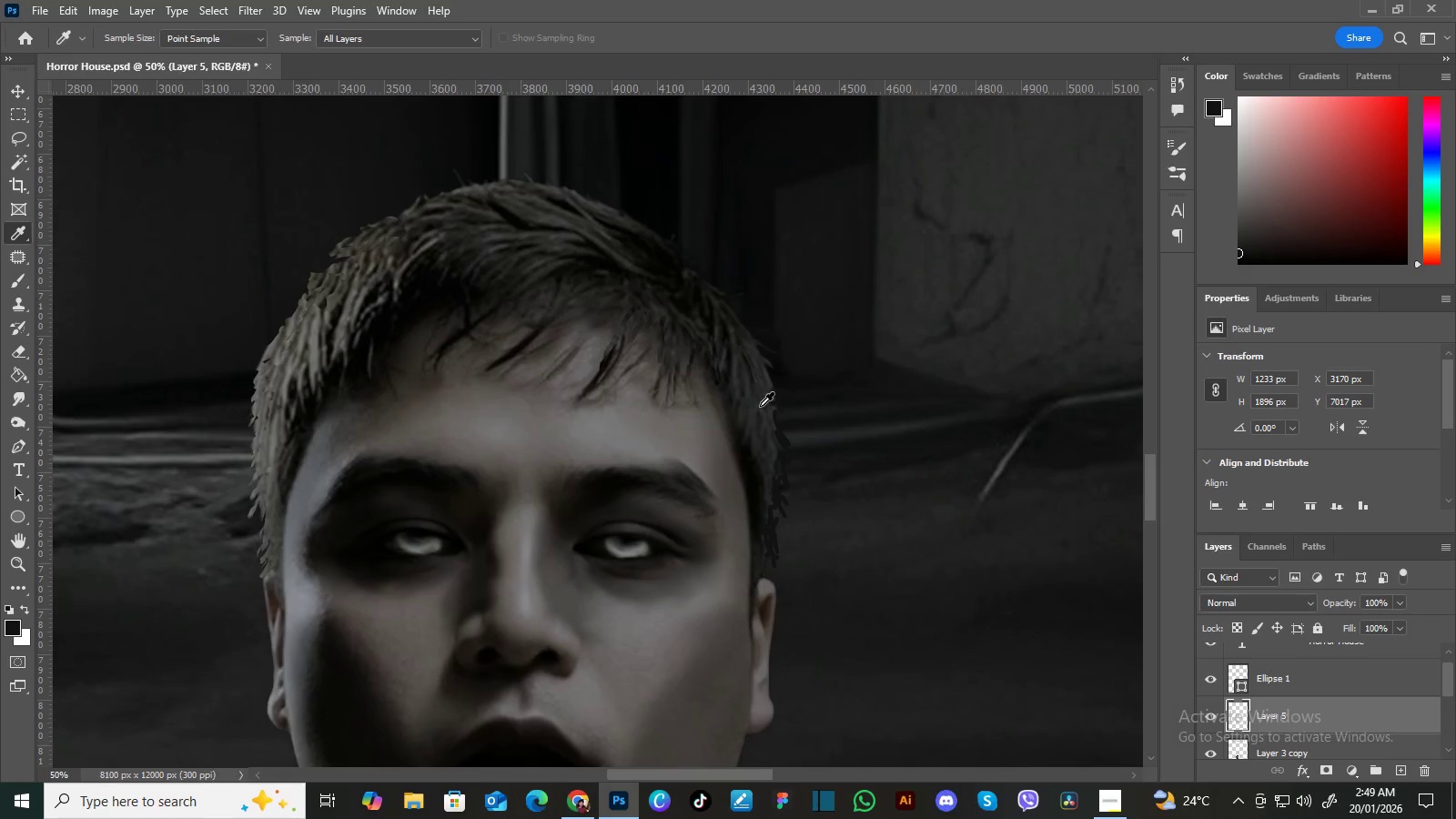 
left_click([759, 404])
 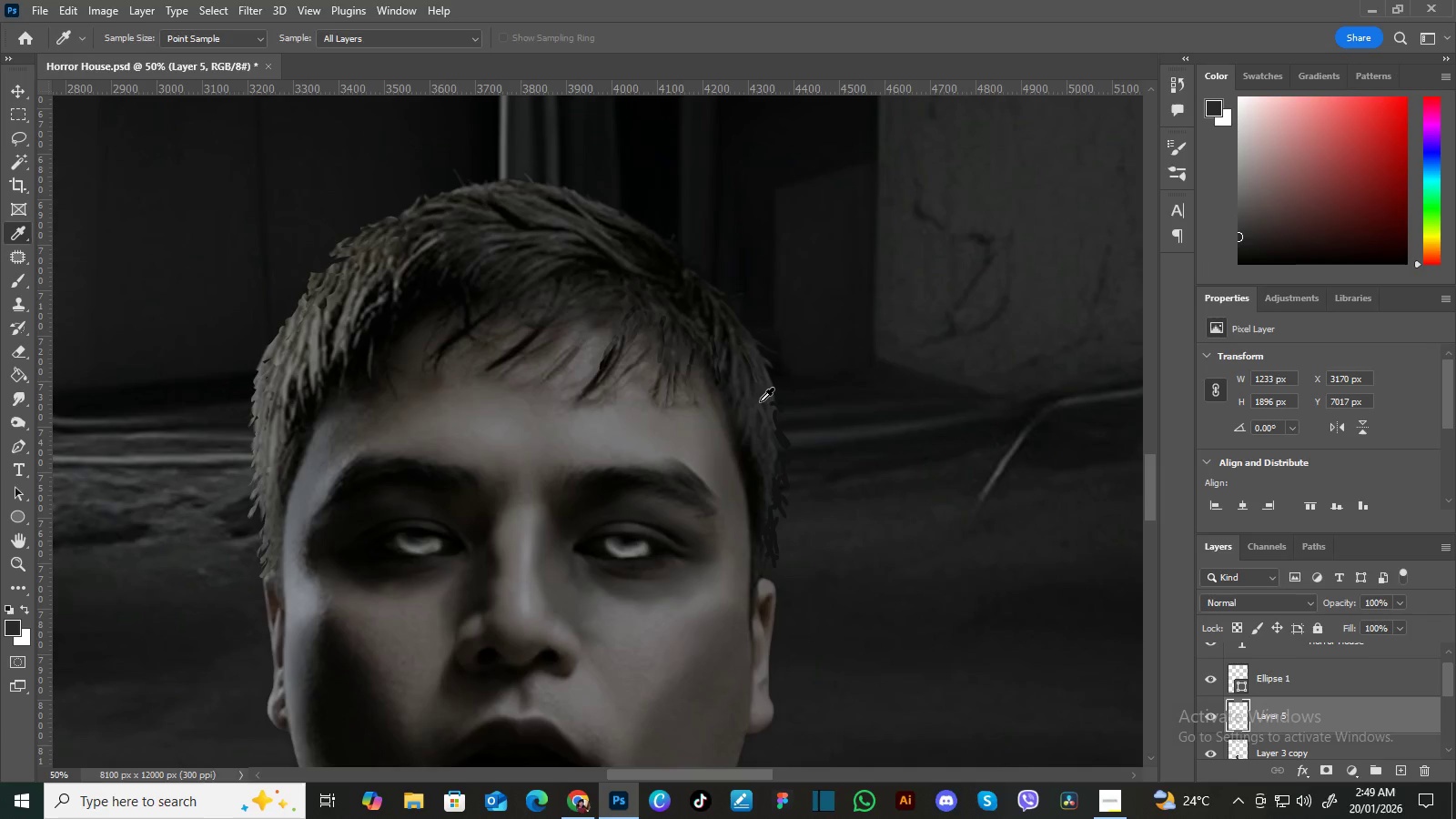 
left_click_drag(start_coordinate=[759, 404], to_coordinate=[760, 399])
 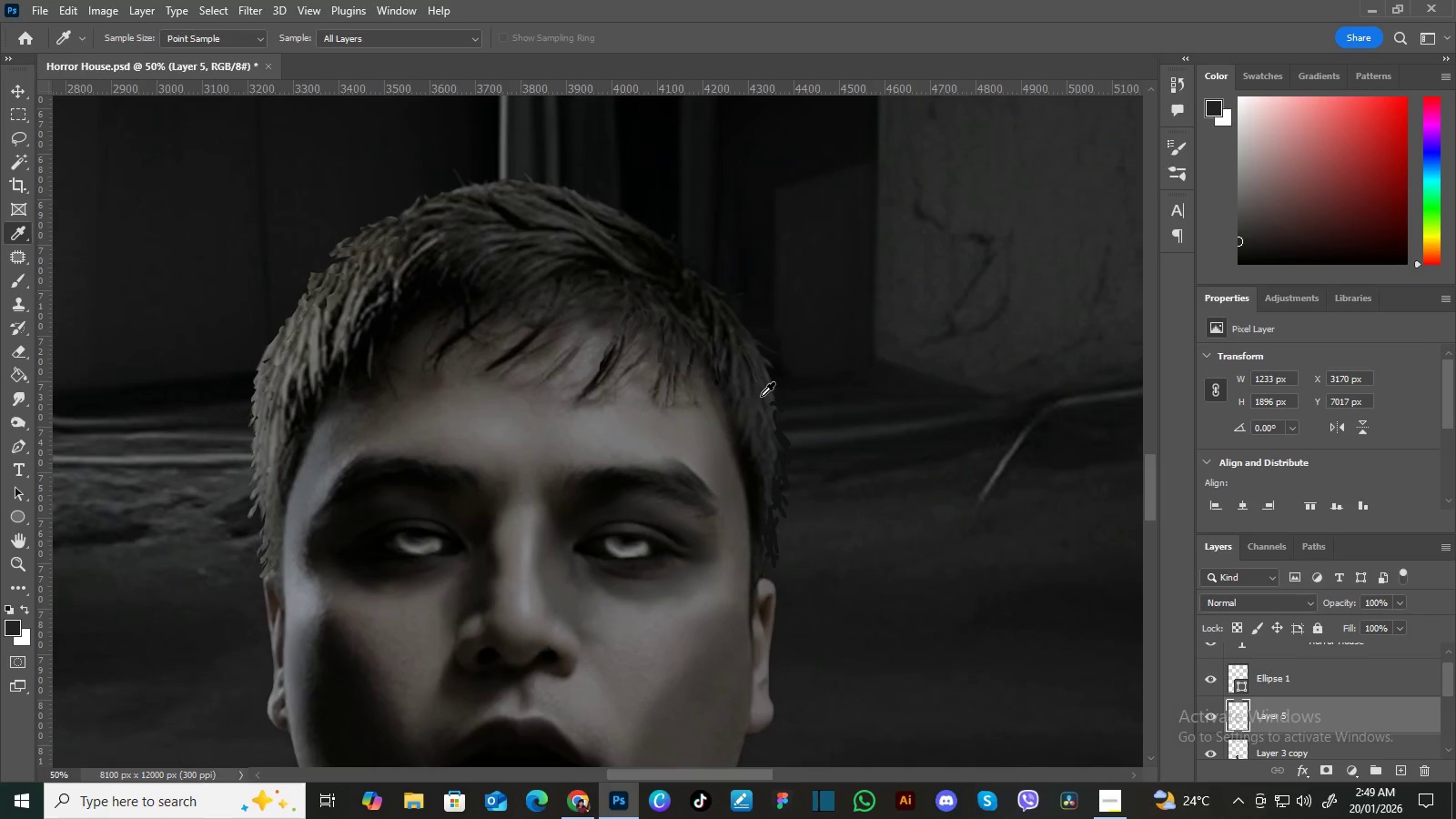 
triple_click([761, 396])
 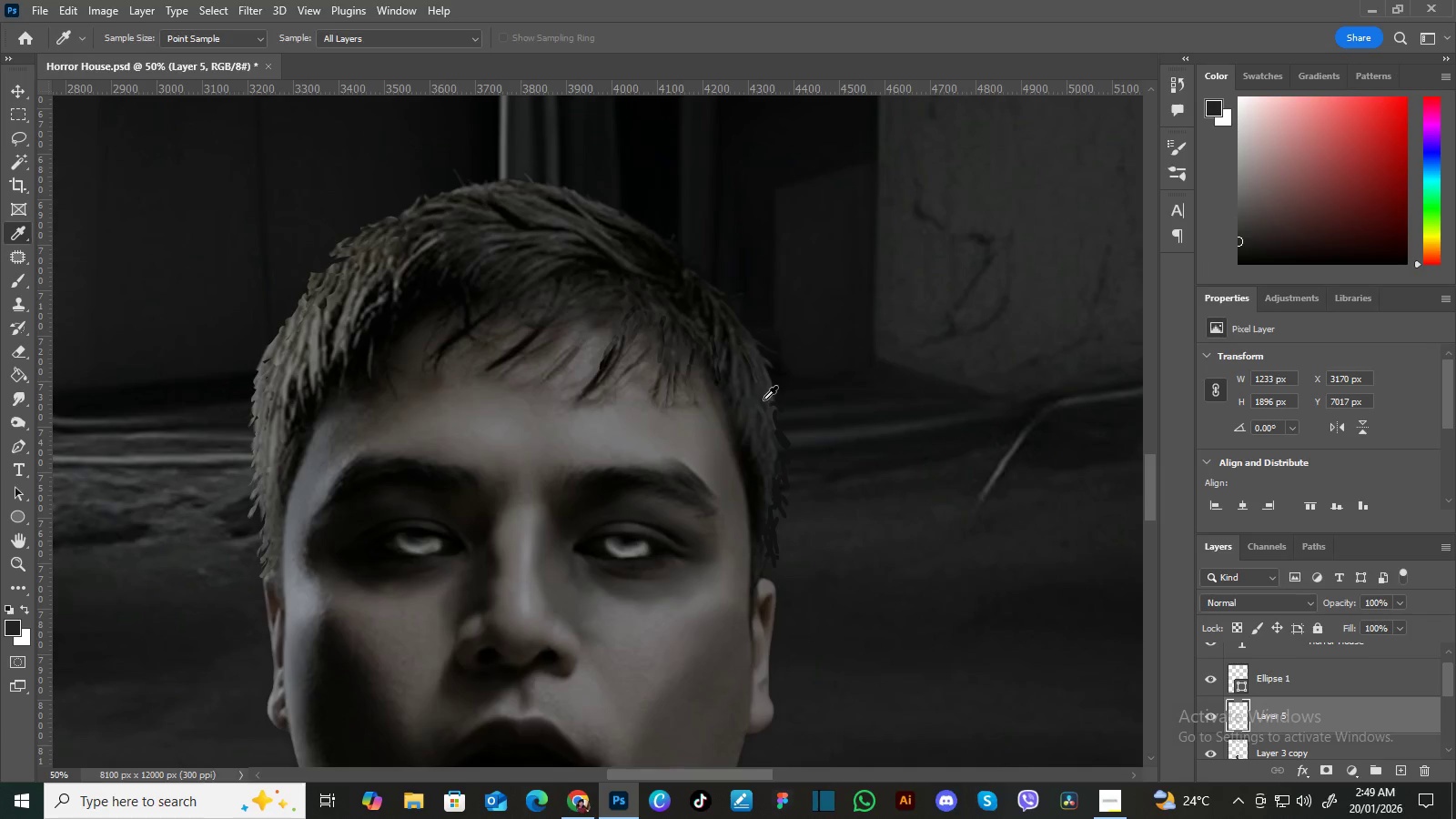 
key(B)
 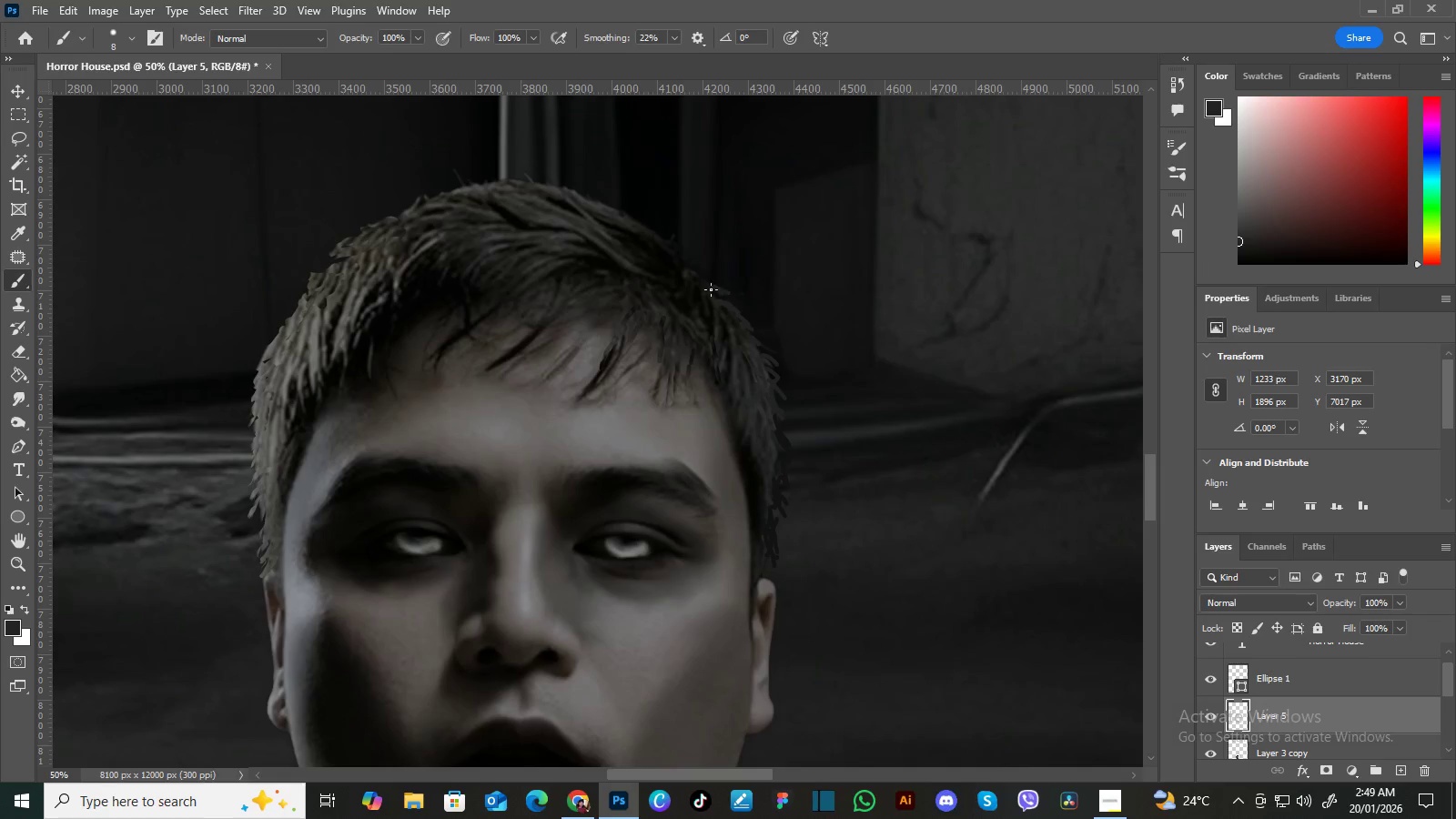 
wait(5.8)
 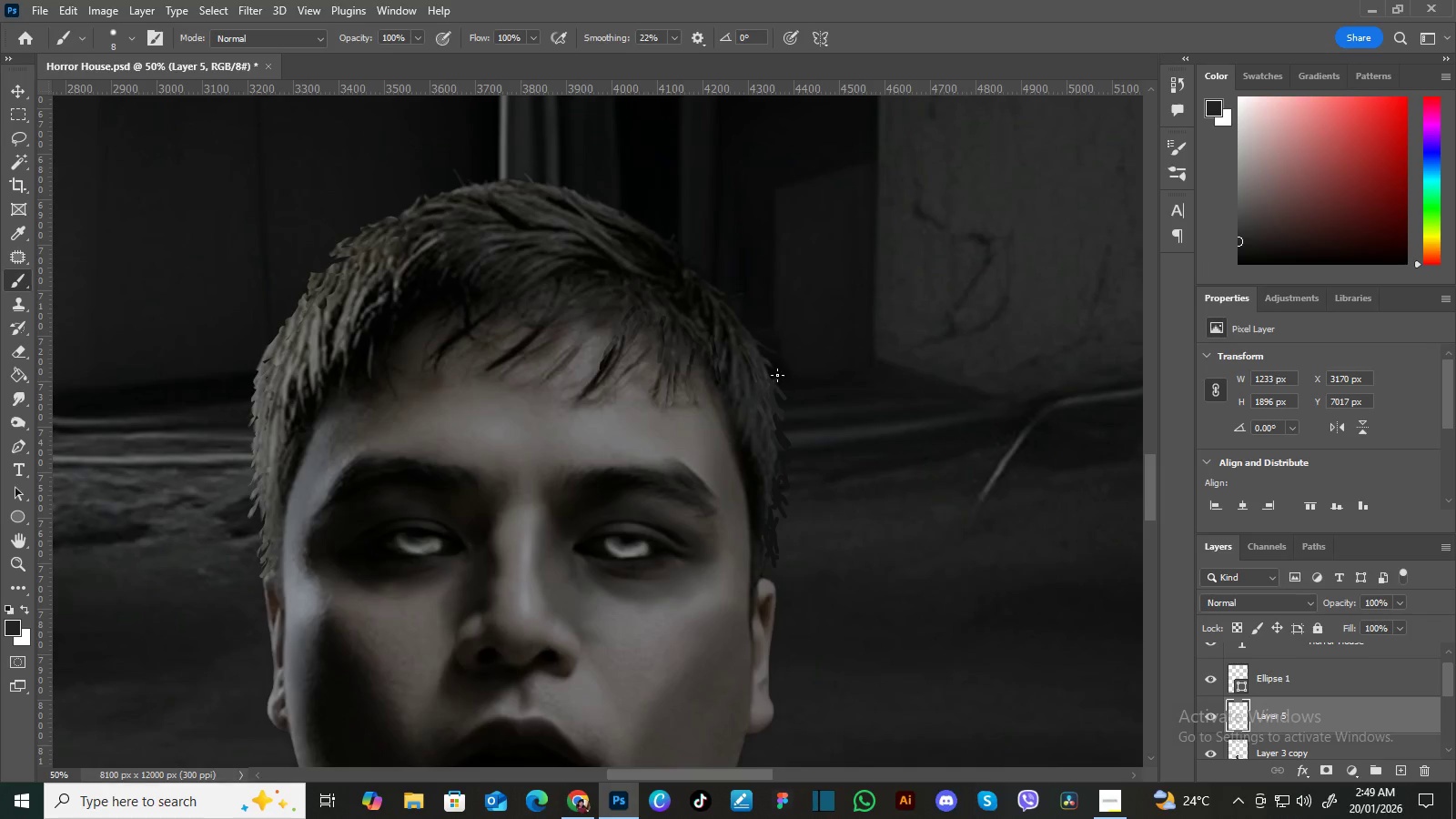 
key(I)
 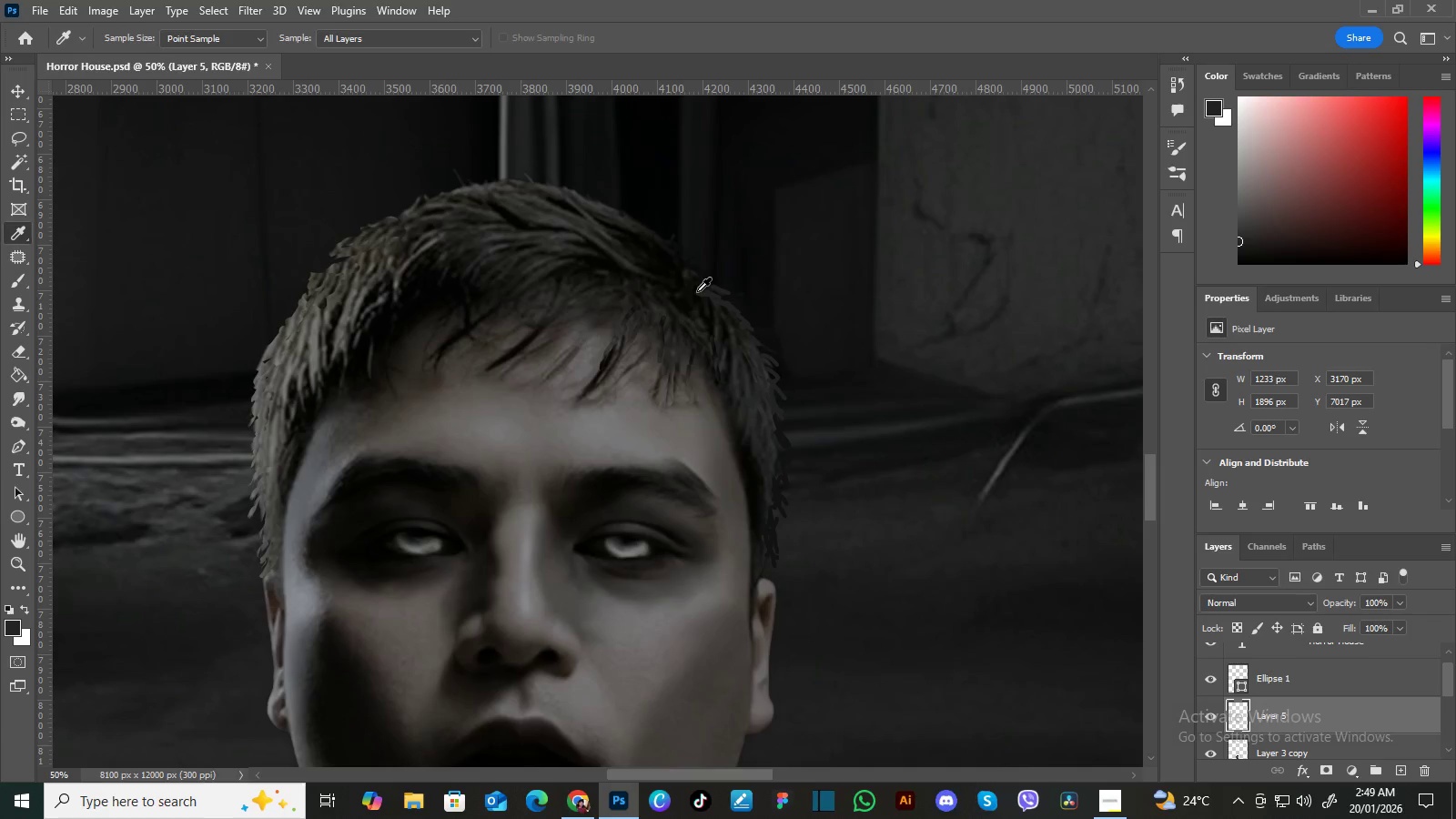 
left_click([699, 288])
 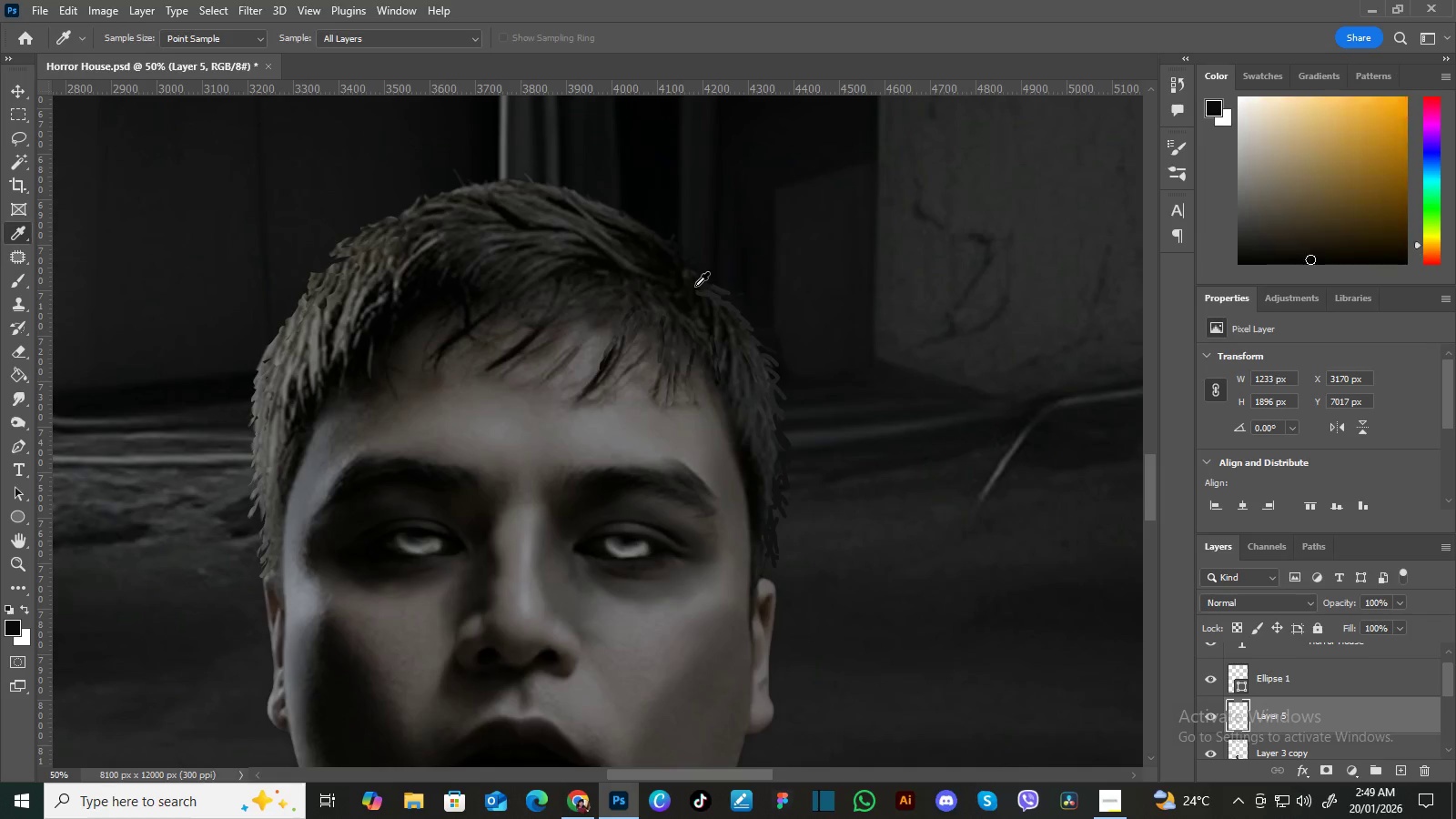 
triple_click([698, 285])
 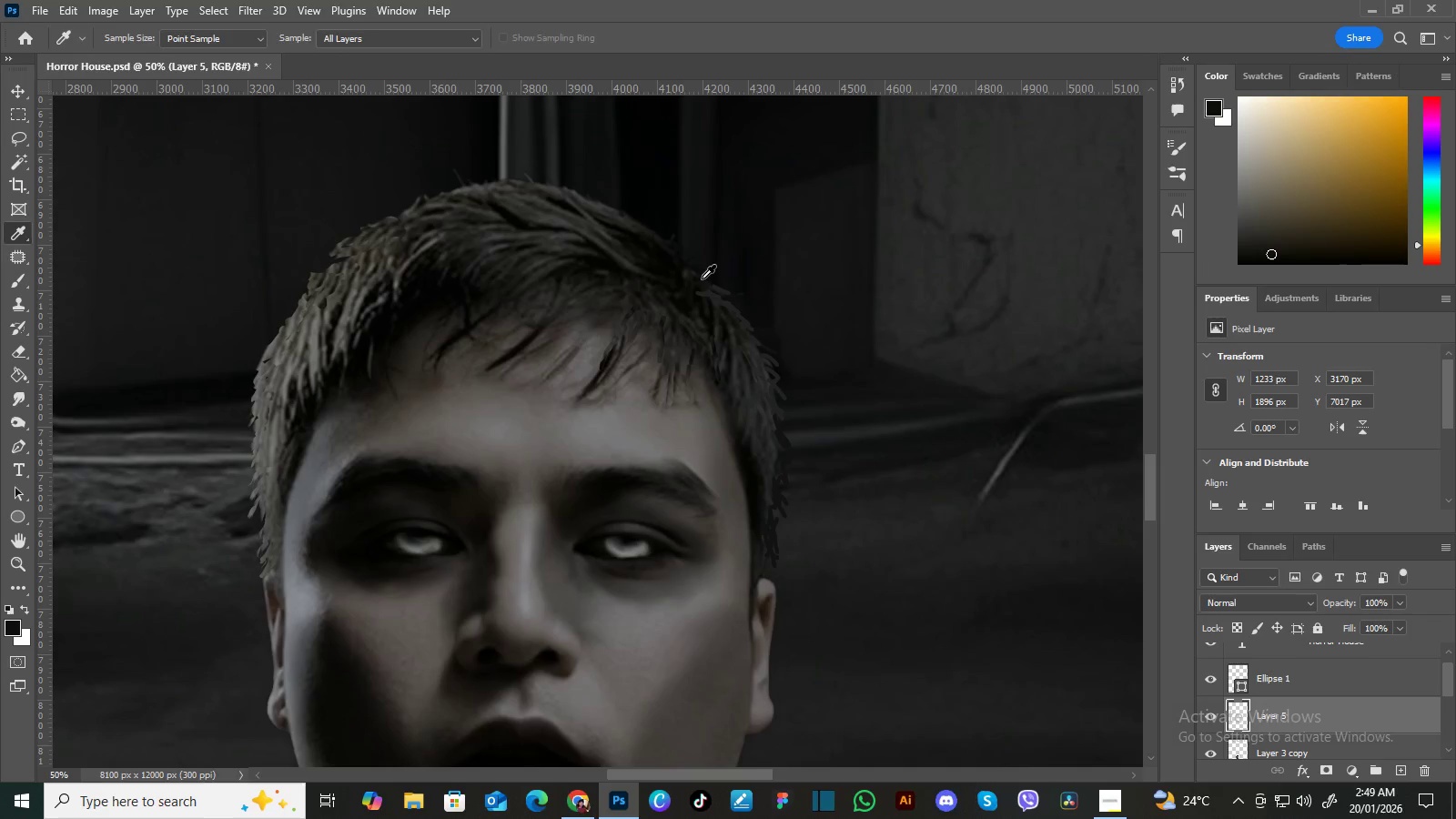 
key(B)
 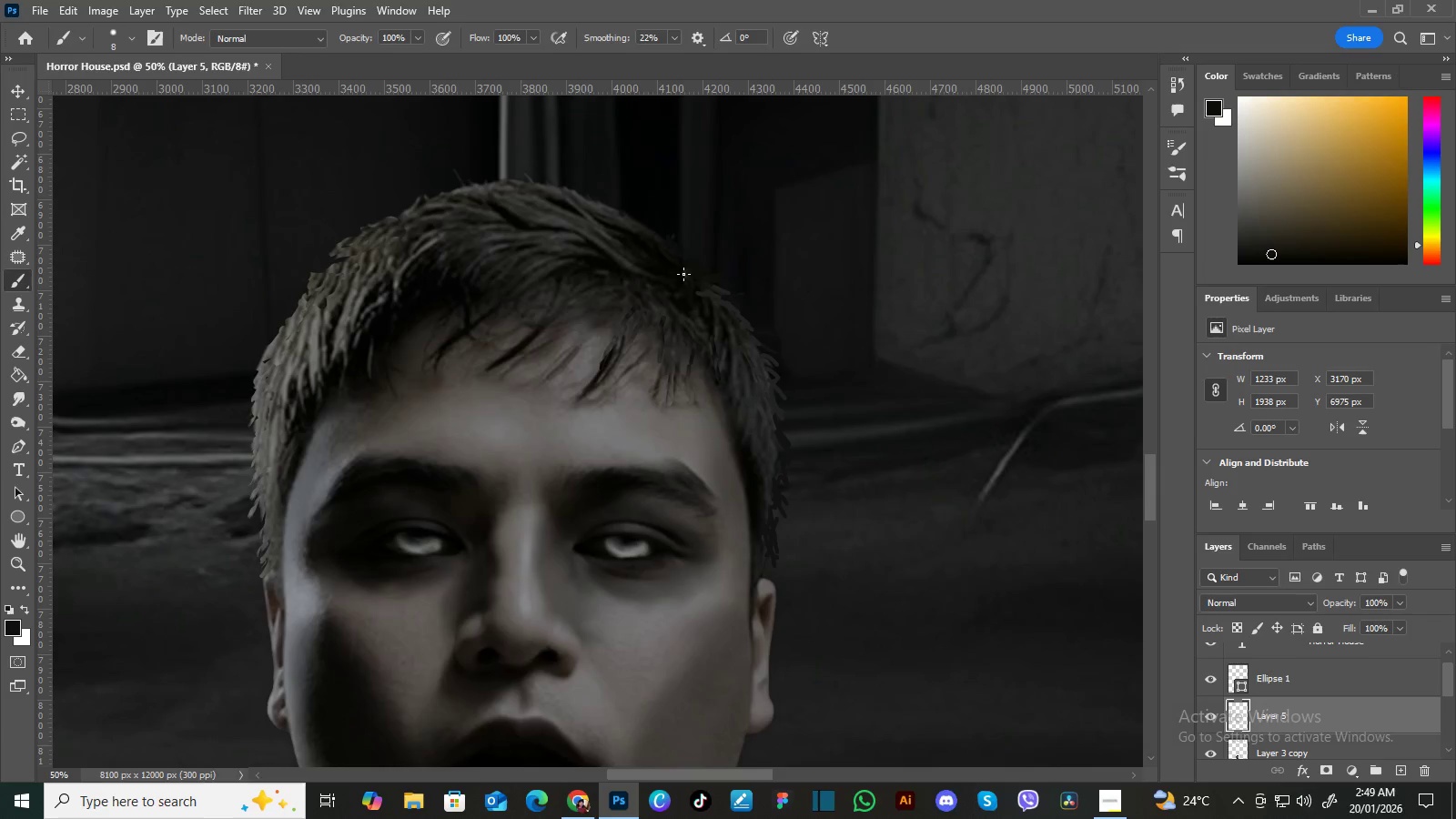 
wait(8.53)
 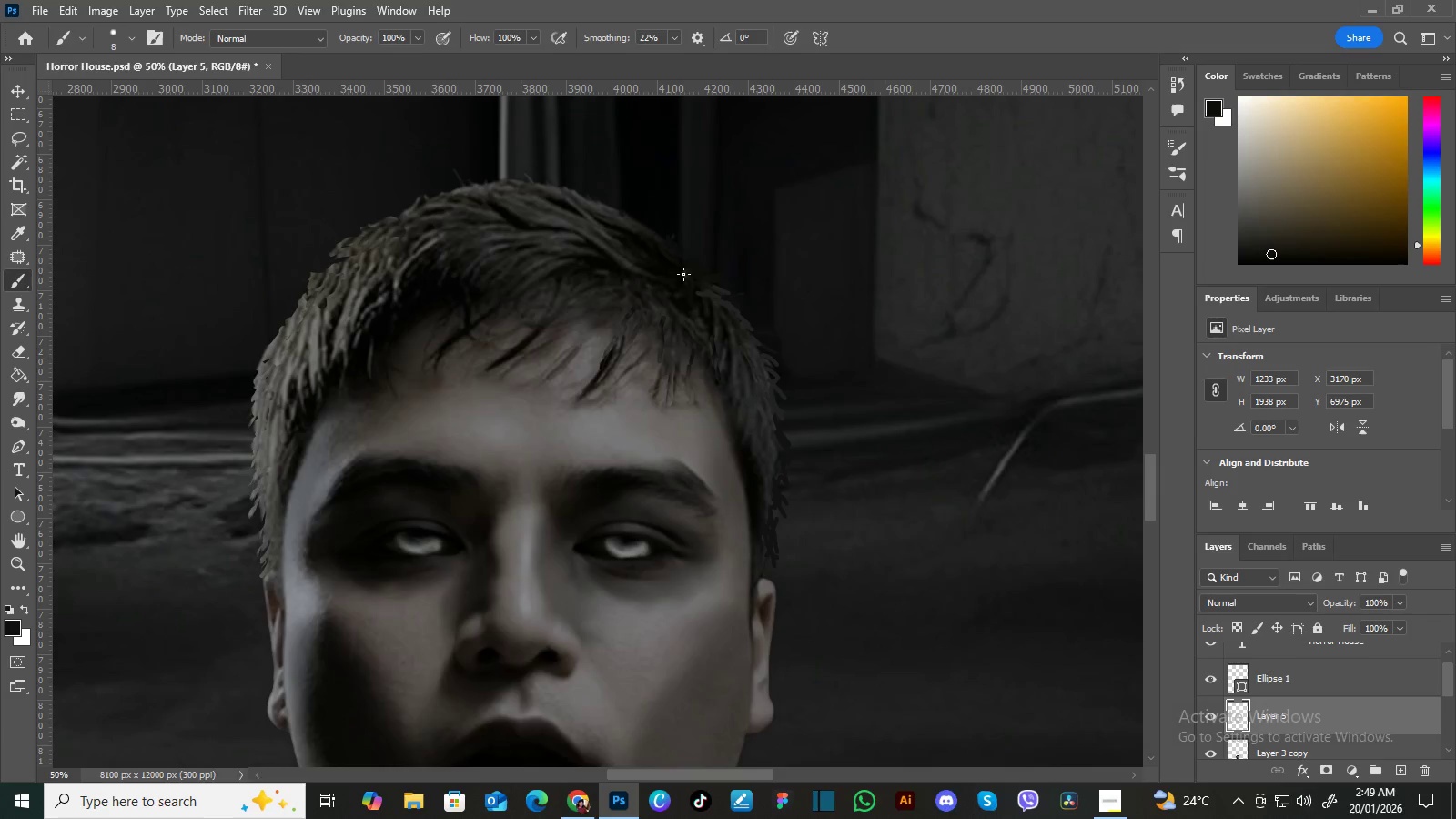 
key(I)
 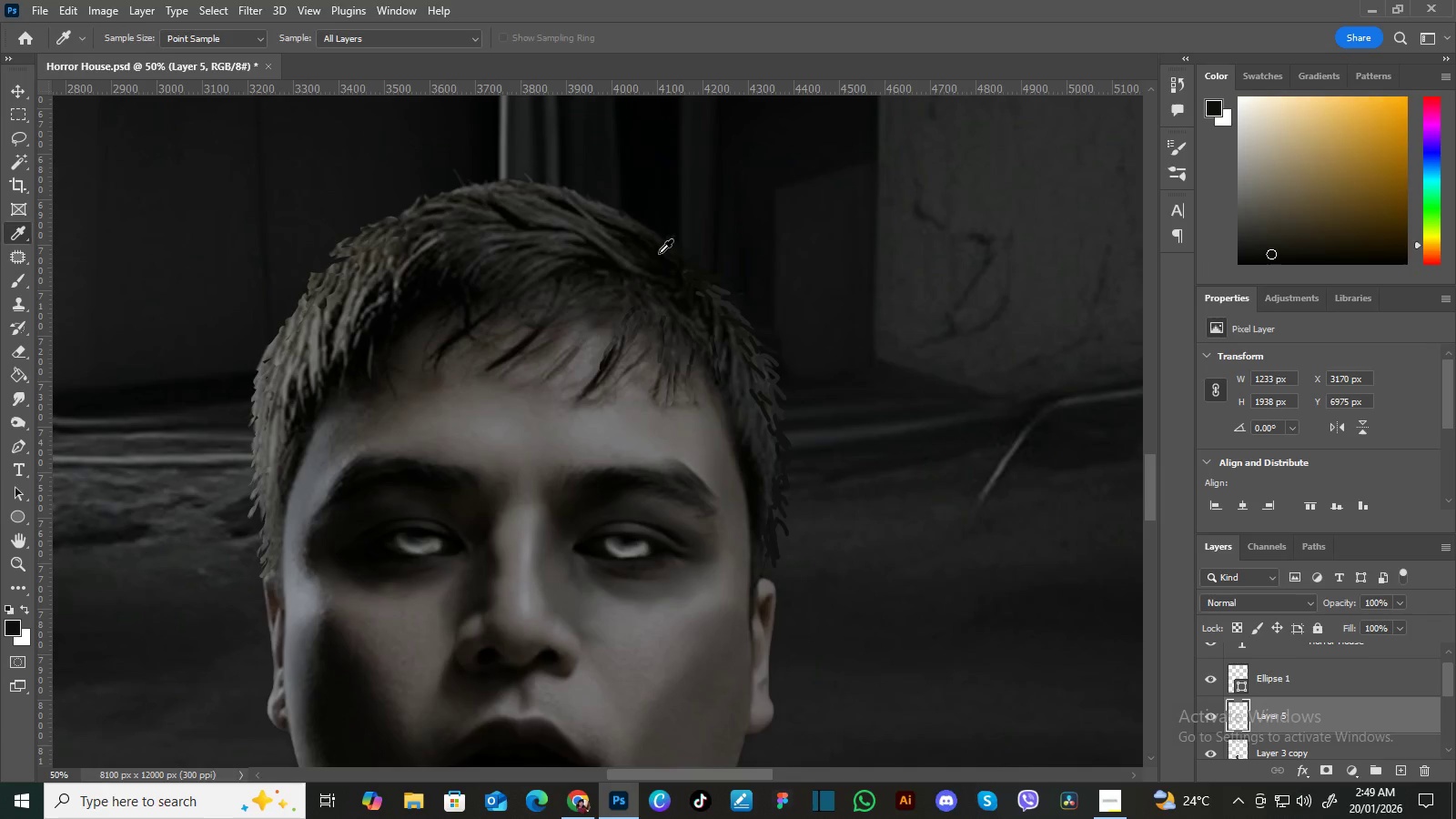 
left_click([659, 253])
 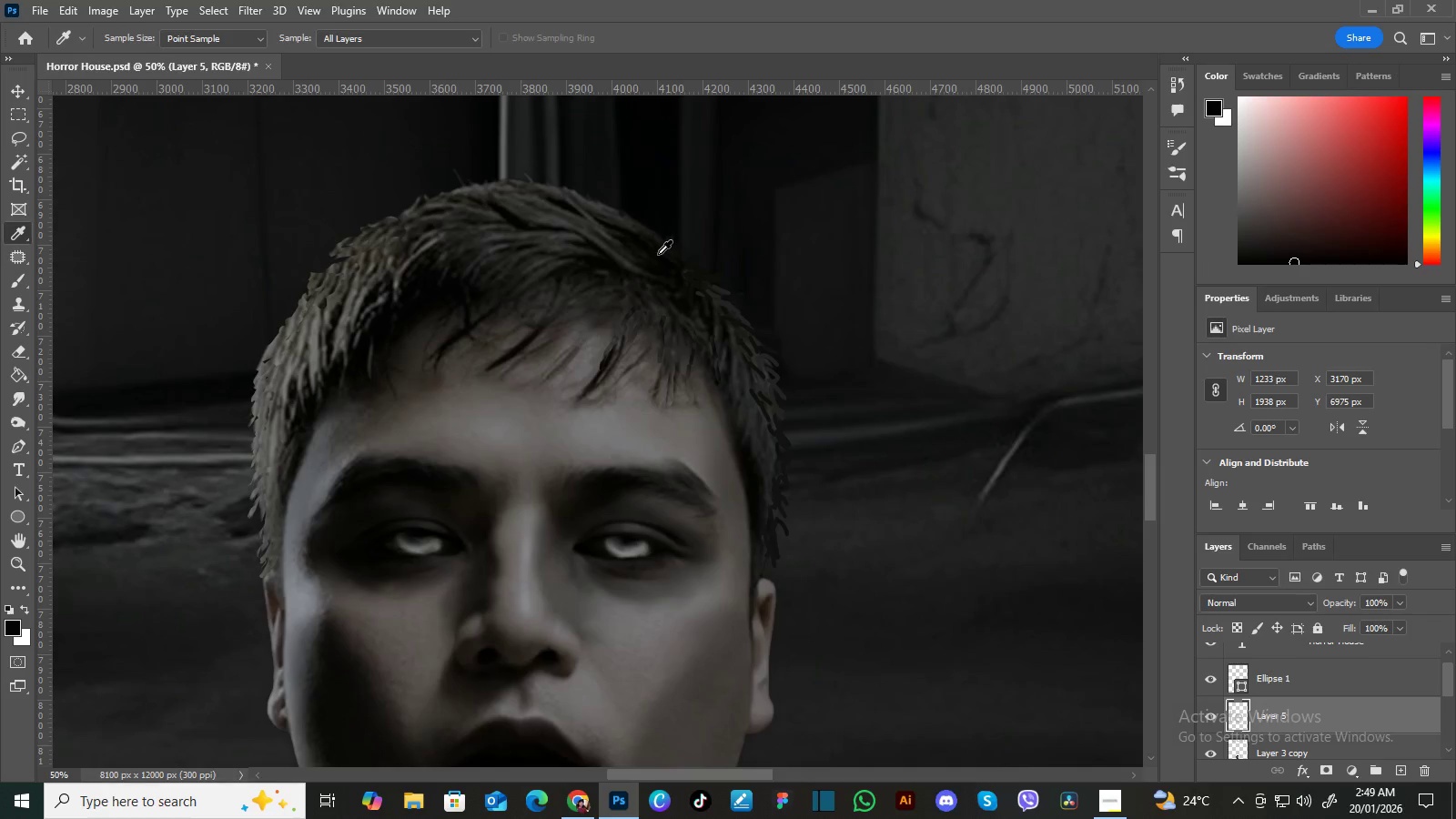 
left_click_drag(start_coordinate=[659, 253], to_coordinate=[660, 258])
 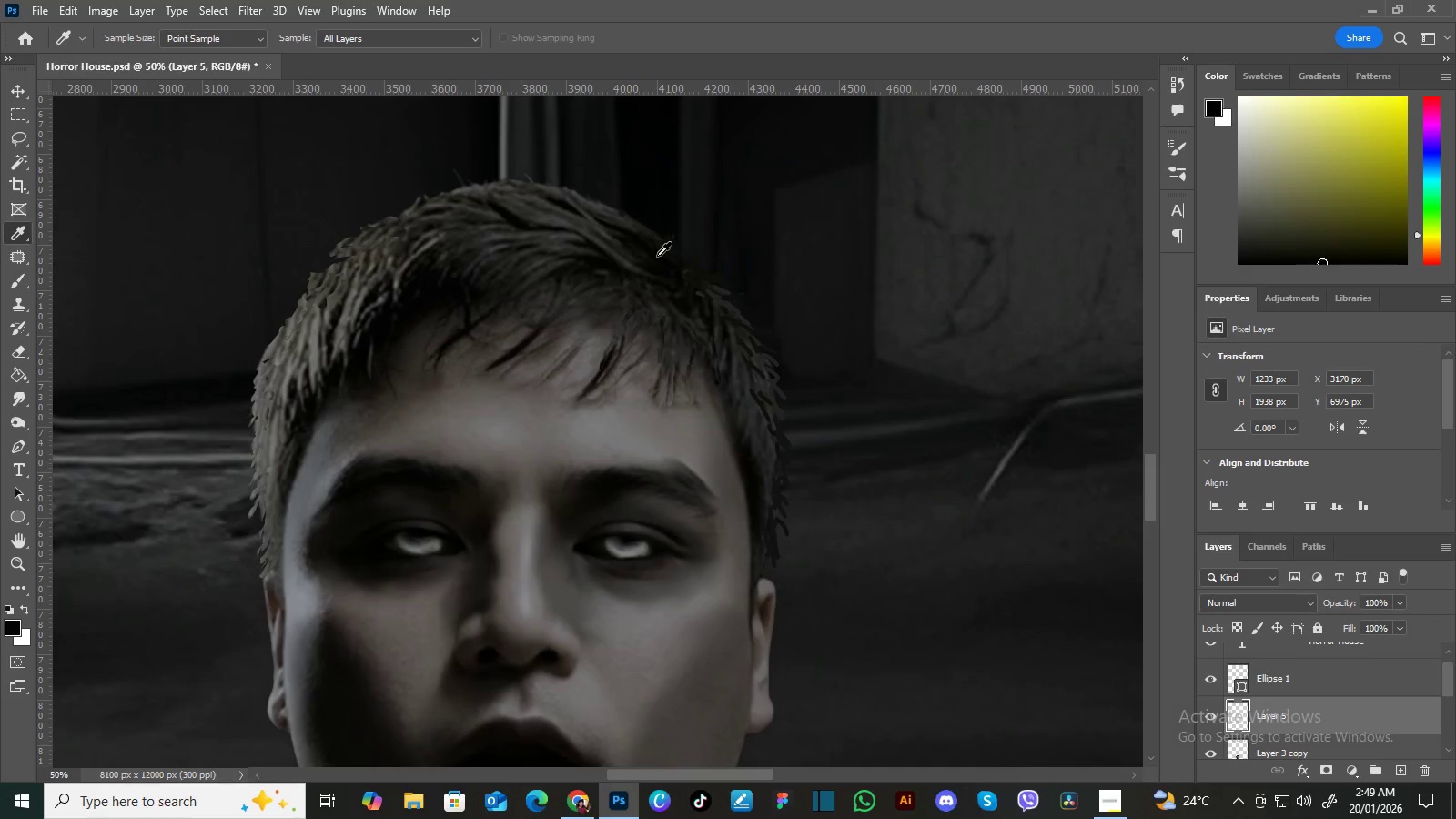 
triple_click([659, 258])
 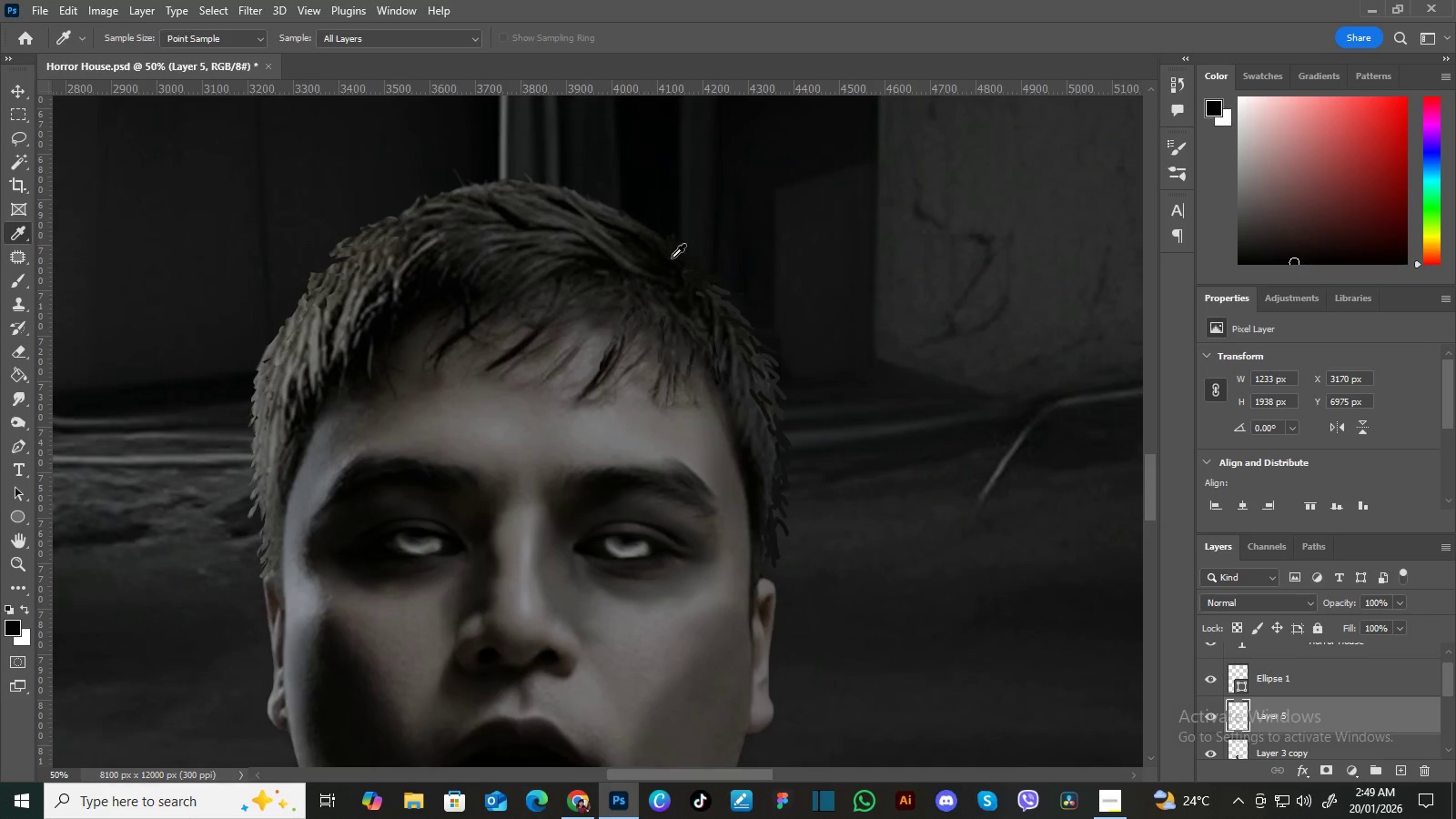 
key(B)
 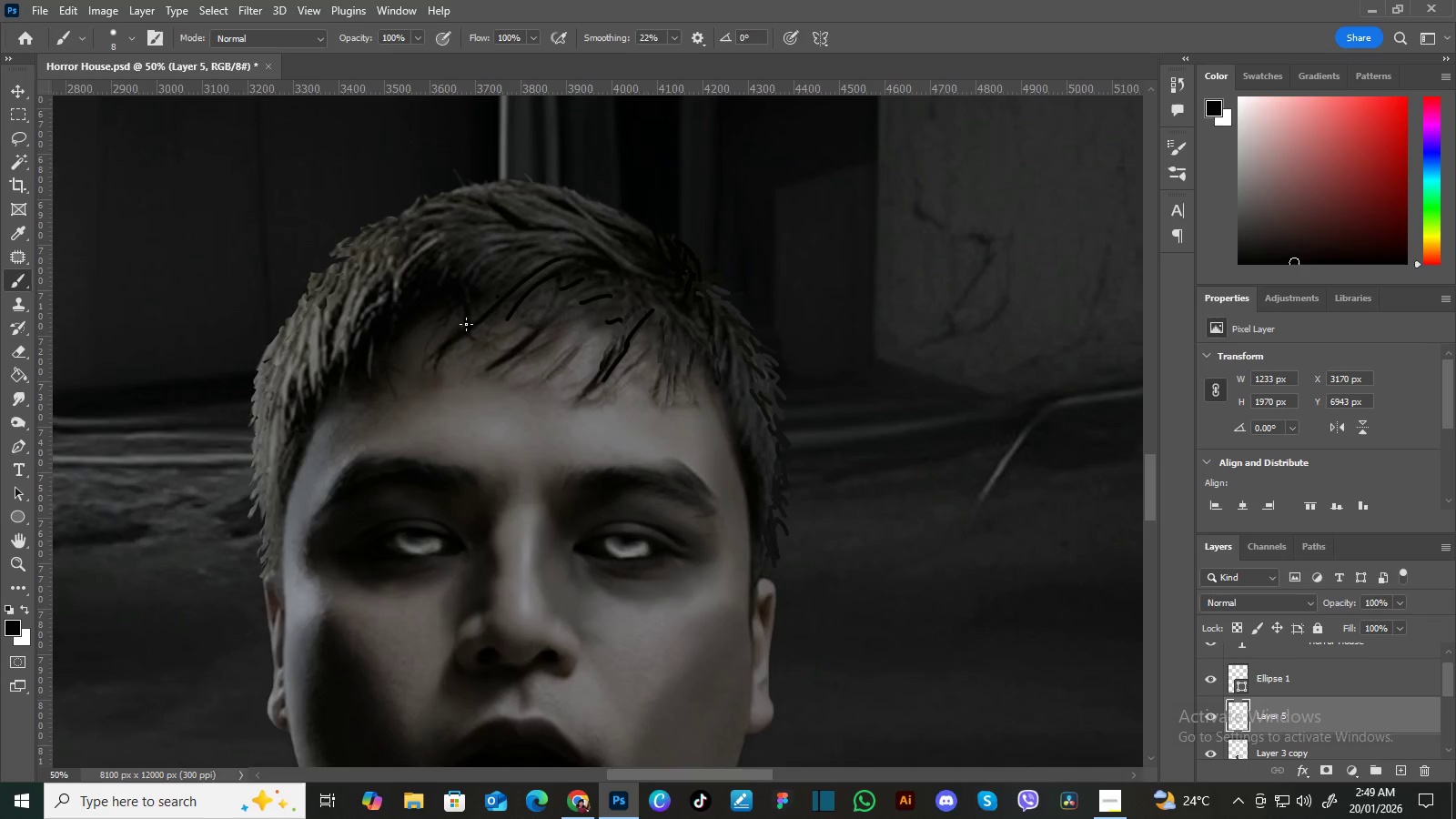 
wait(11.16)
 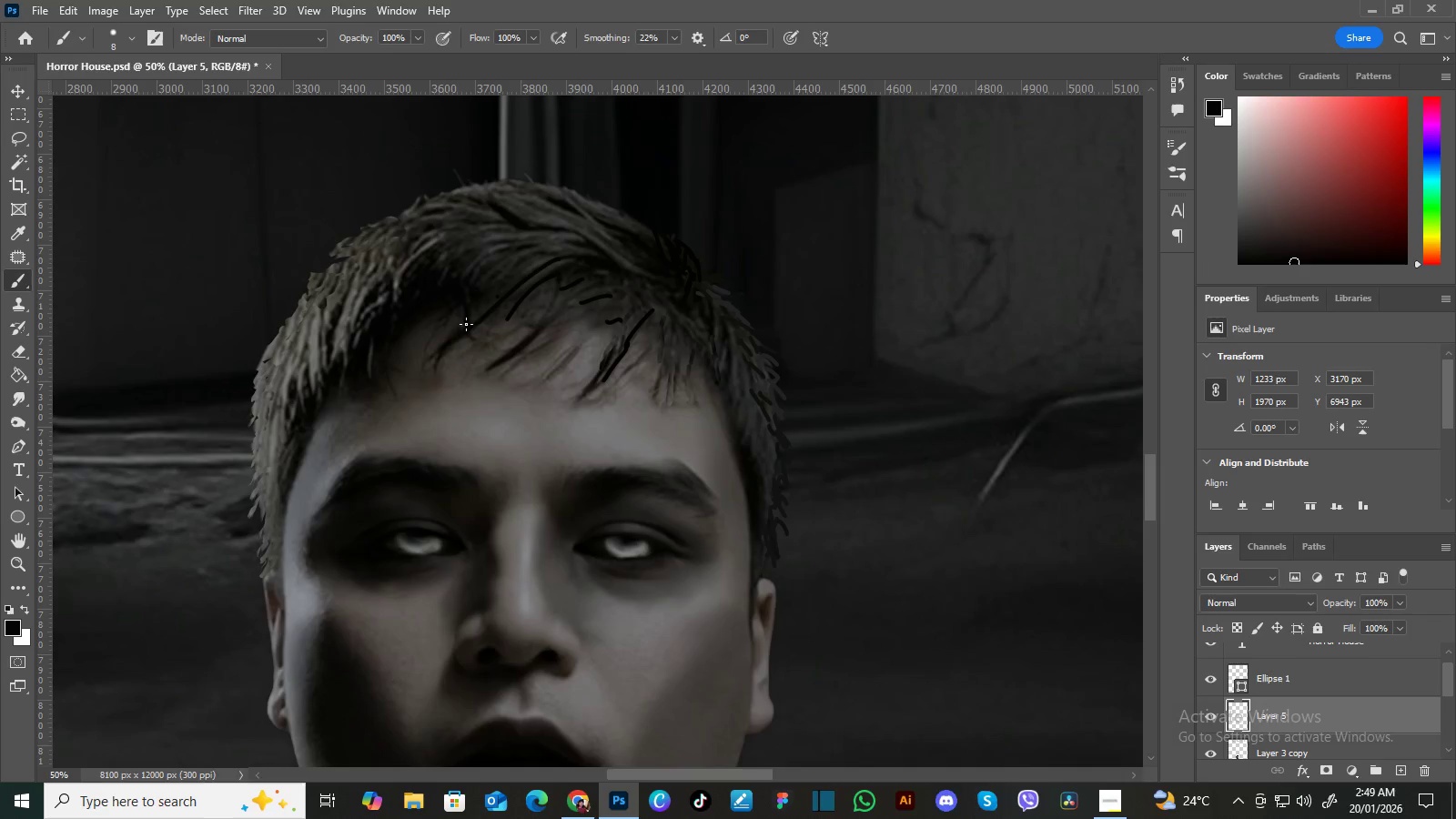 
key(BracketLeft)
 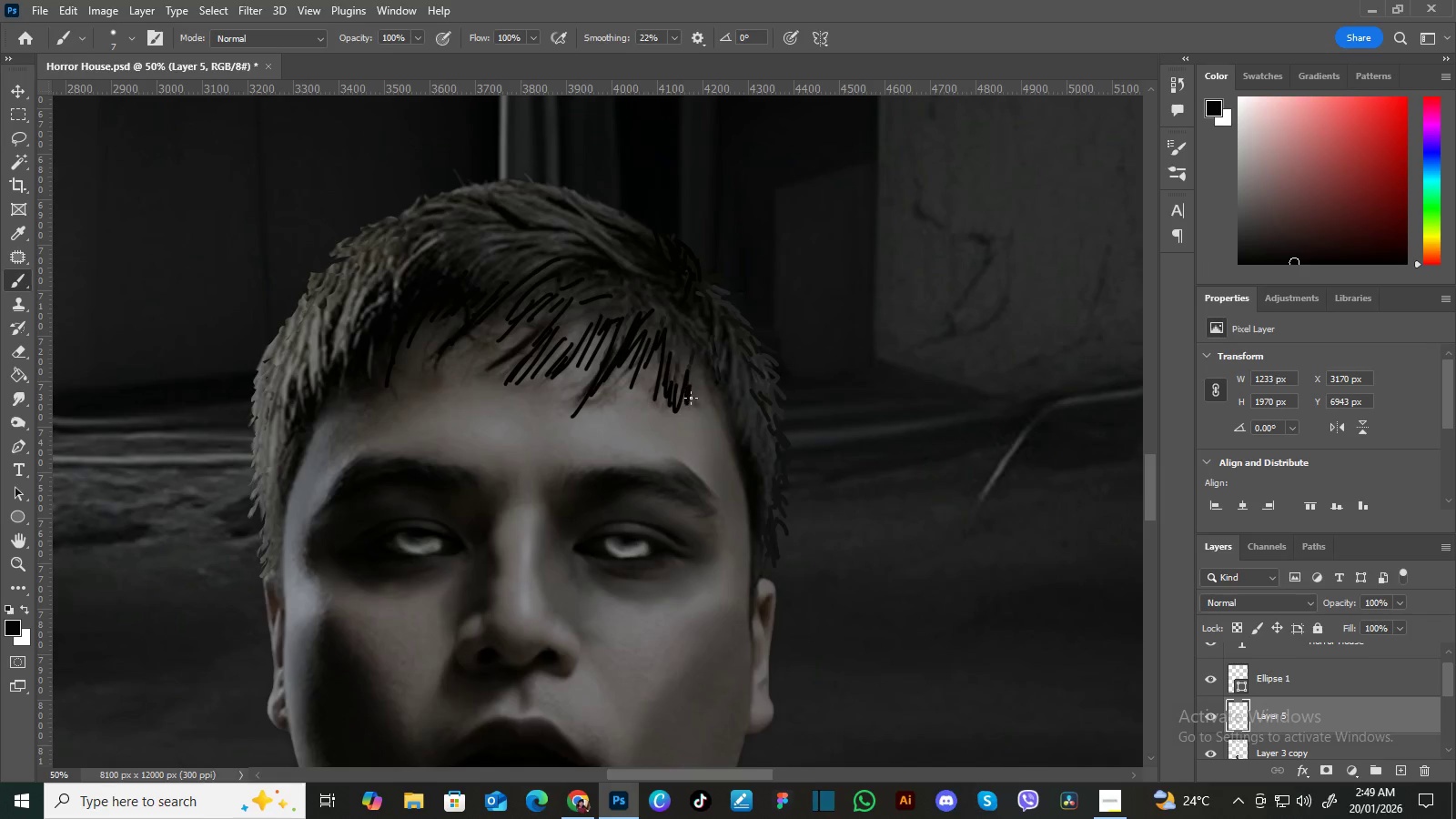 
wait(13.5)
 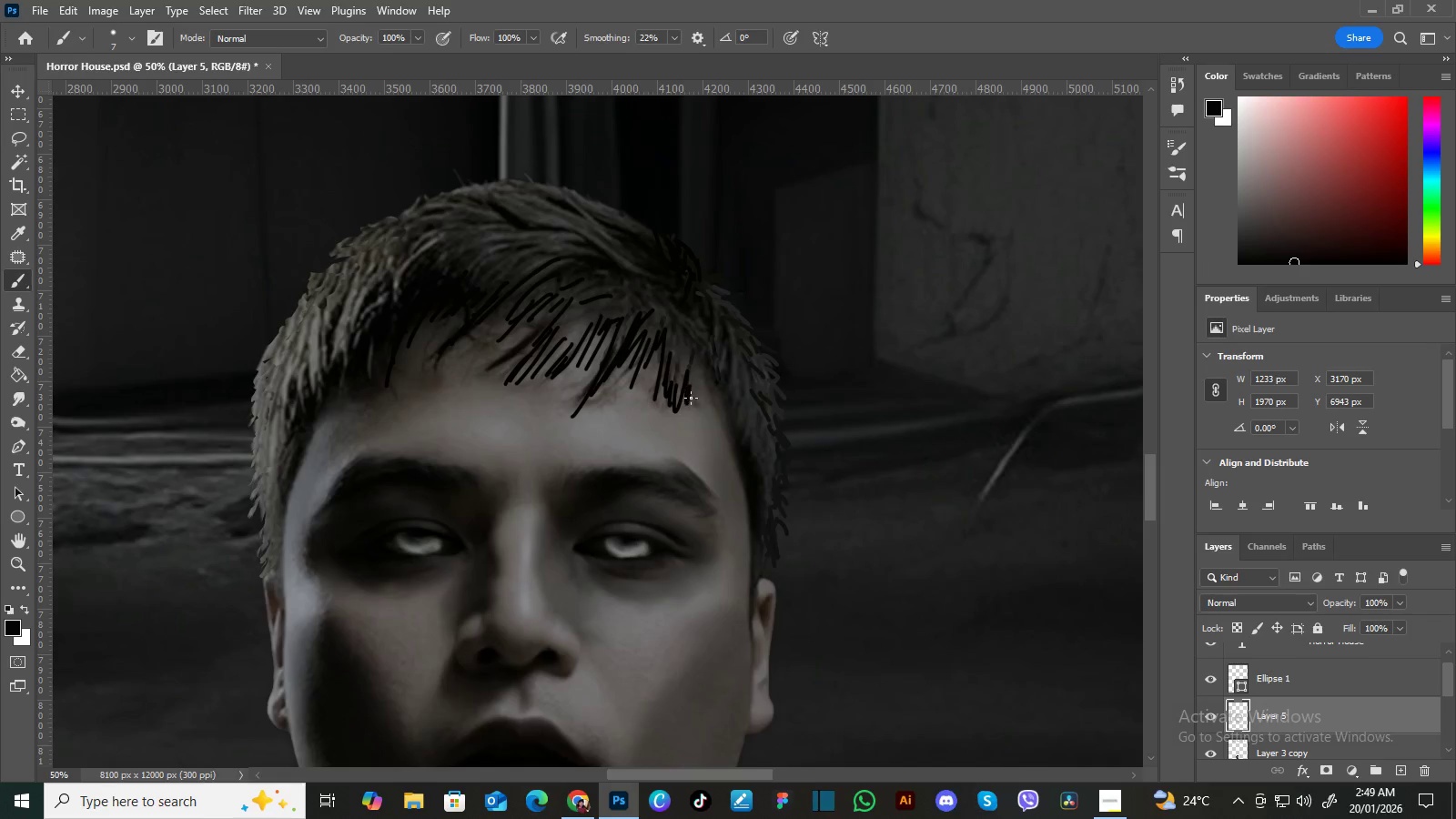 
hold_key(key=Space, duration=0.69)
 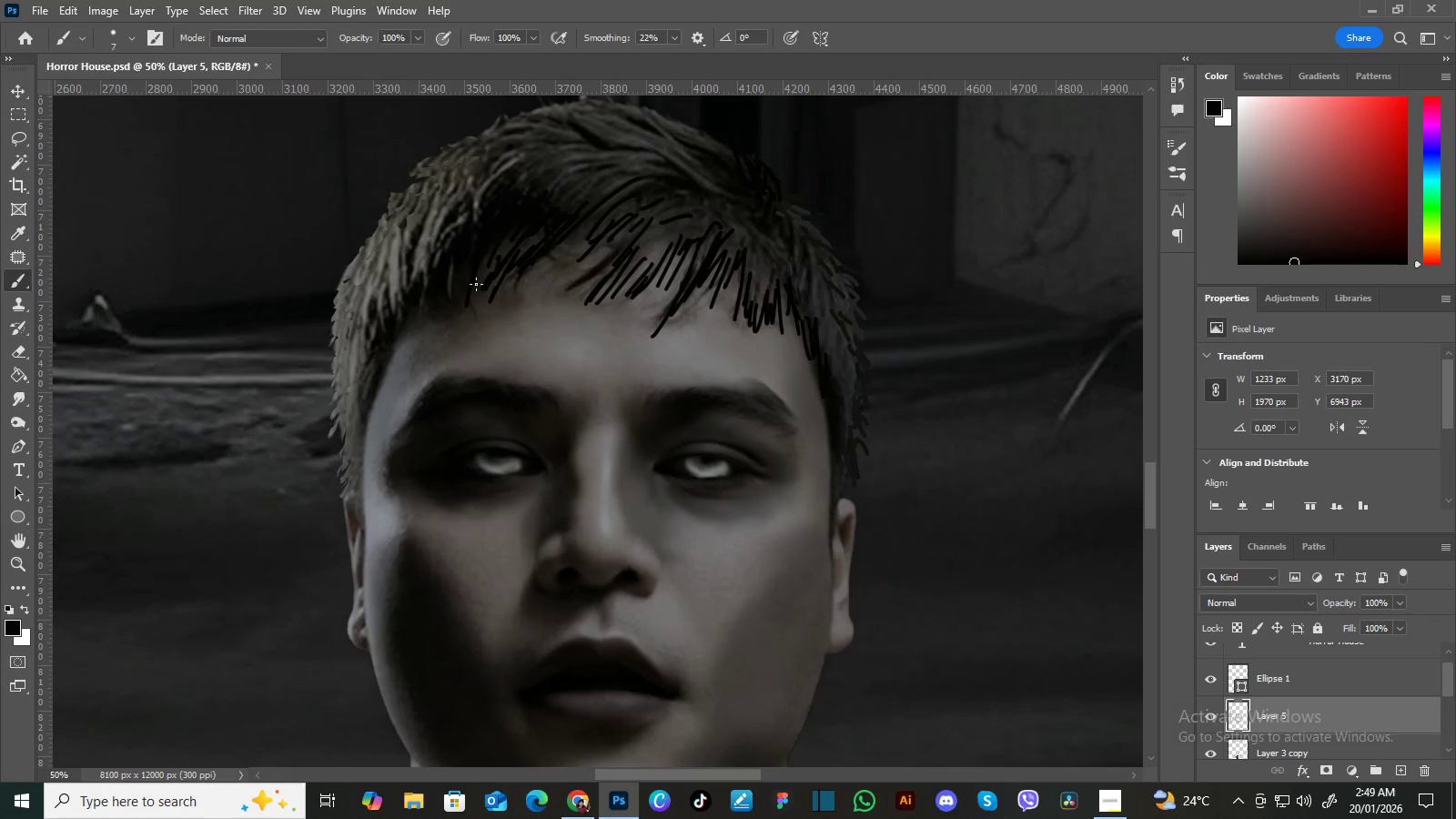 
left_click_drag(start_coordinate=[462, 304], to_coordinate=[542, 224])
 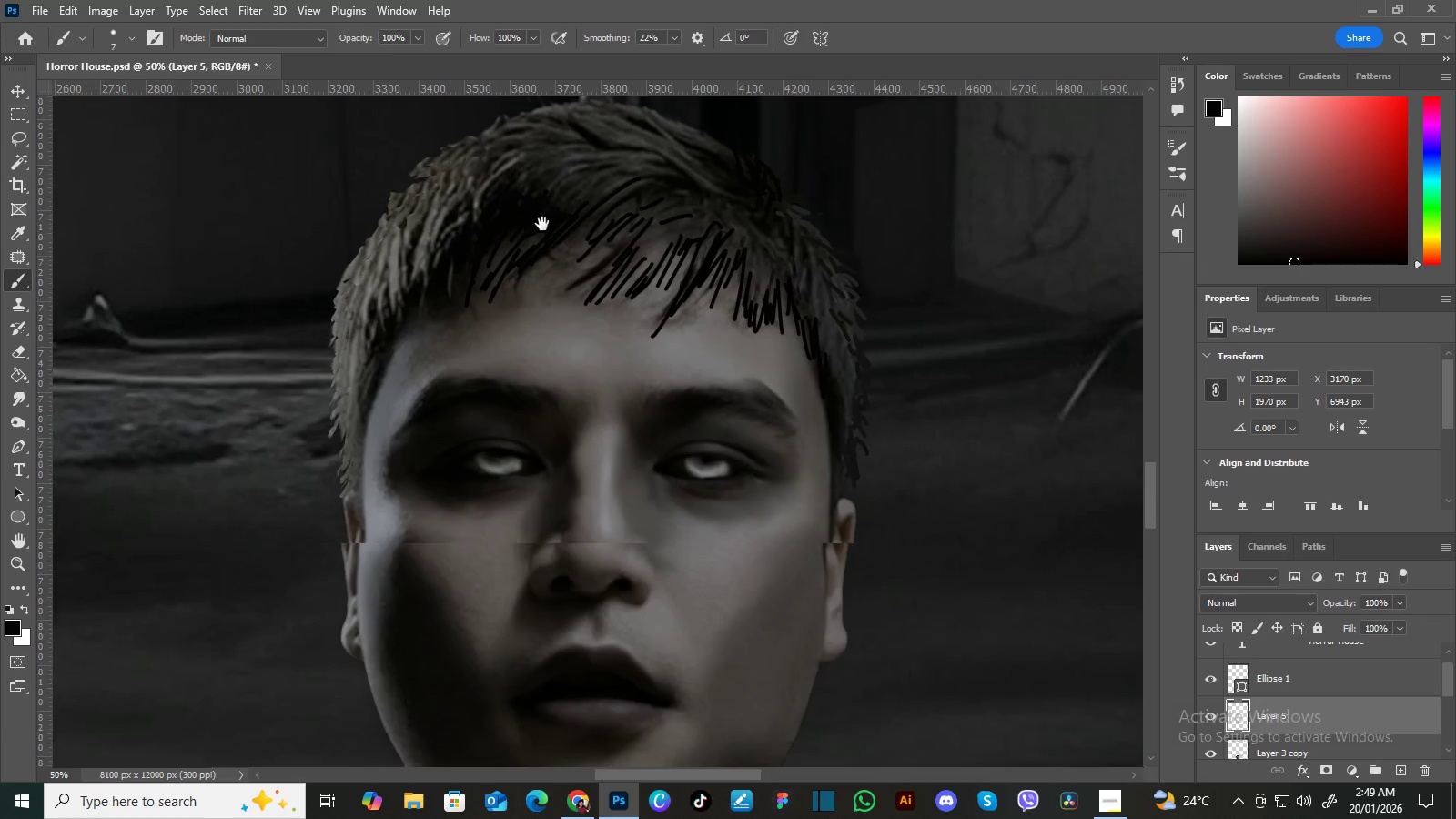 
hold_key(key=Space, duration=12.91)
 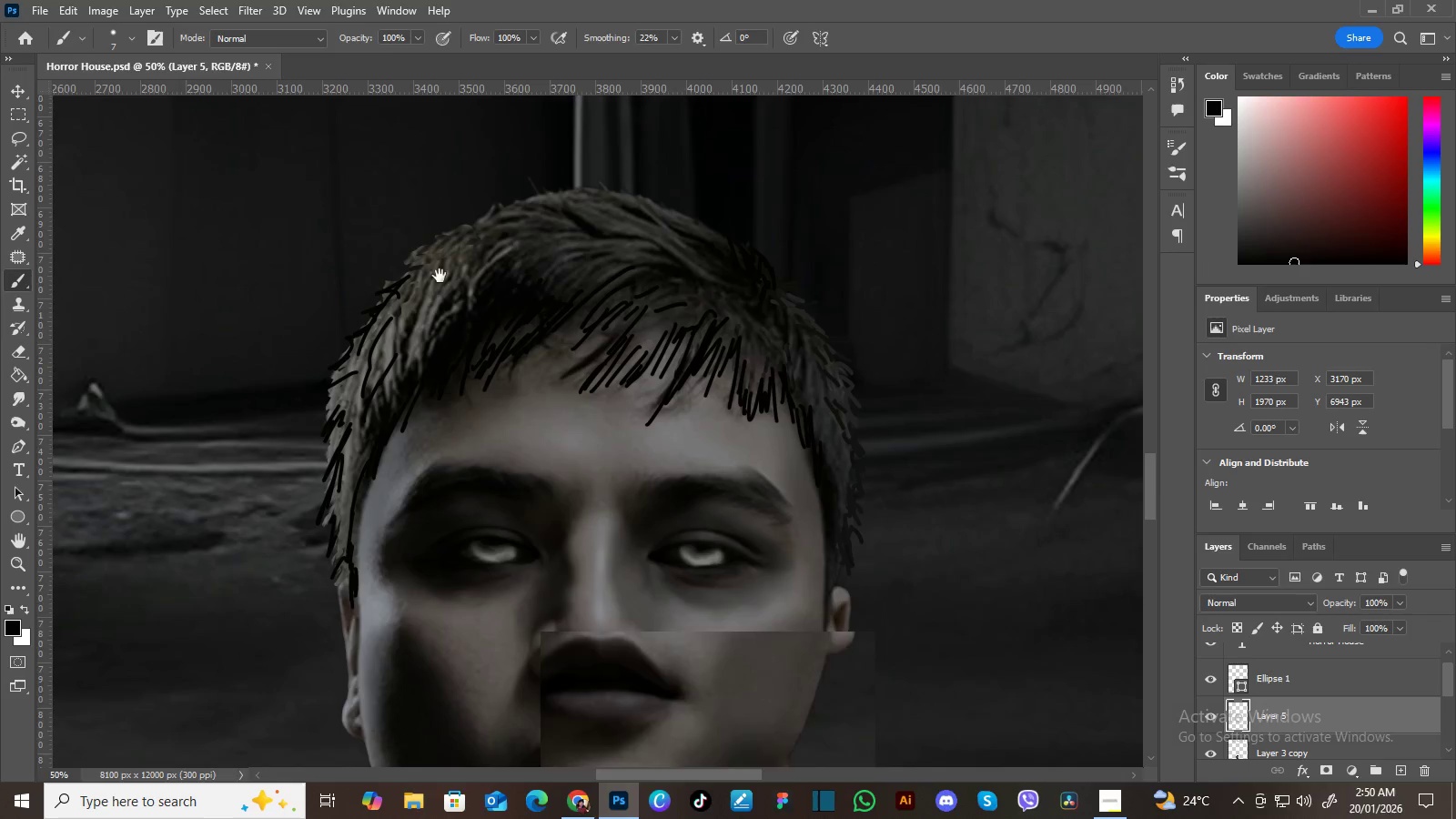 
hold_key(key=Space, duration=0.75)
 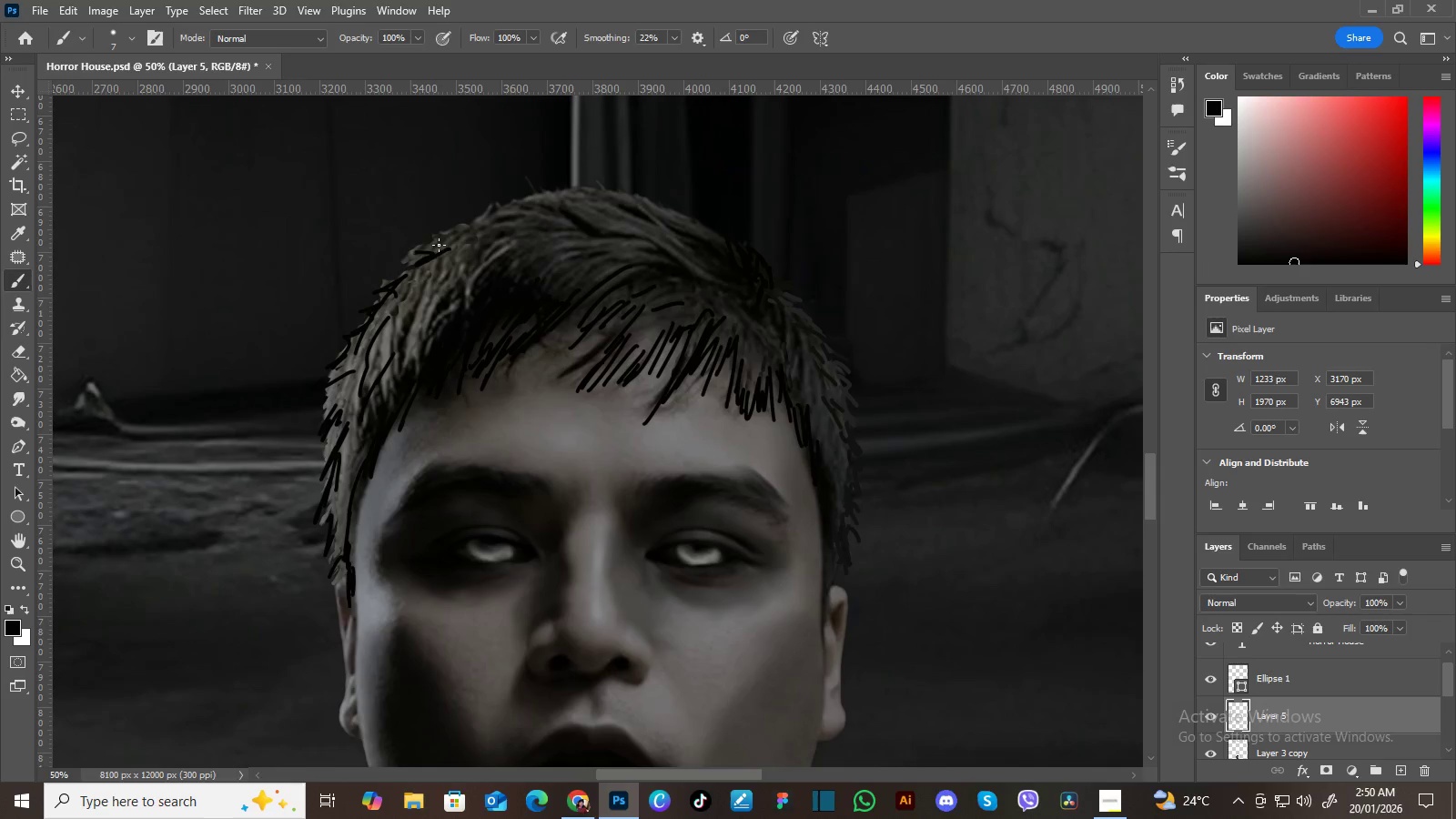 
left_click_drag(start_coordinate=[449, 206], to_coordinate=[440, 293])
 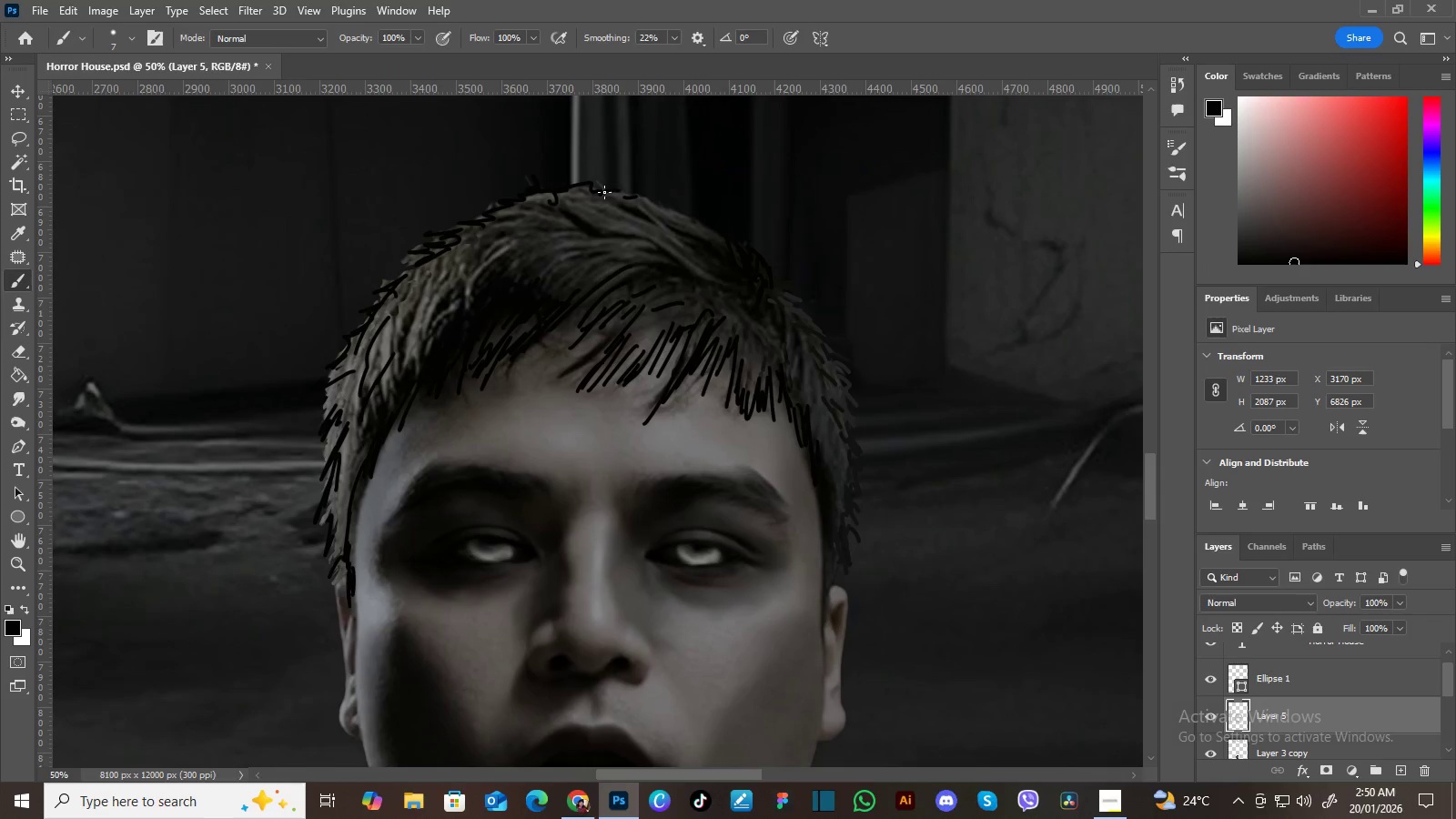 
wait(5.89)
 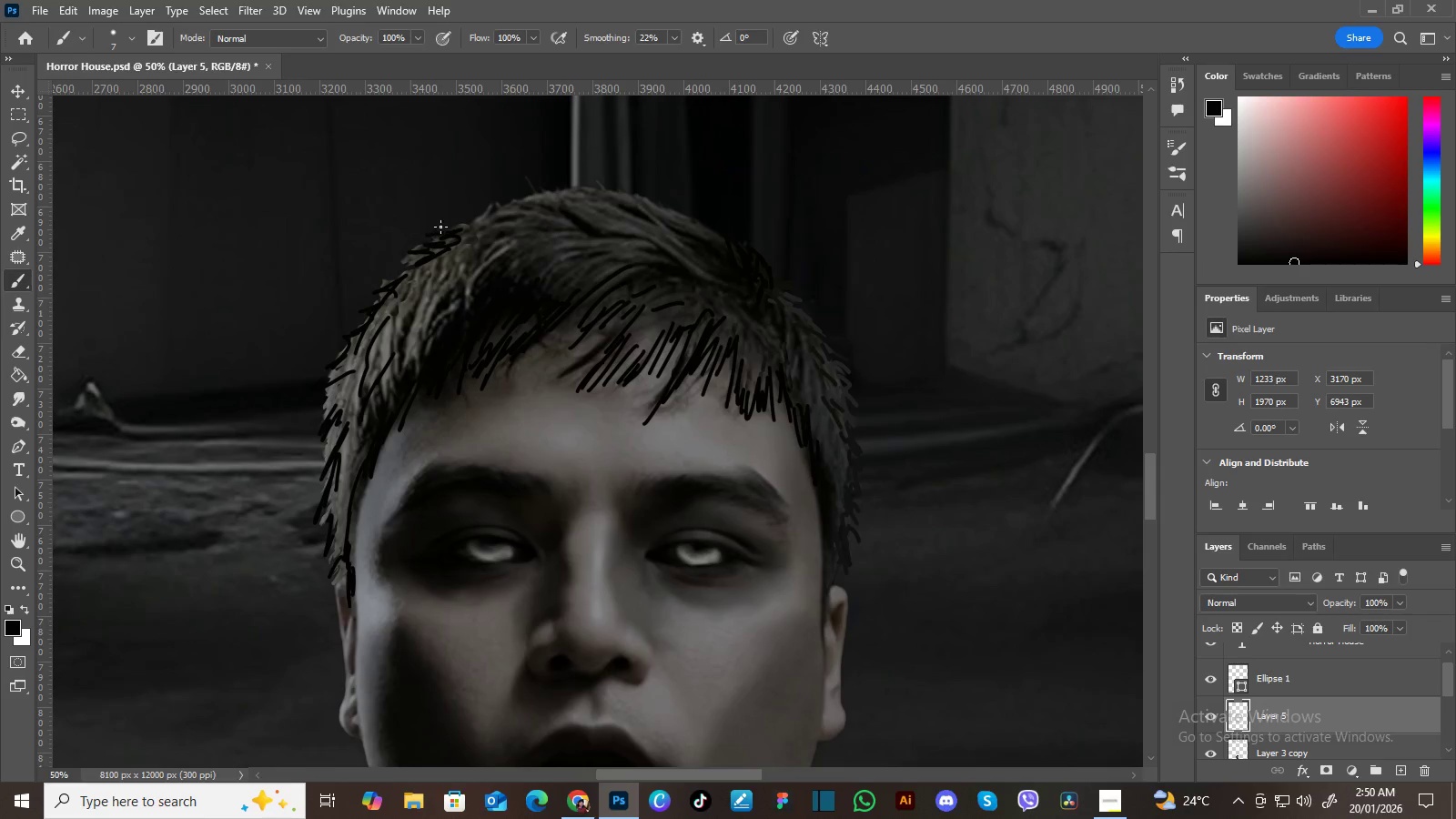 
hold_key(key=Space, duration=0.66)
 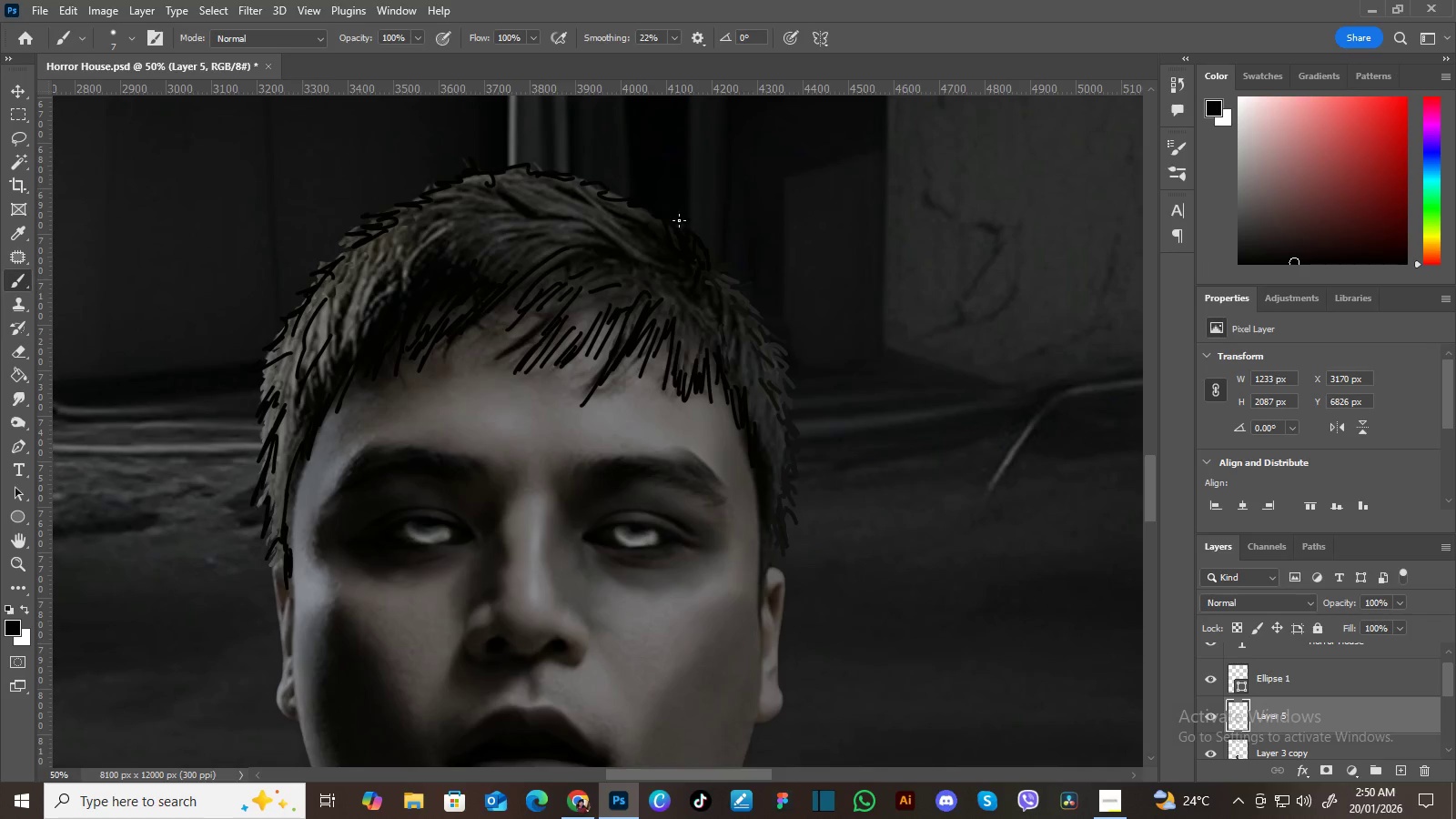 
left_click_drag(start_coordinate=[742, 257], to_coordinate=[679, 238])
 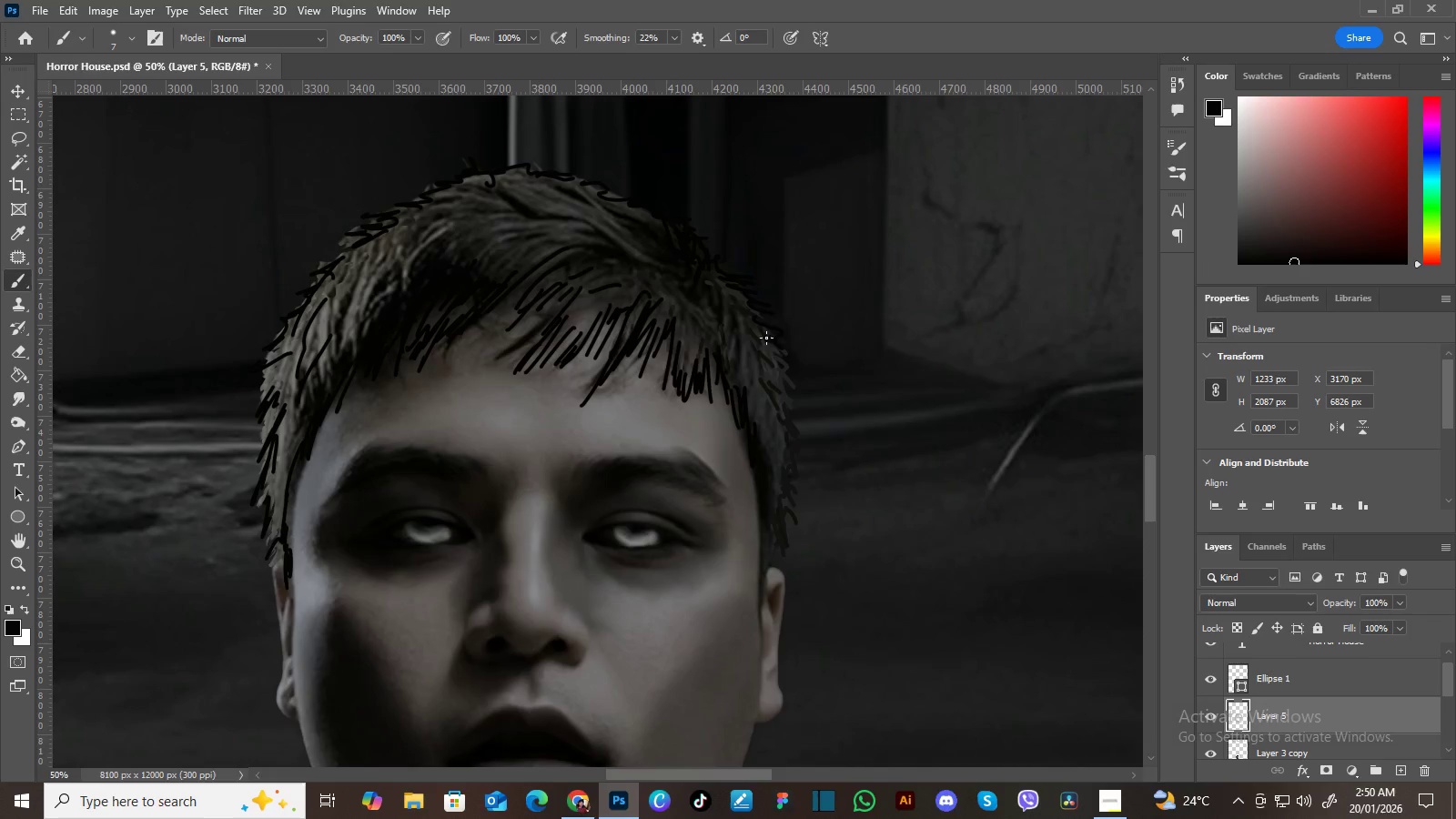 
hold_key(key=Space, duration=0.61)
 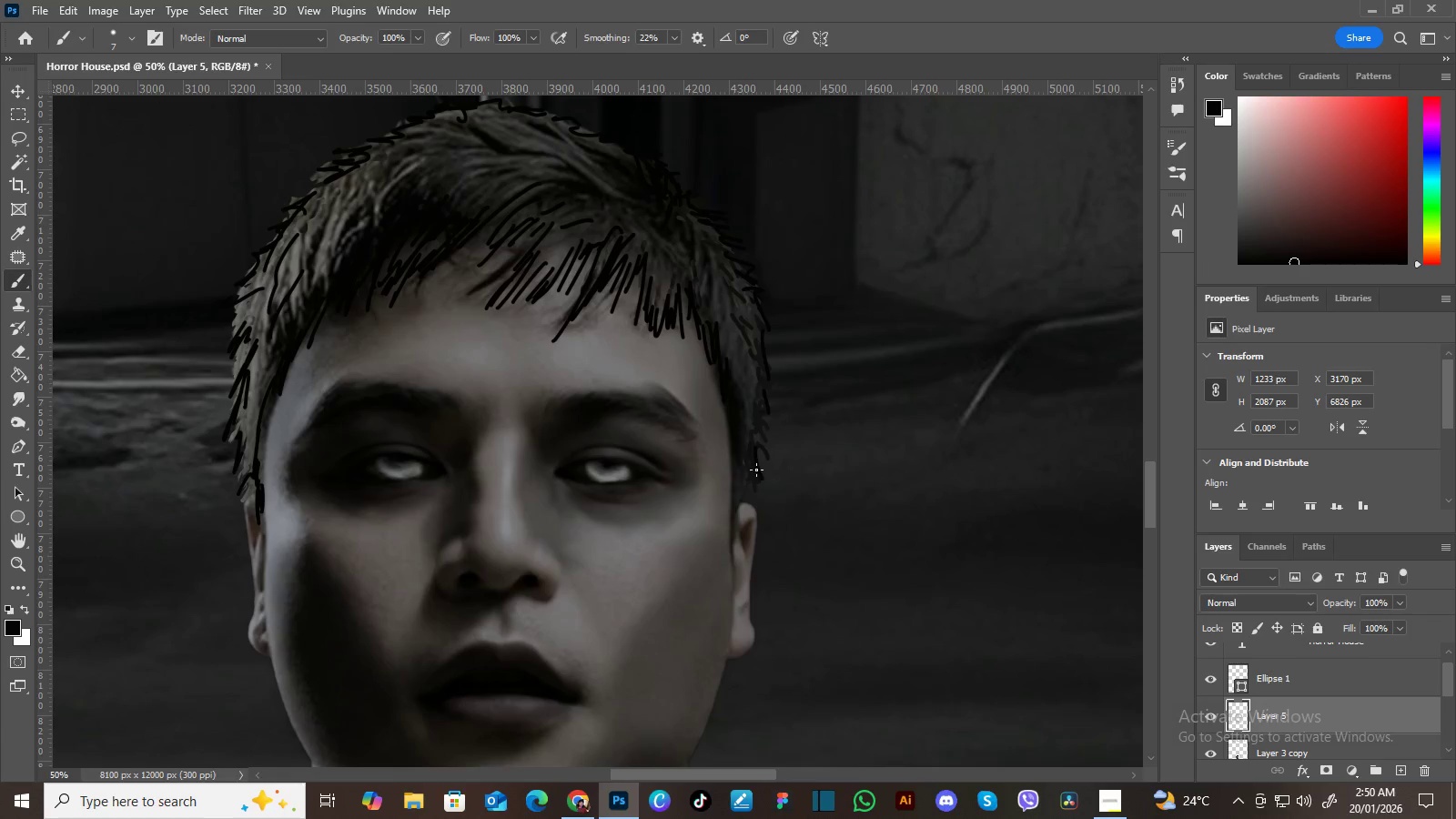 
left_click_drag(start_coordinate=[786, 499], to_coordinate=[758, 434])
 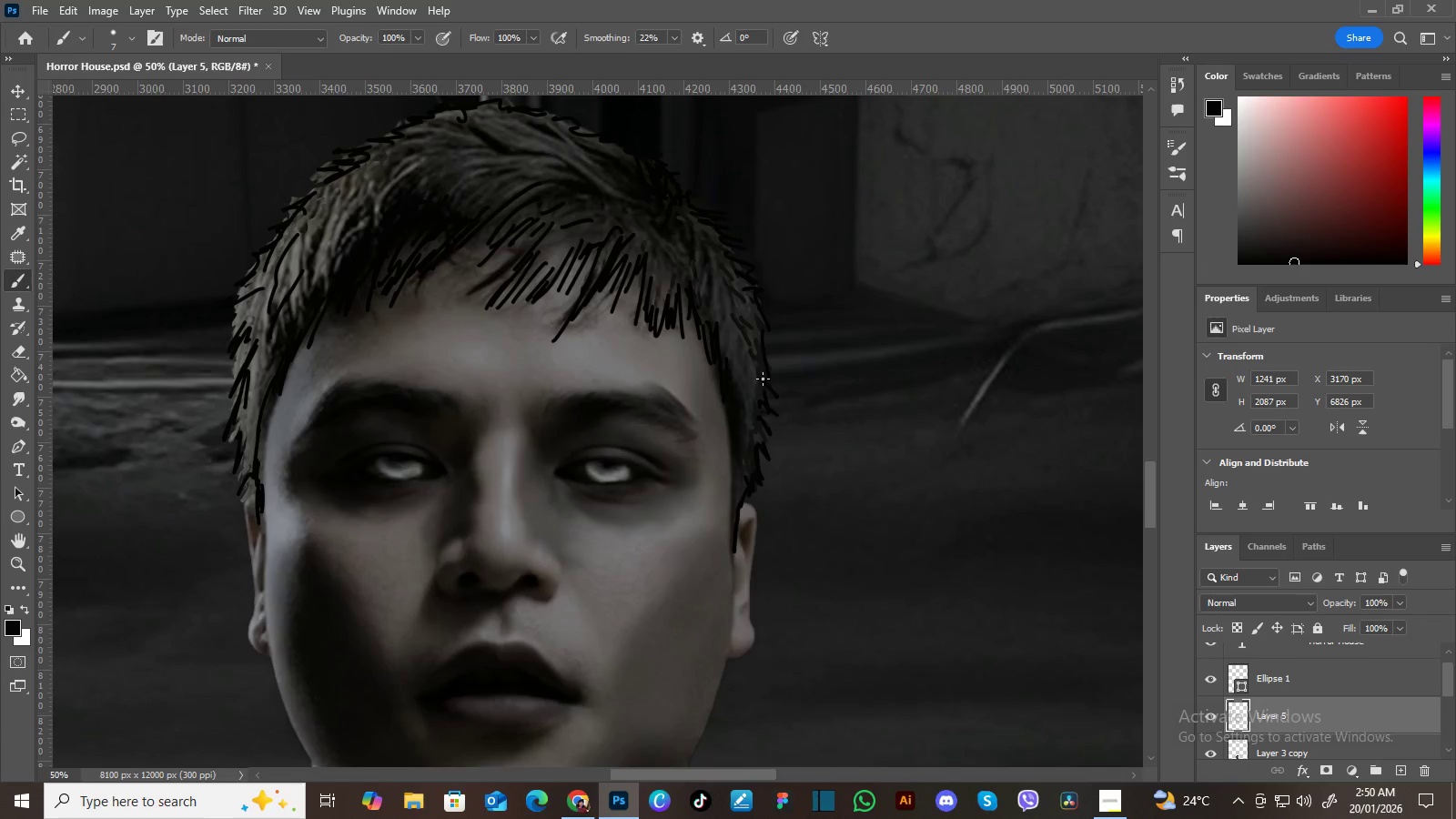 
wait(5.16)
 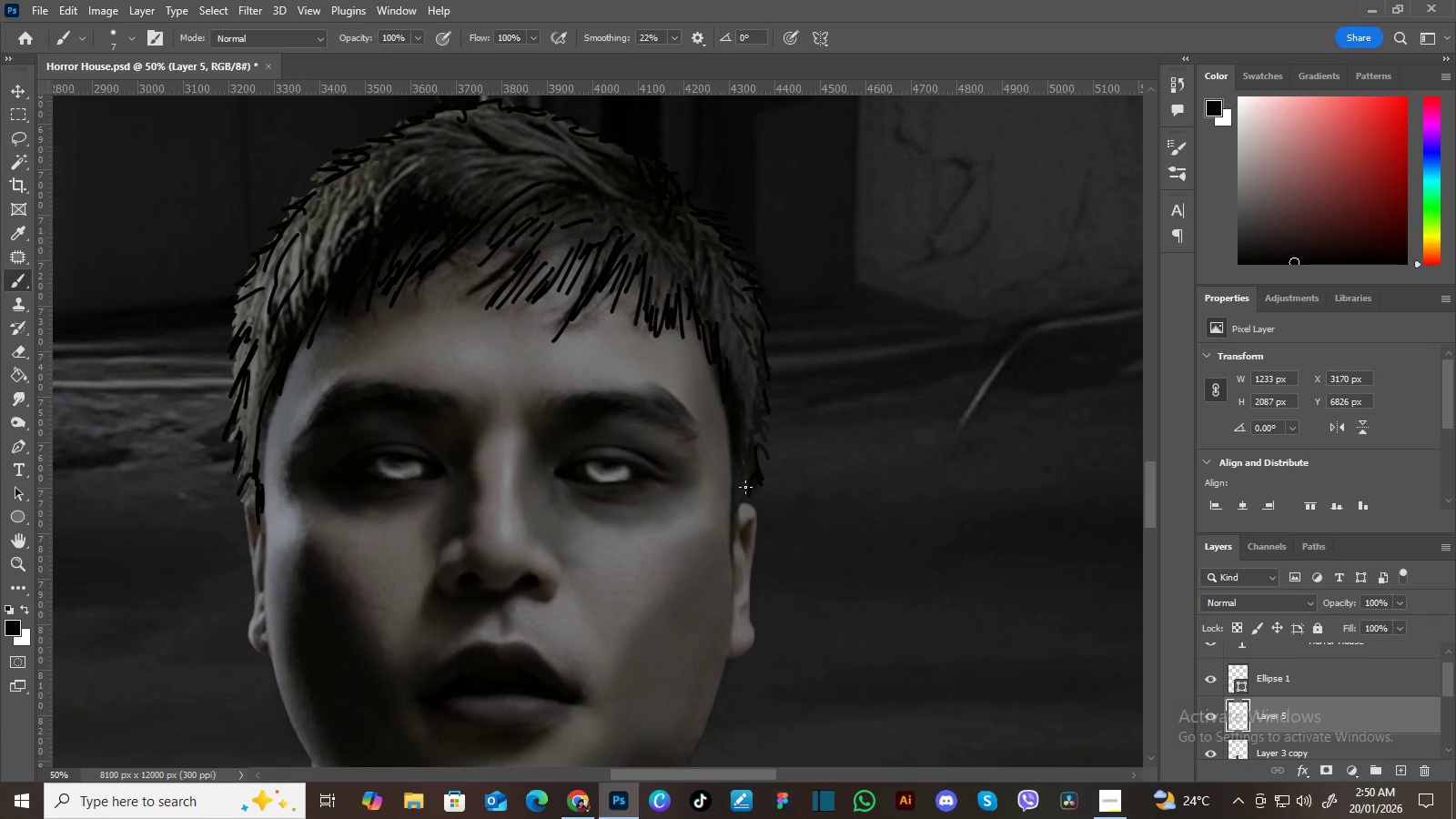 
key(I)
 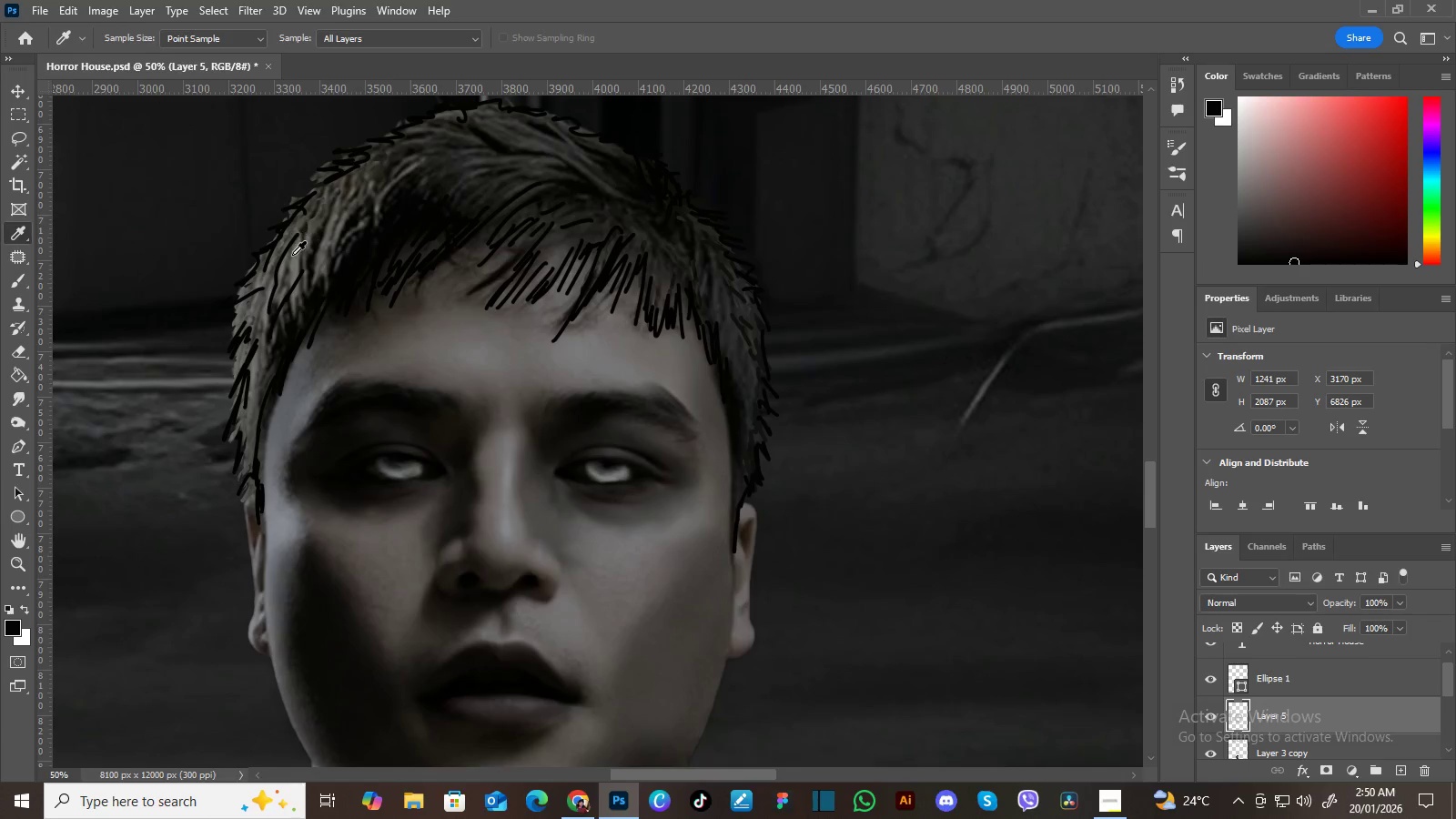 
left_click([294, 259])
 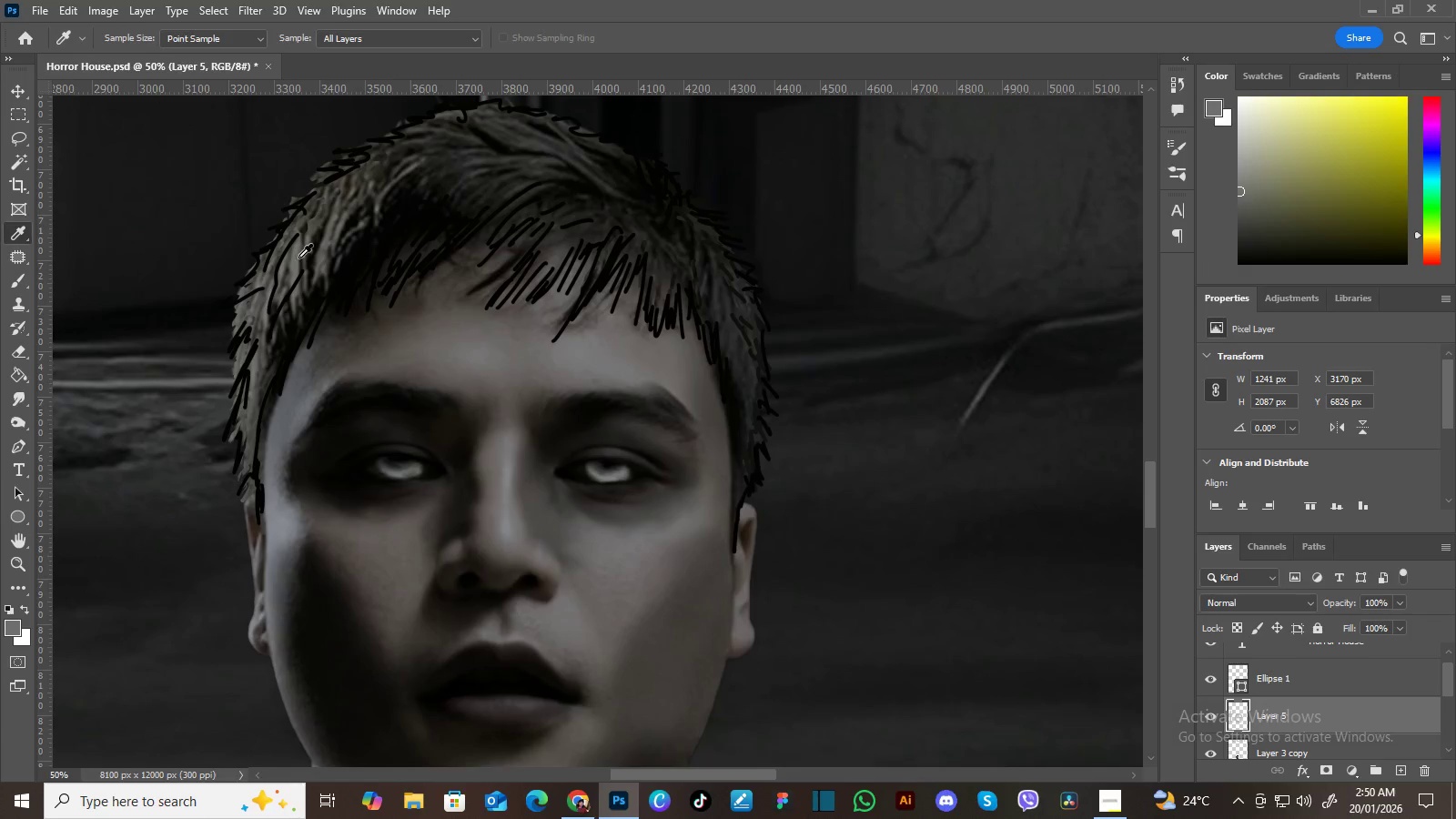 
left_click_drag(start_coordinate=[294, 259], to_coordinate=[298, 258])
 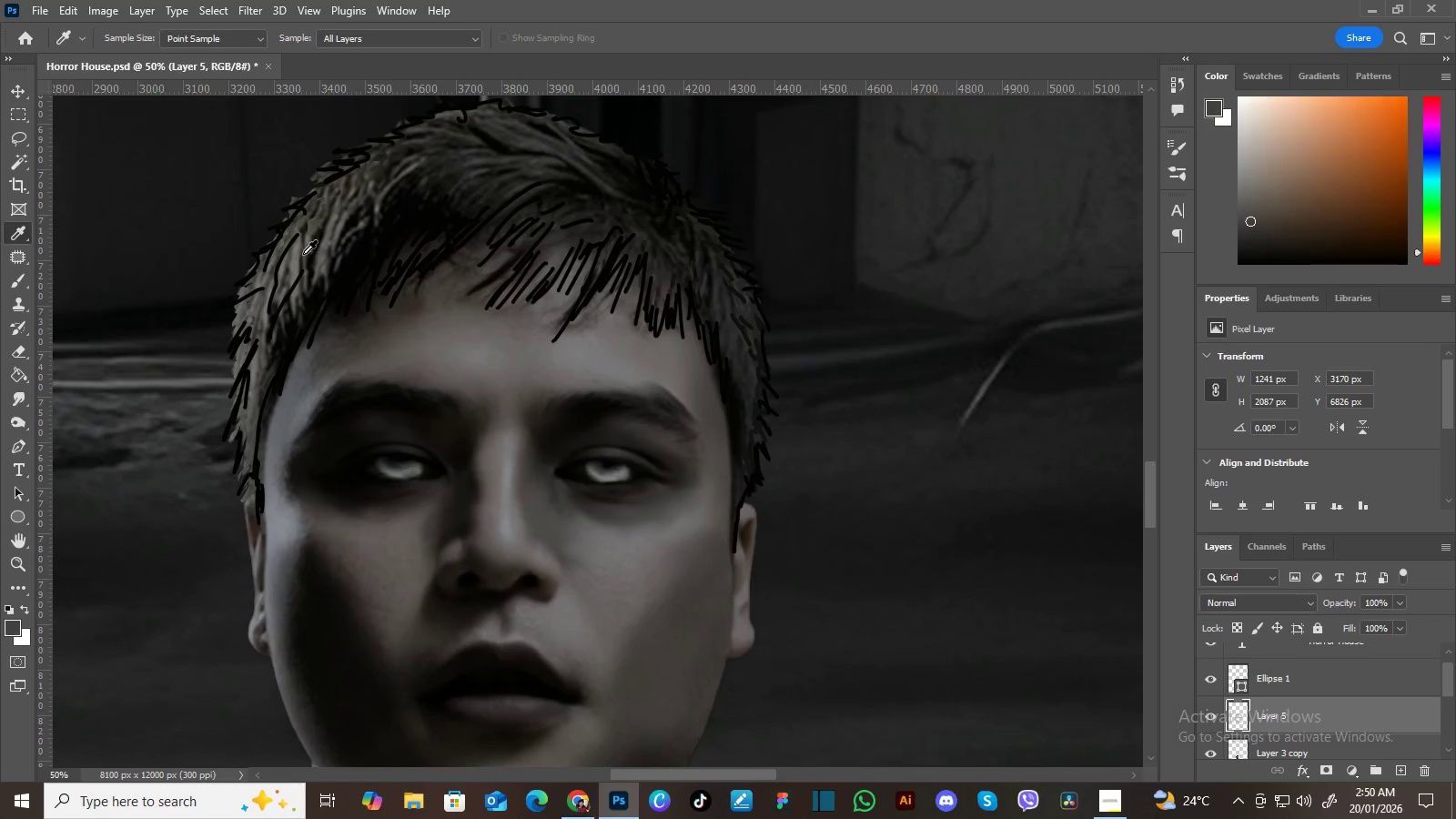 
triple_click([303, 254])
 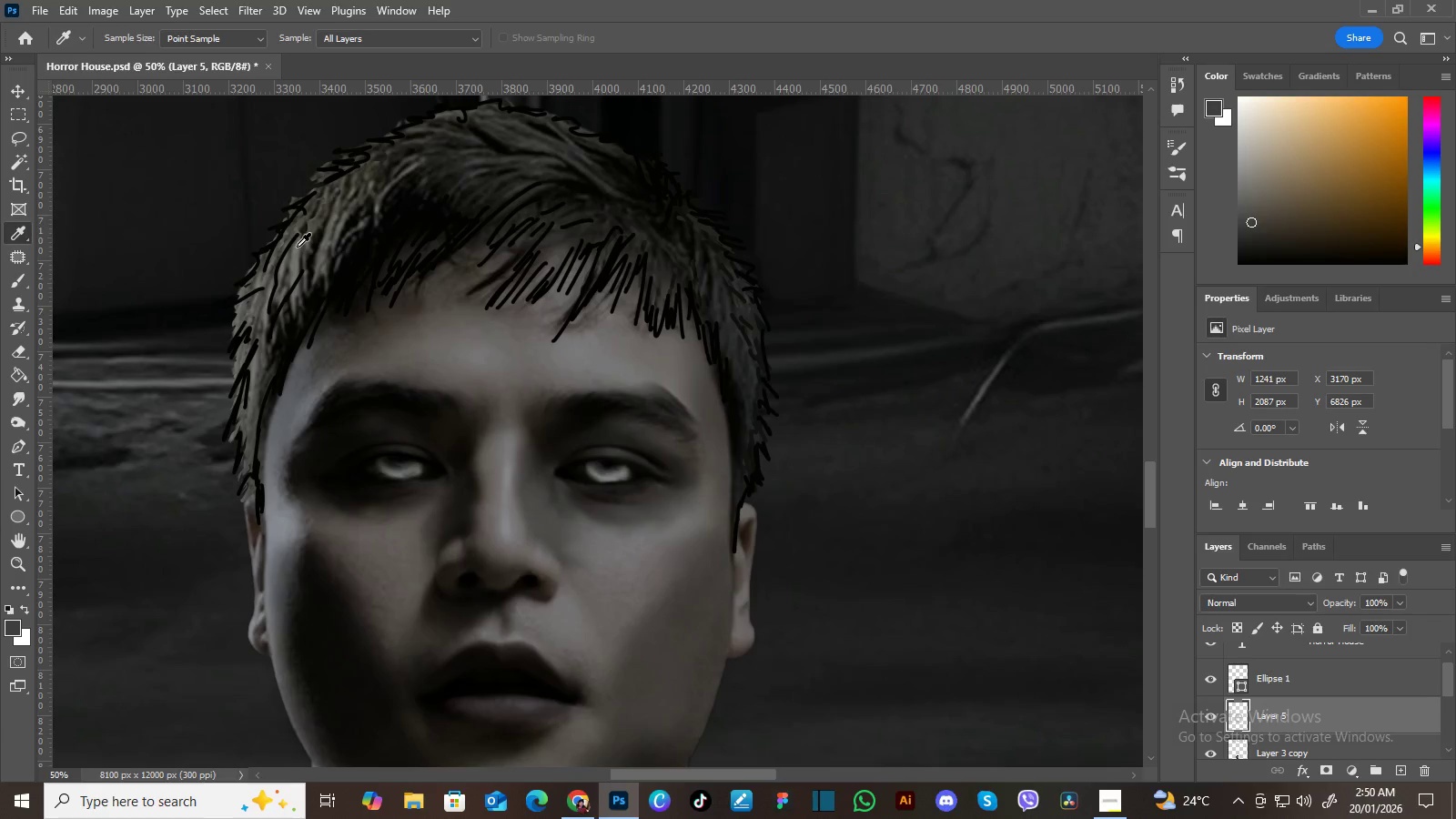 
left_click([296, 251])
 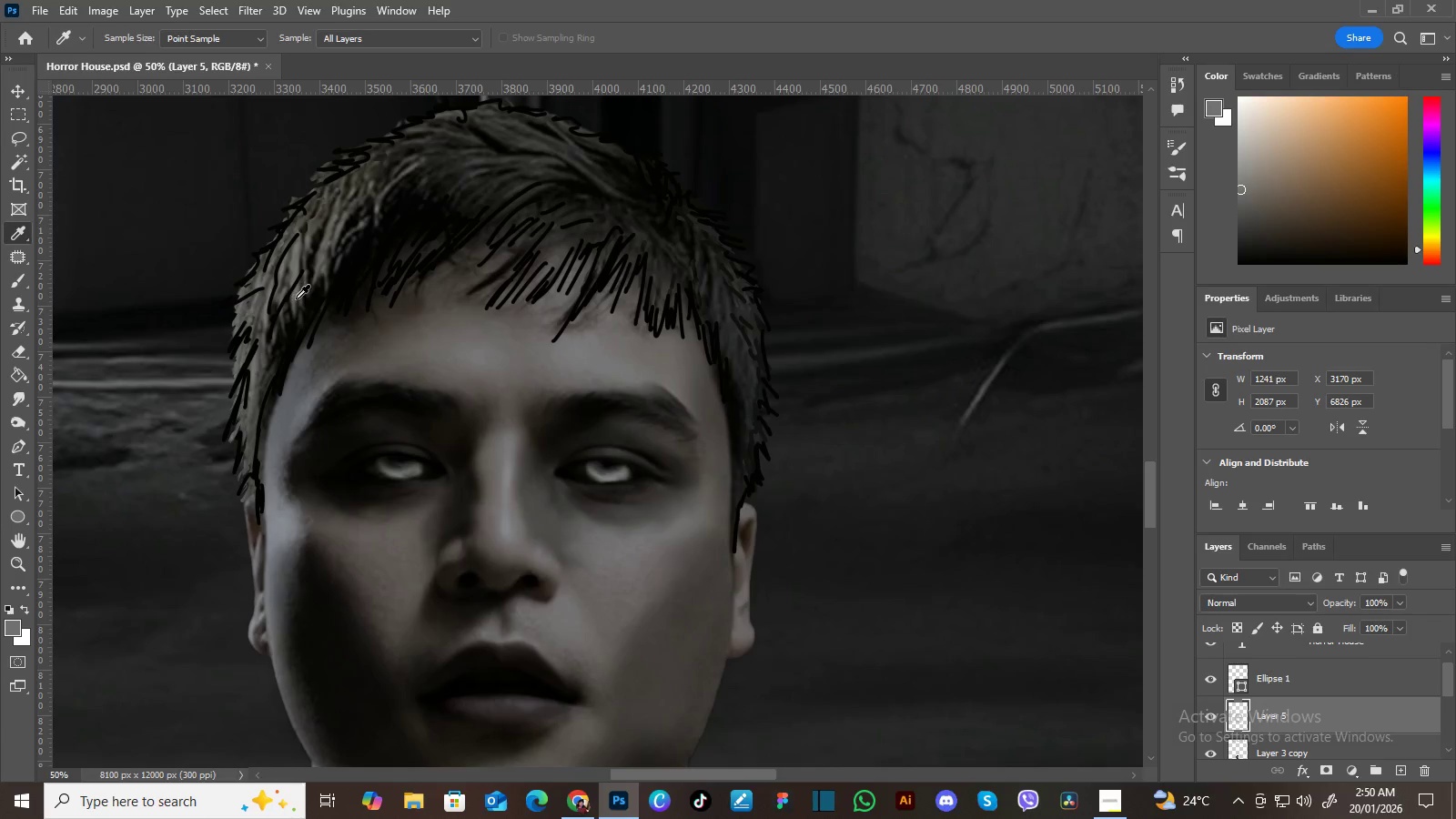 
key(B)
 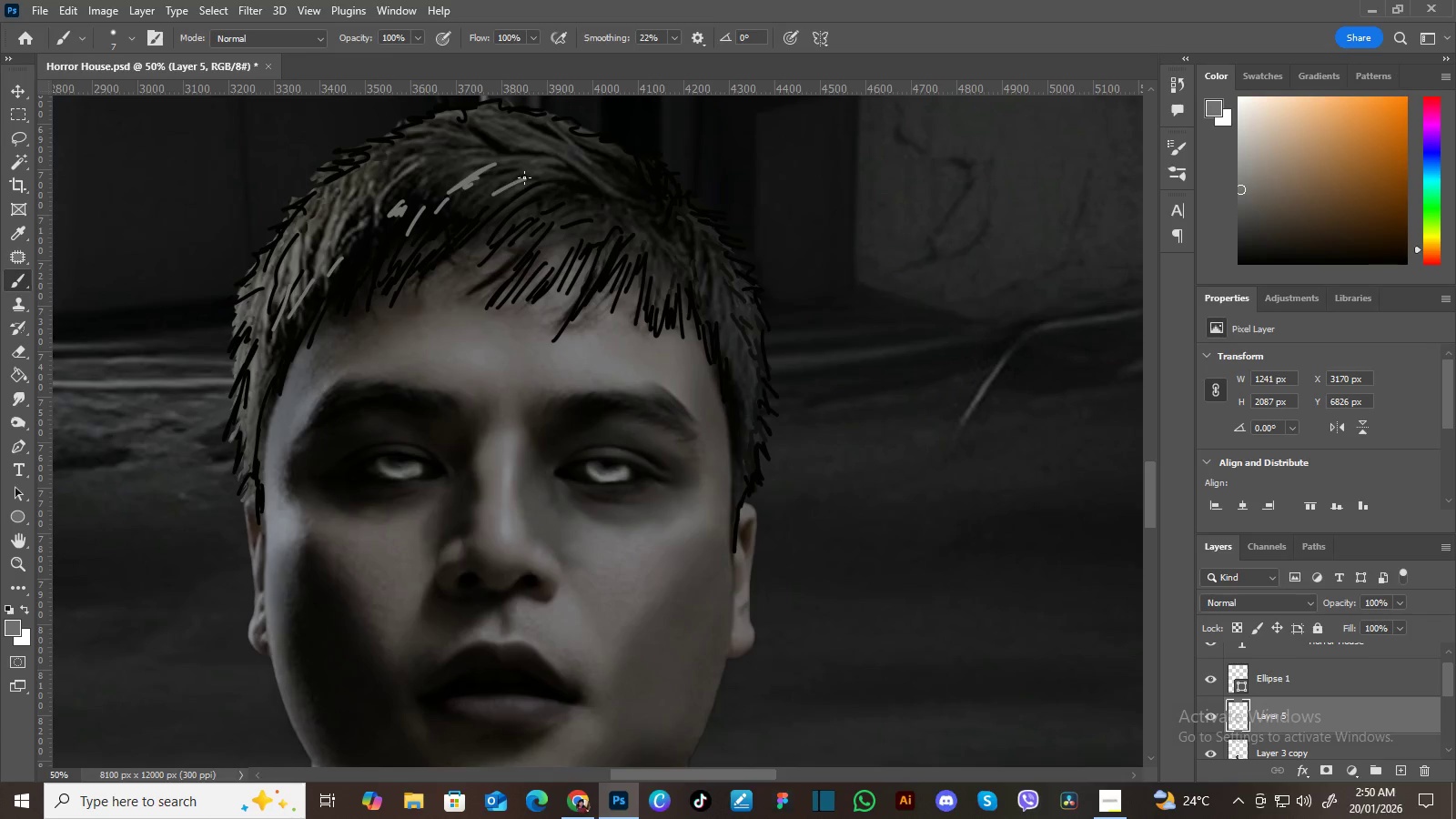 
wait(8.66)
 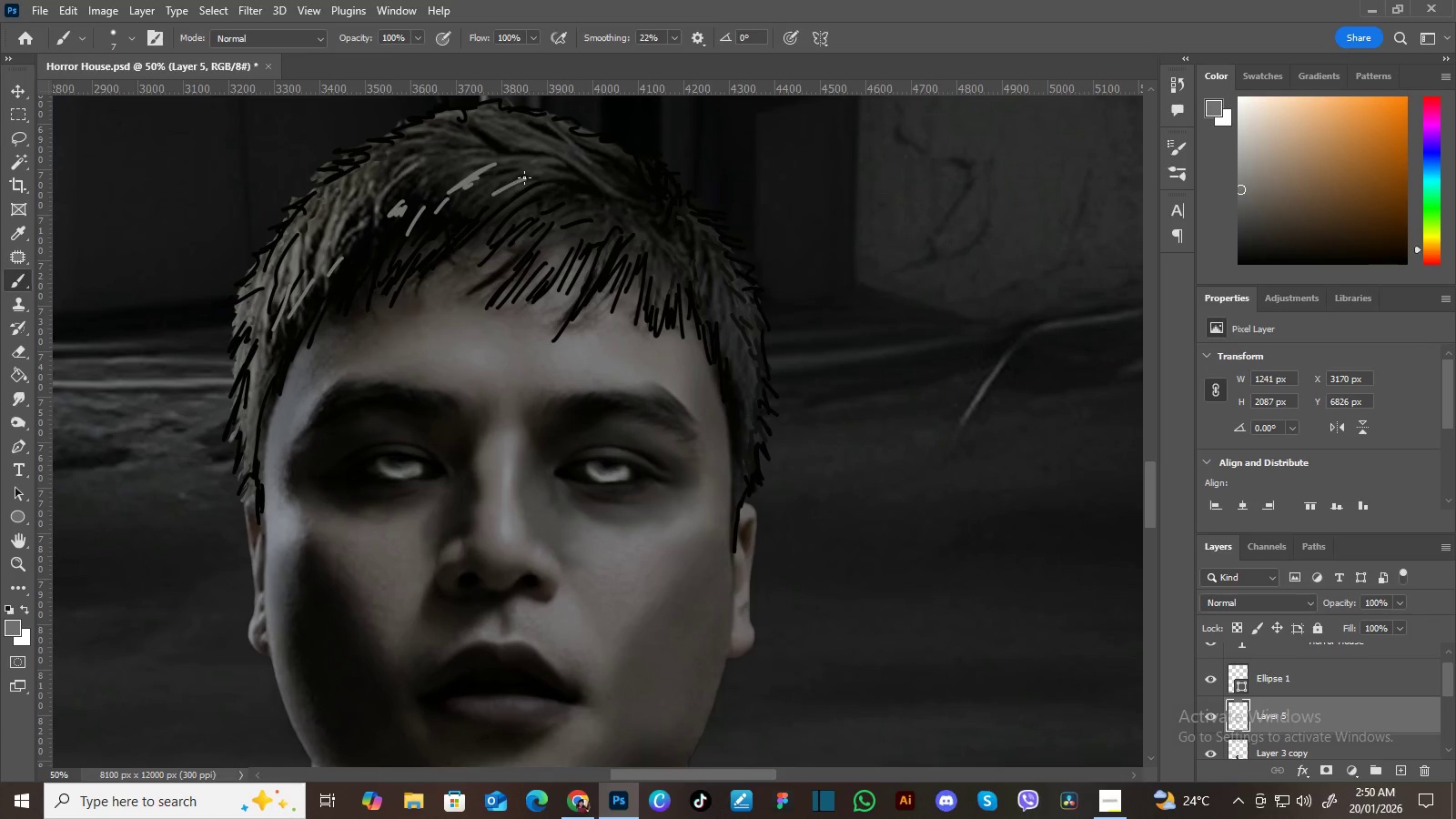 
hold_key(key=Space, duration=0.73)
 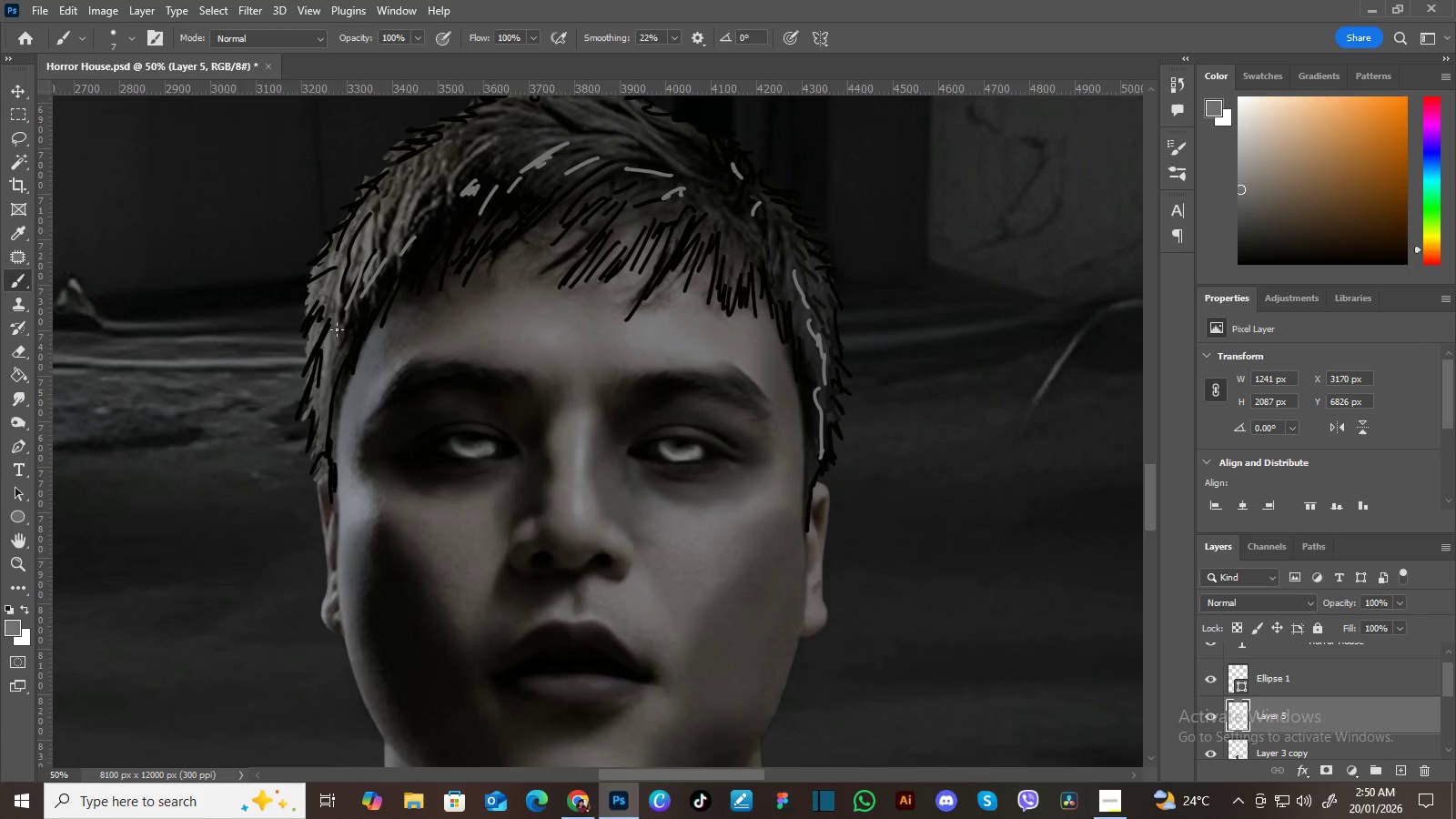 
left_click_drag(start_coordinate=[352, 245], to_coordinate=[425, 224])
 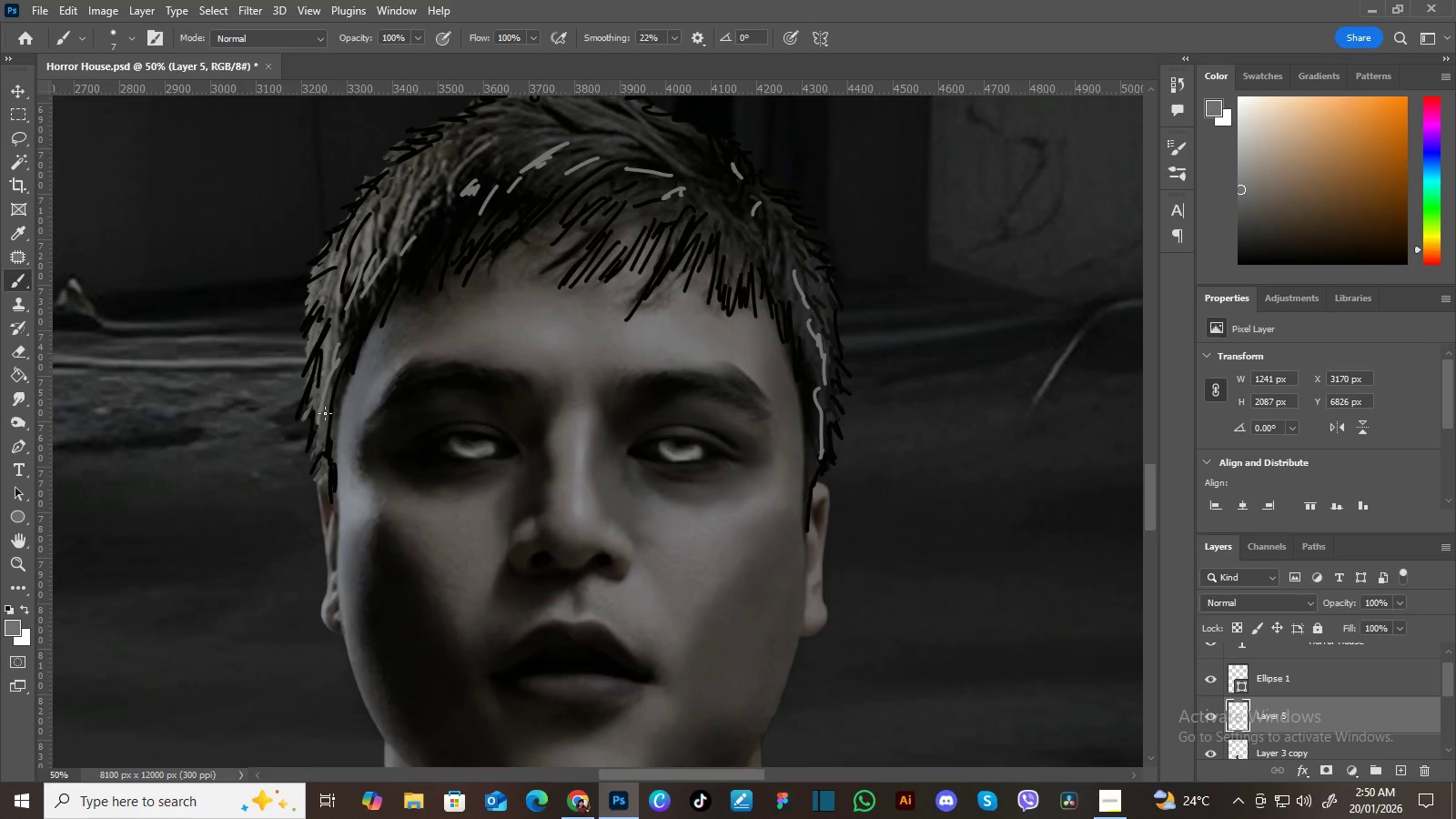 
hold_key(key=Space, duration=0.58)
 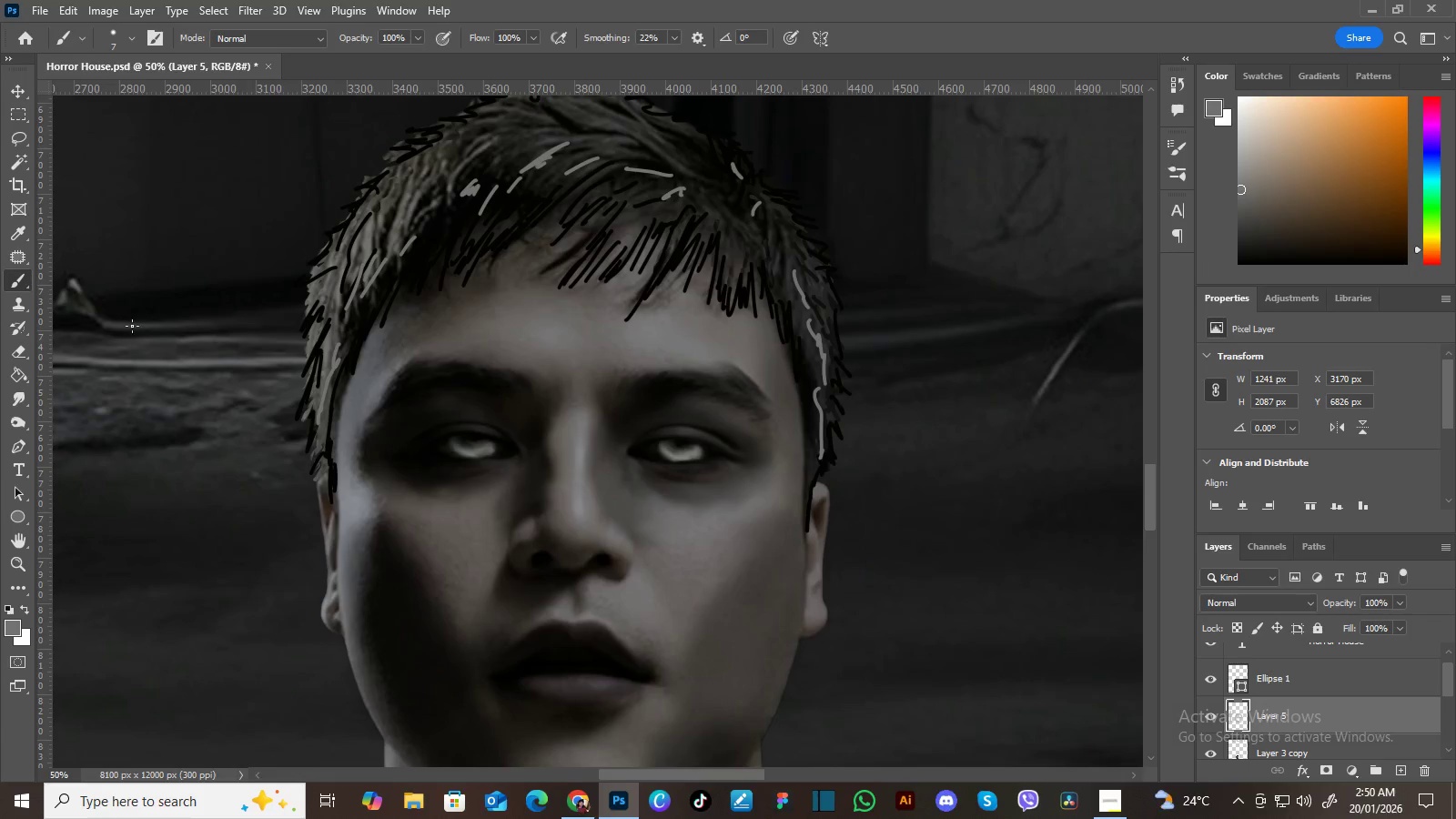 
left_click([25, 398])
 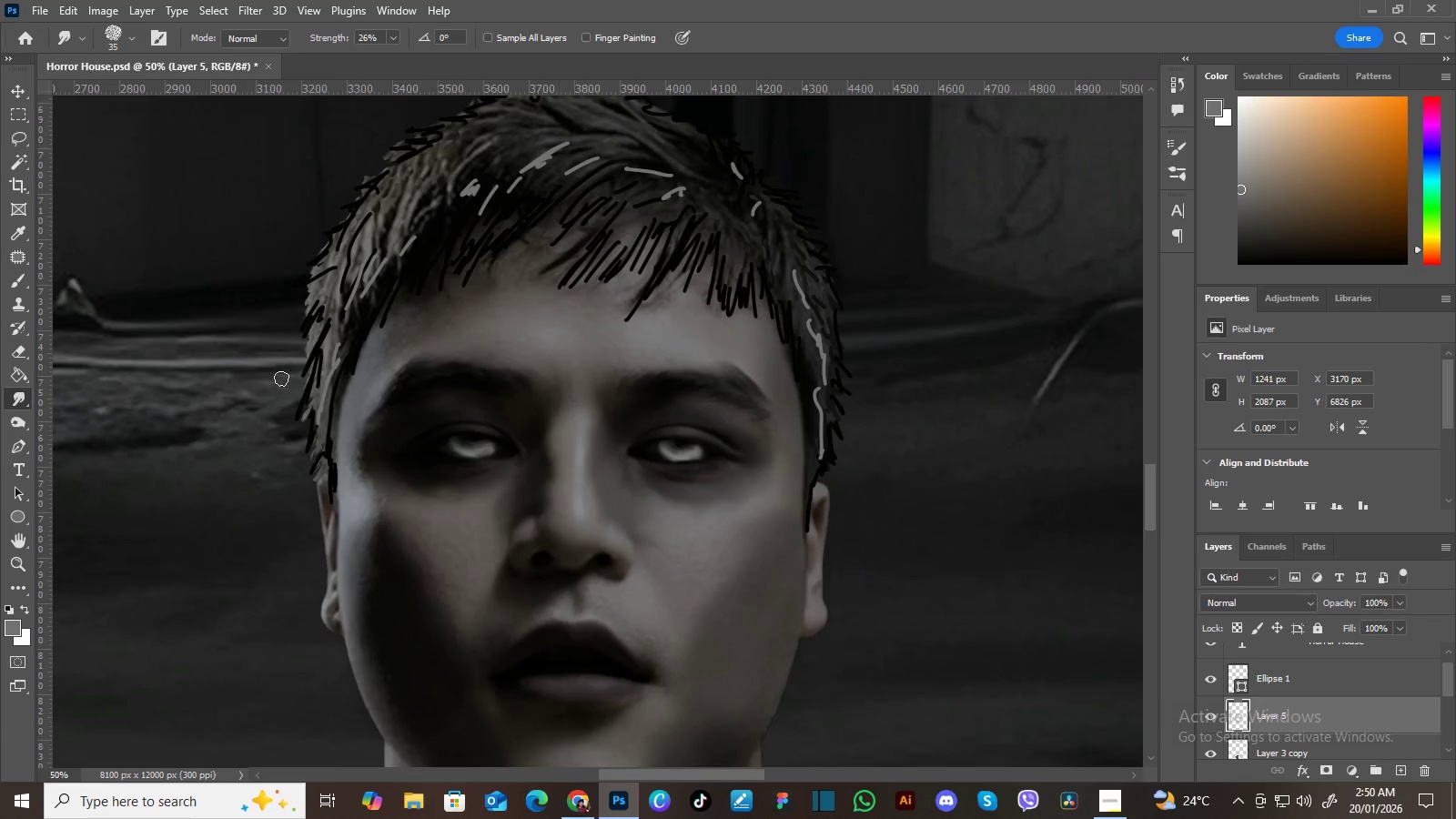 
key(BracketRight)
 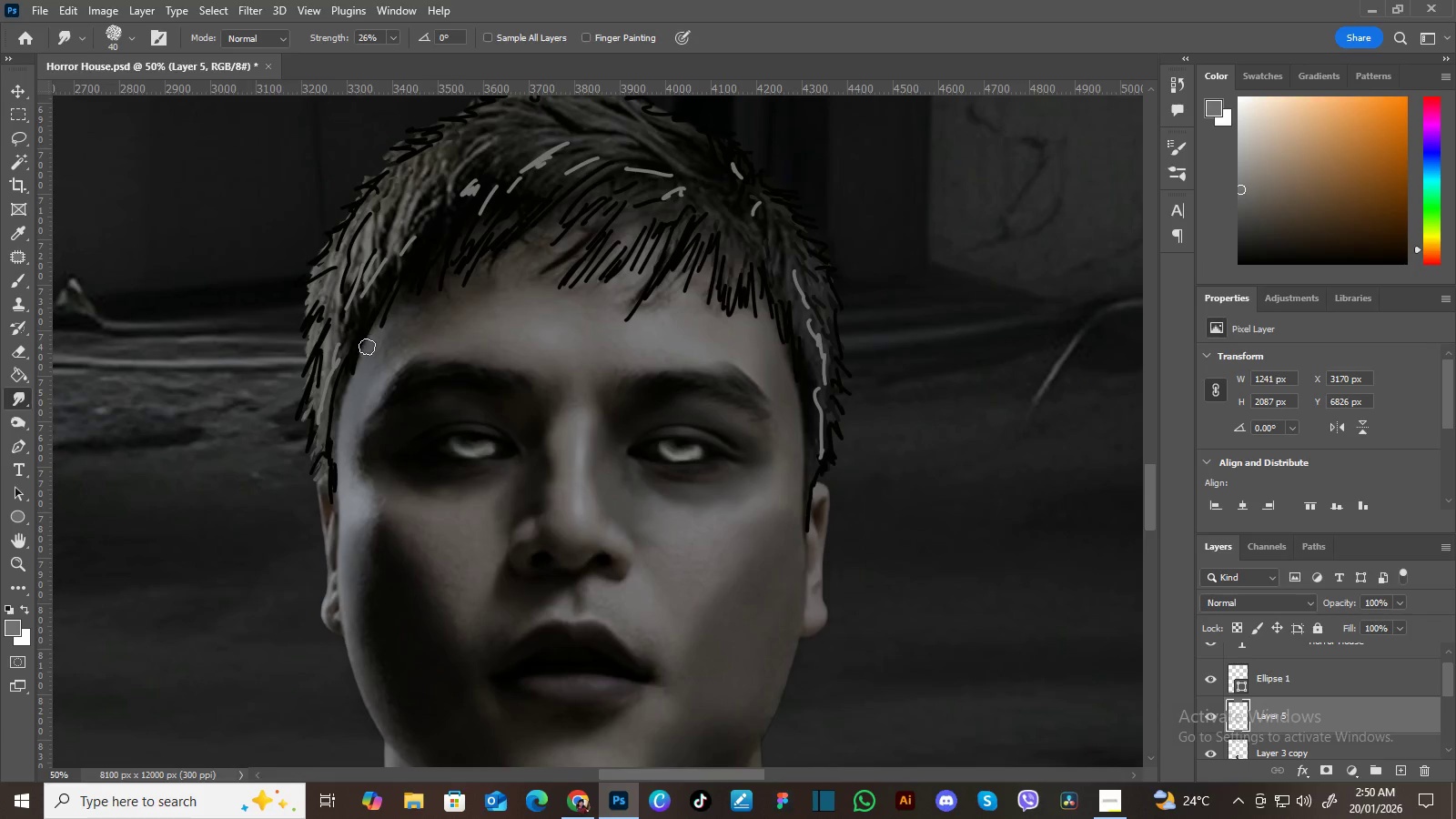 
key(BracketRight)
 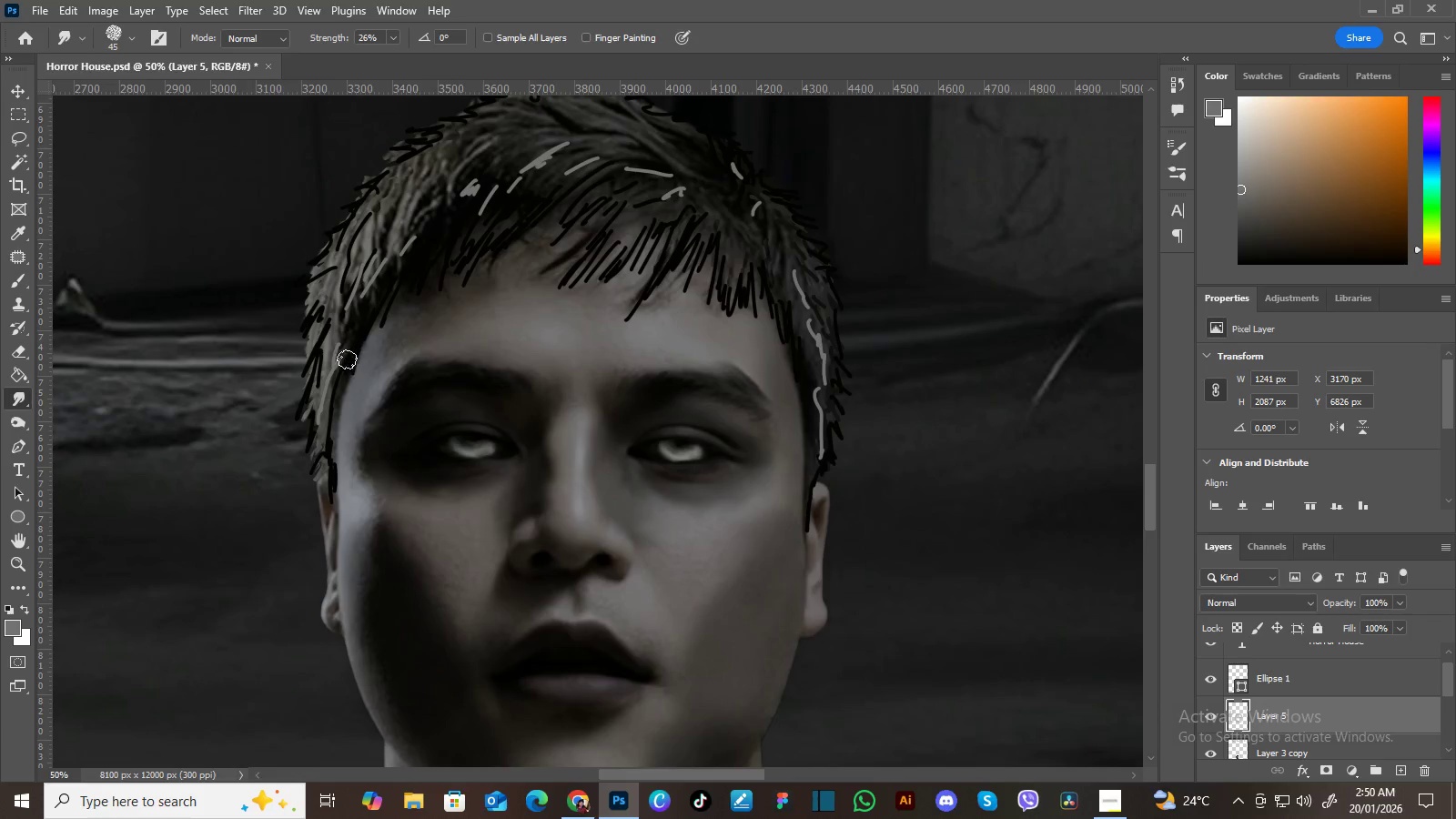 
key(BracketRight)
 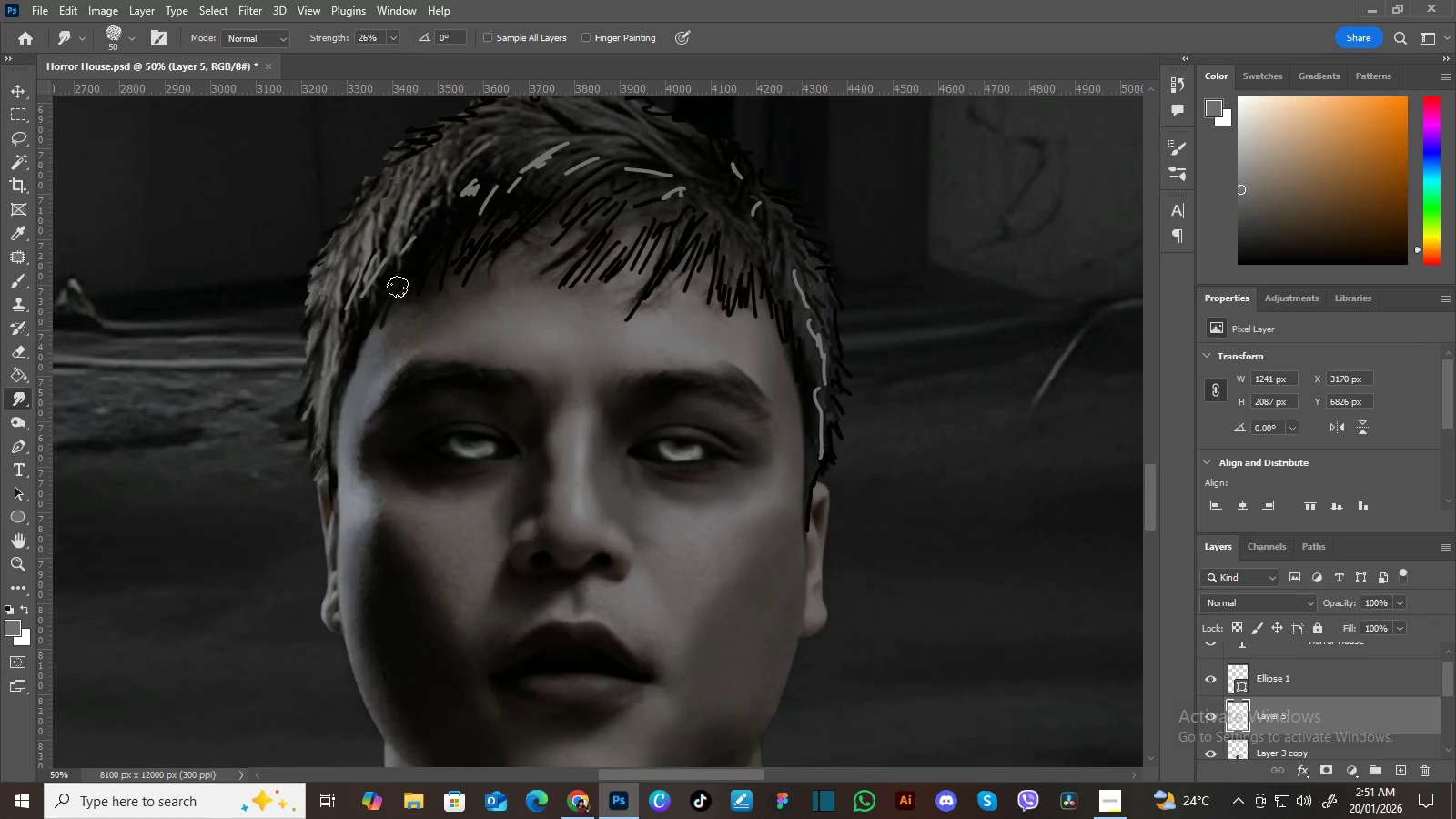 
wait(18.86)
 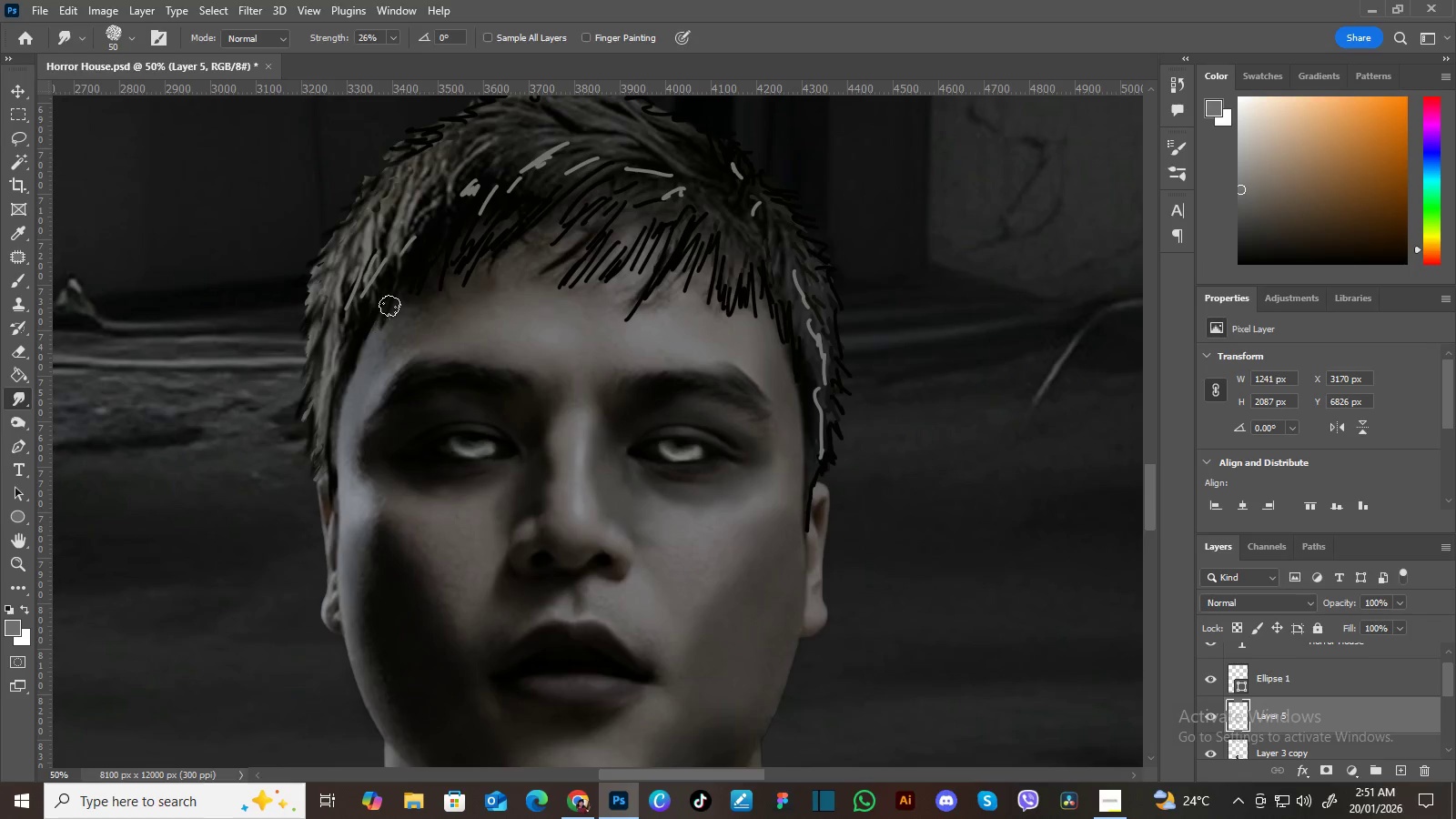 
key(Control+Minus)
 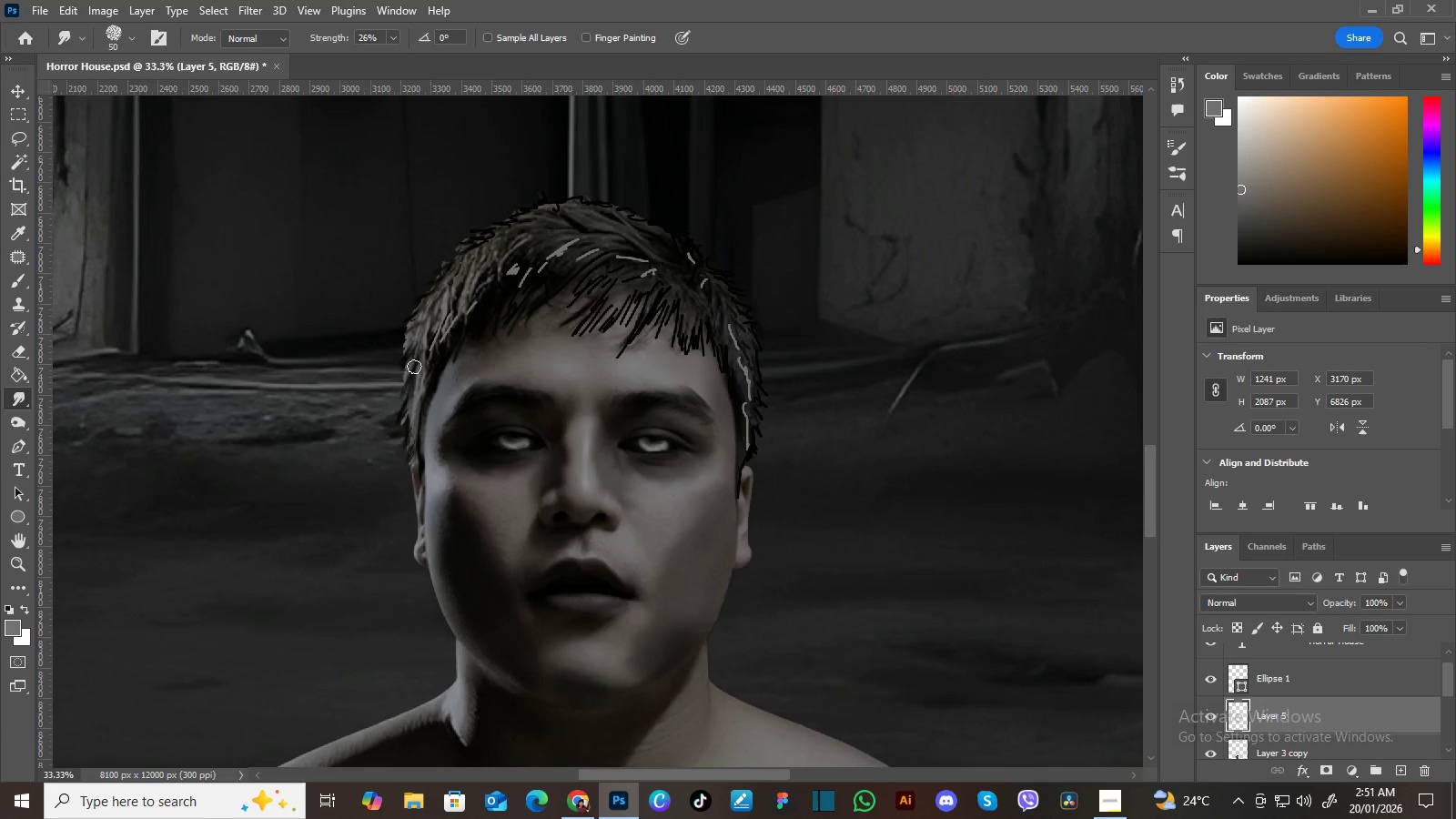 
key(BracketRight)
 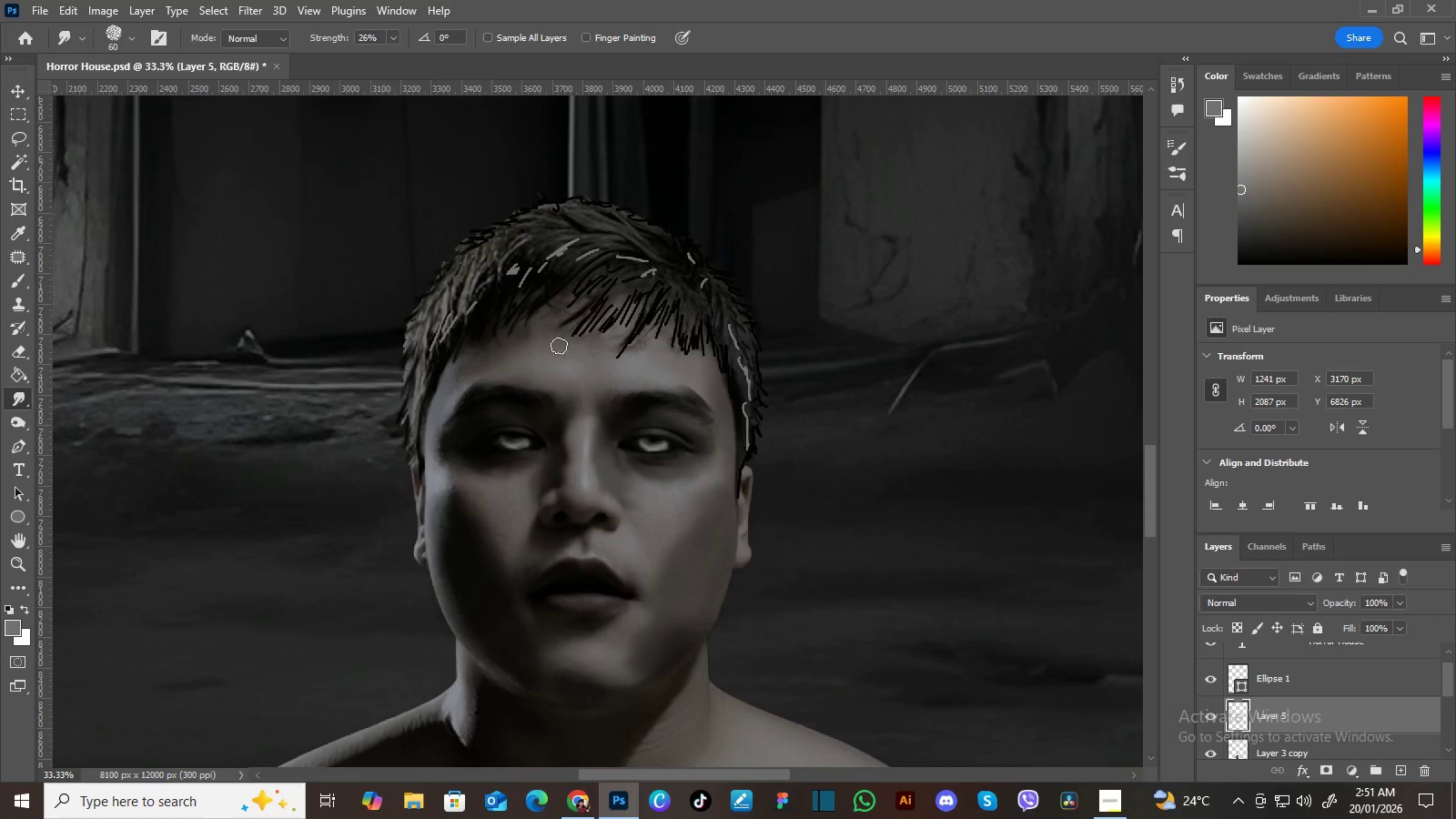 
key(BracketRight)
 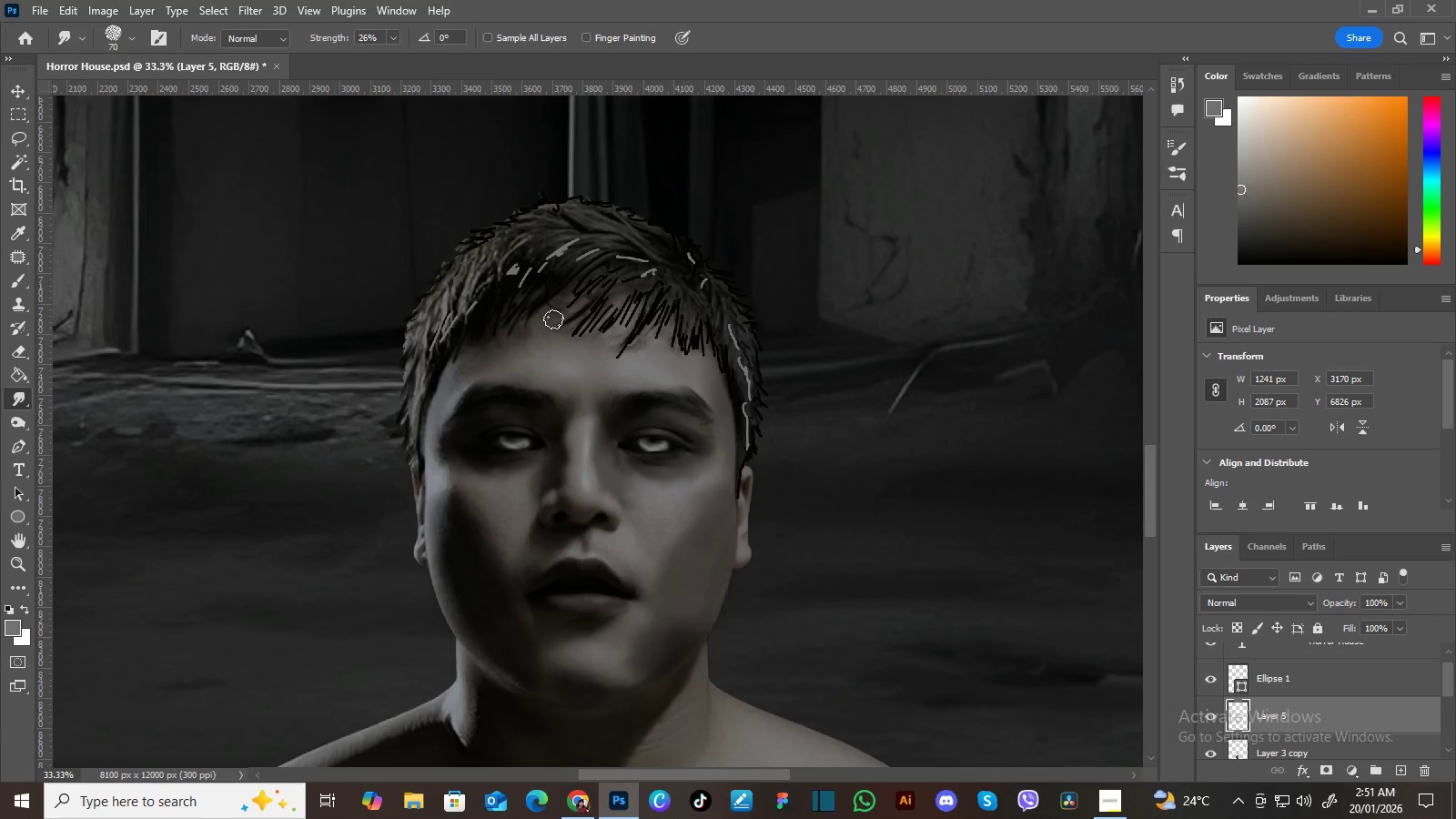 
key(BracketRight)
 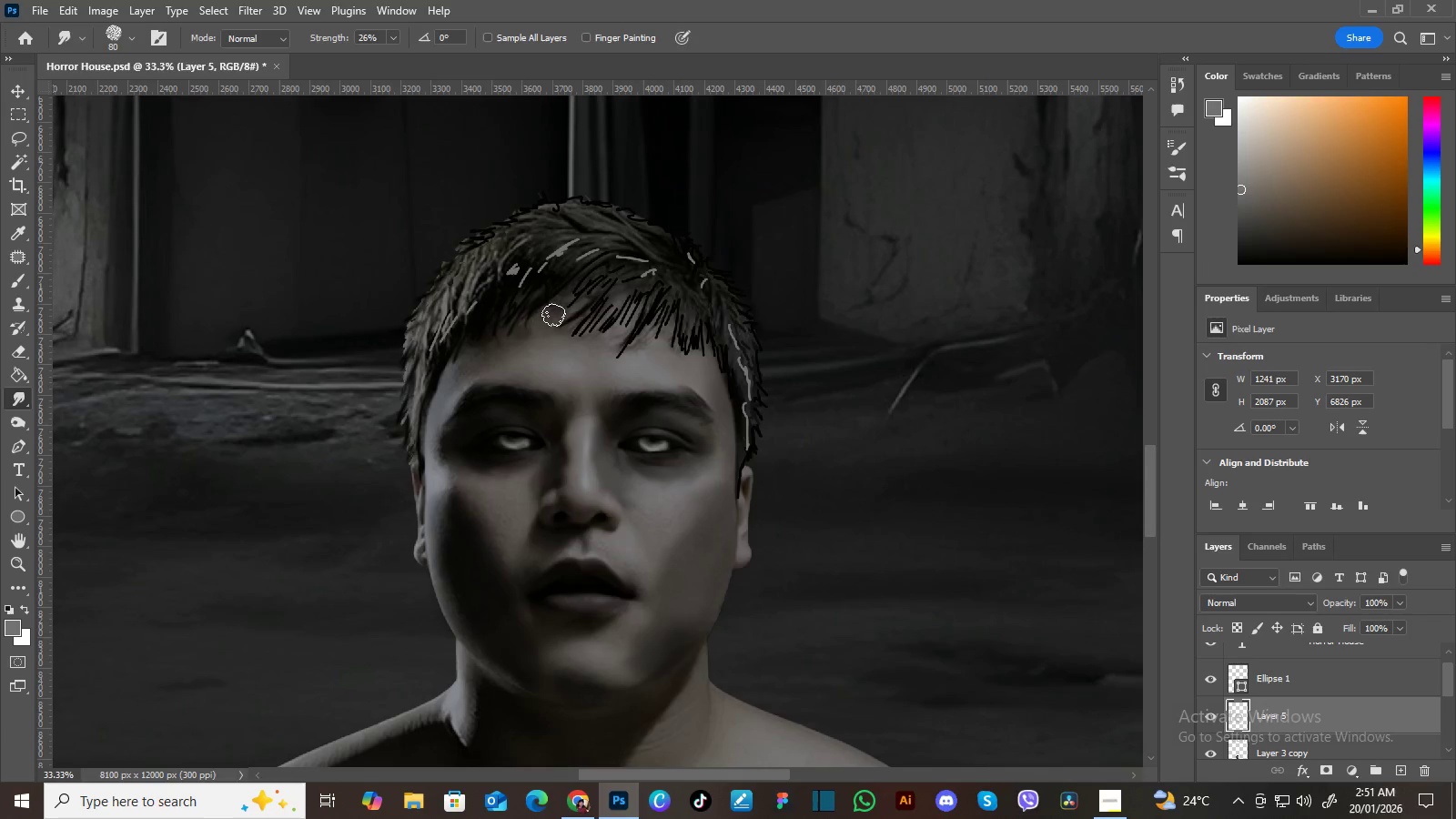 
key(BracketRight)
 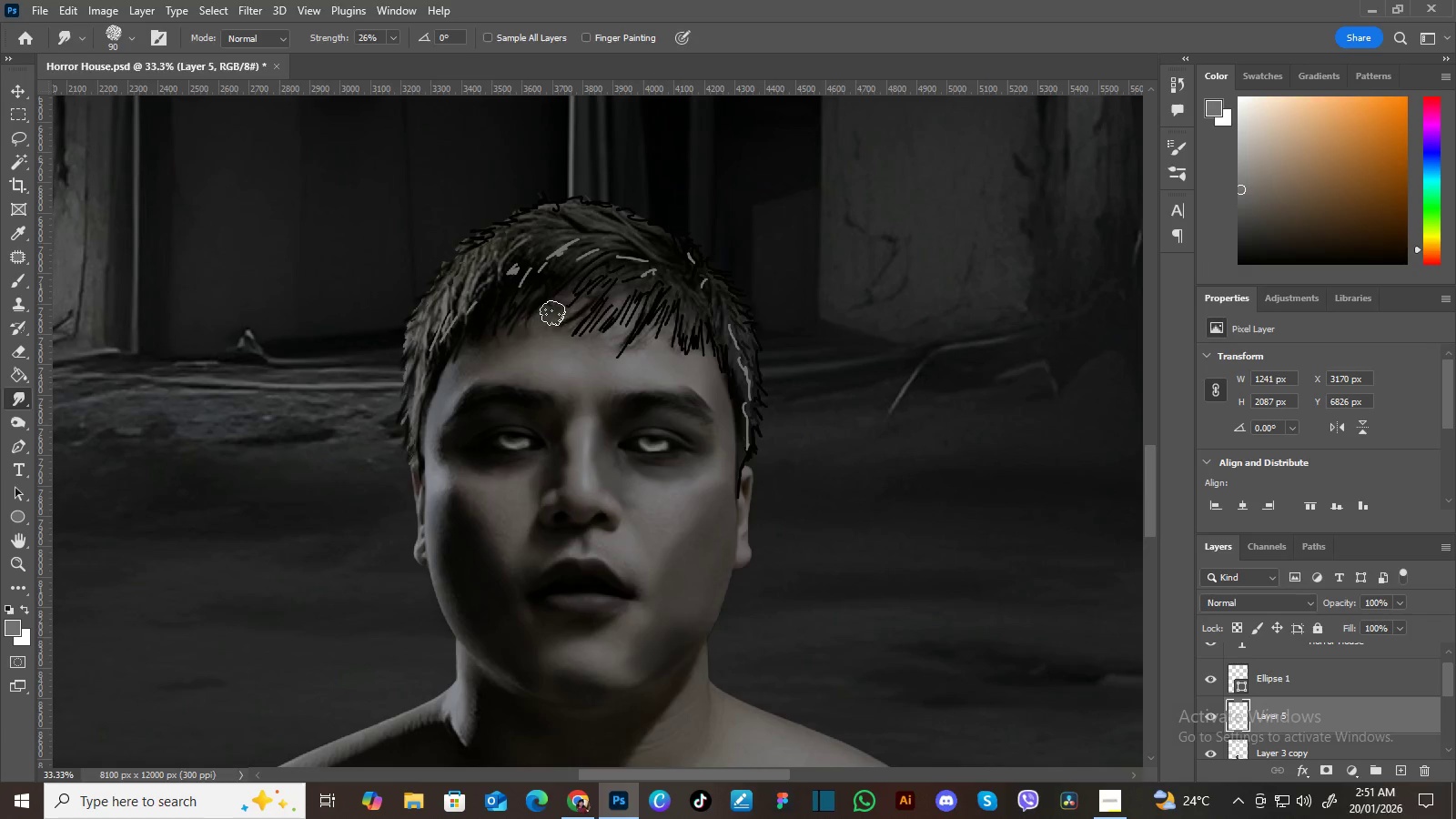 
key(BracketRight)
 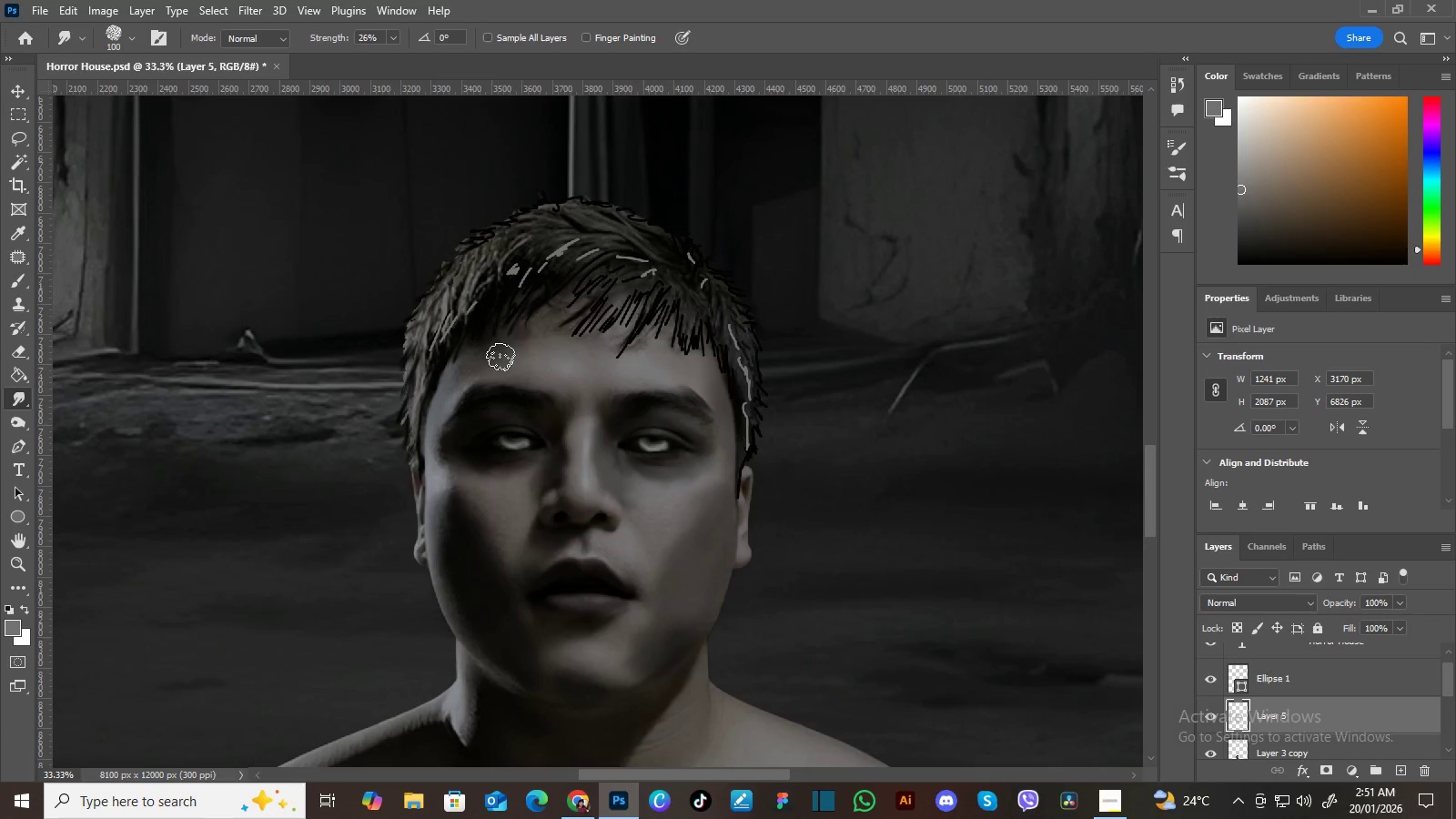 
key(BracketRight)
 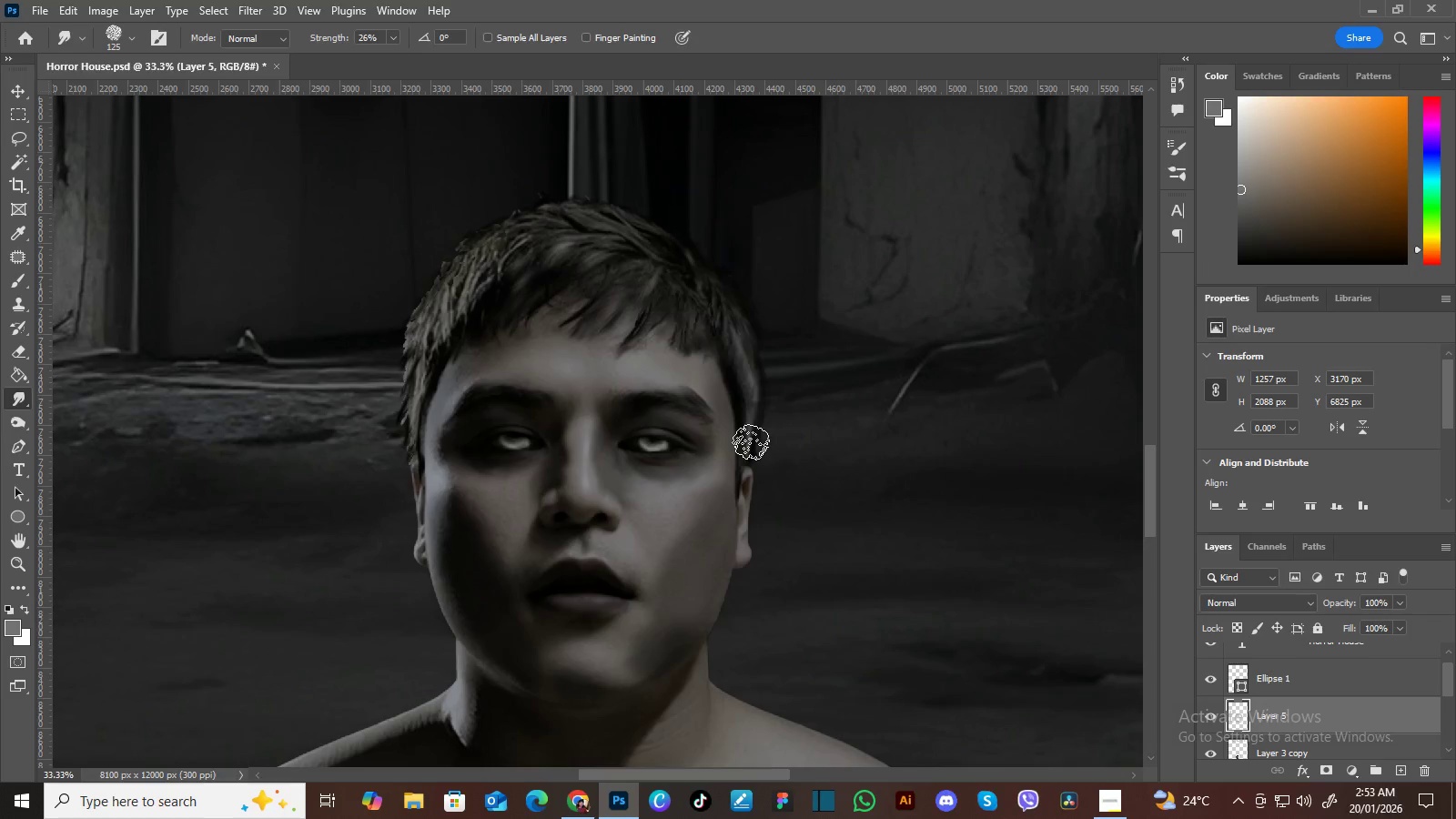 
wait(124.31)
 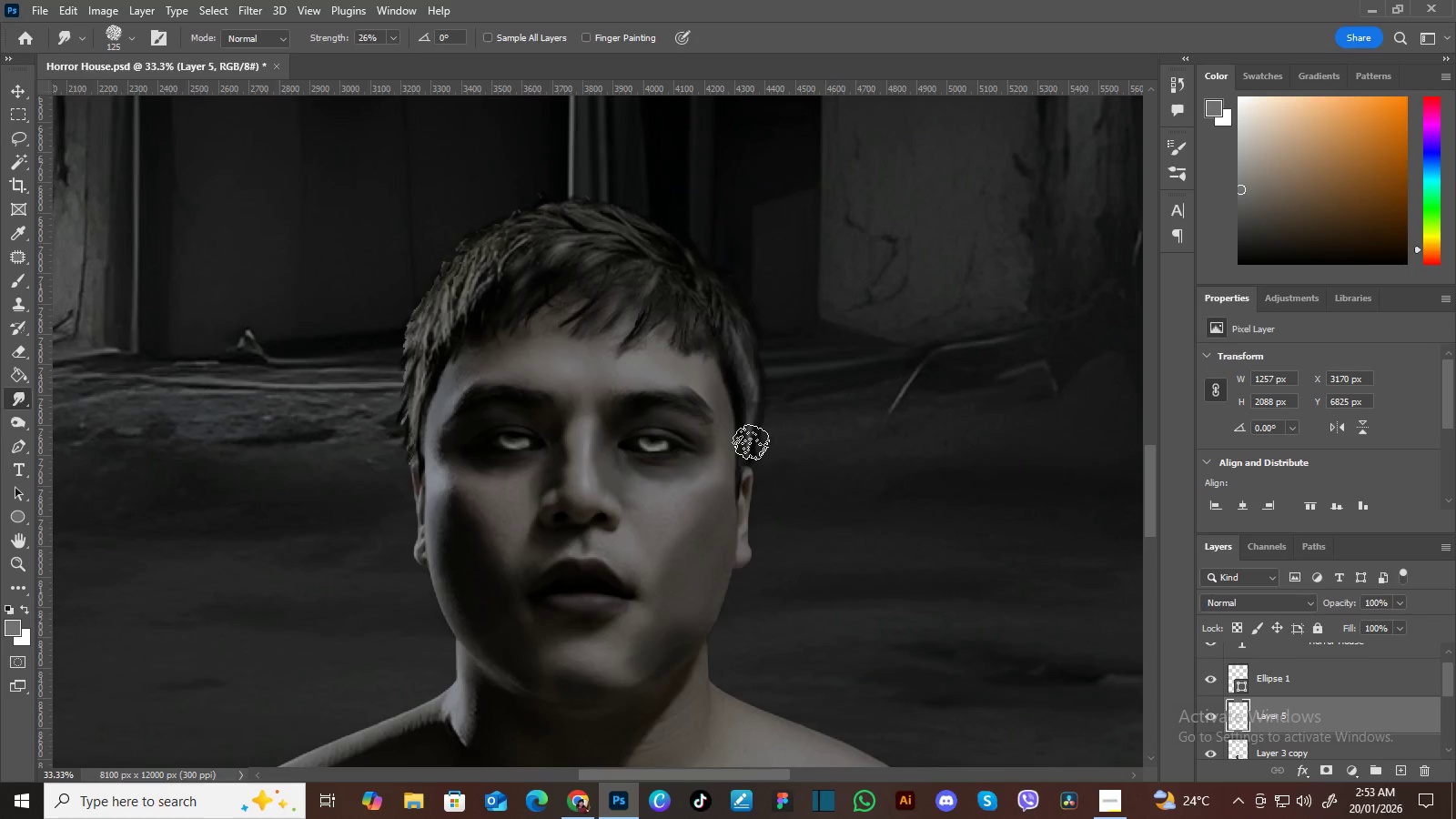 
hold_key(key=Space, duration=1.25)
 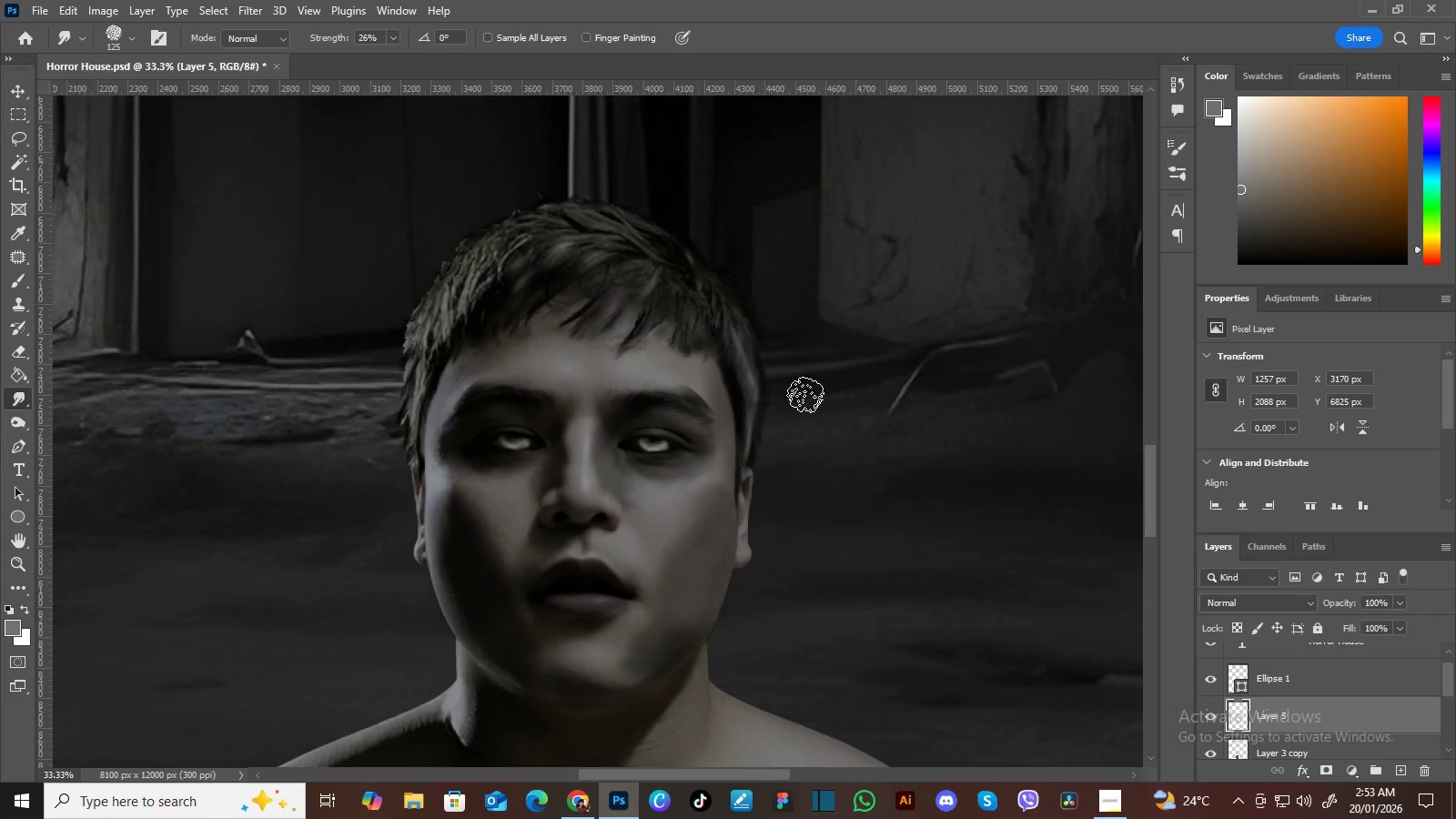 
wait(21.52)
 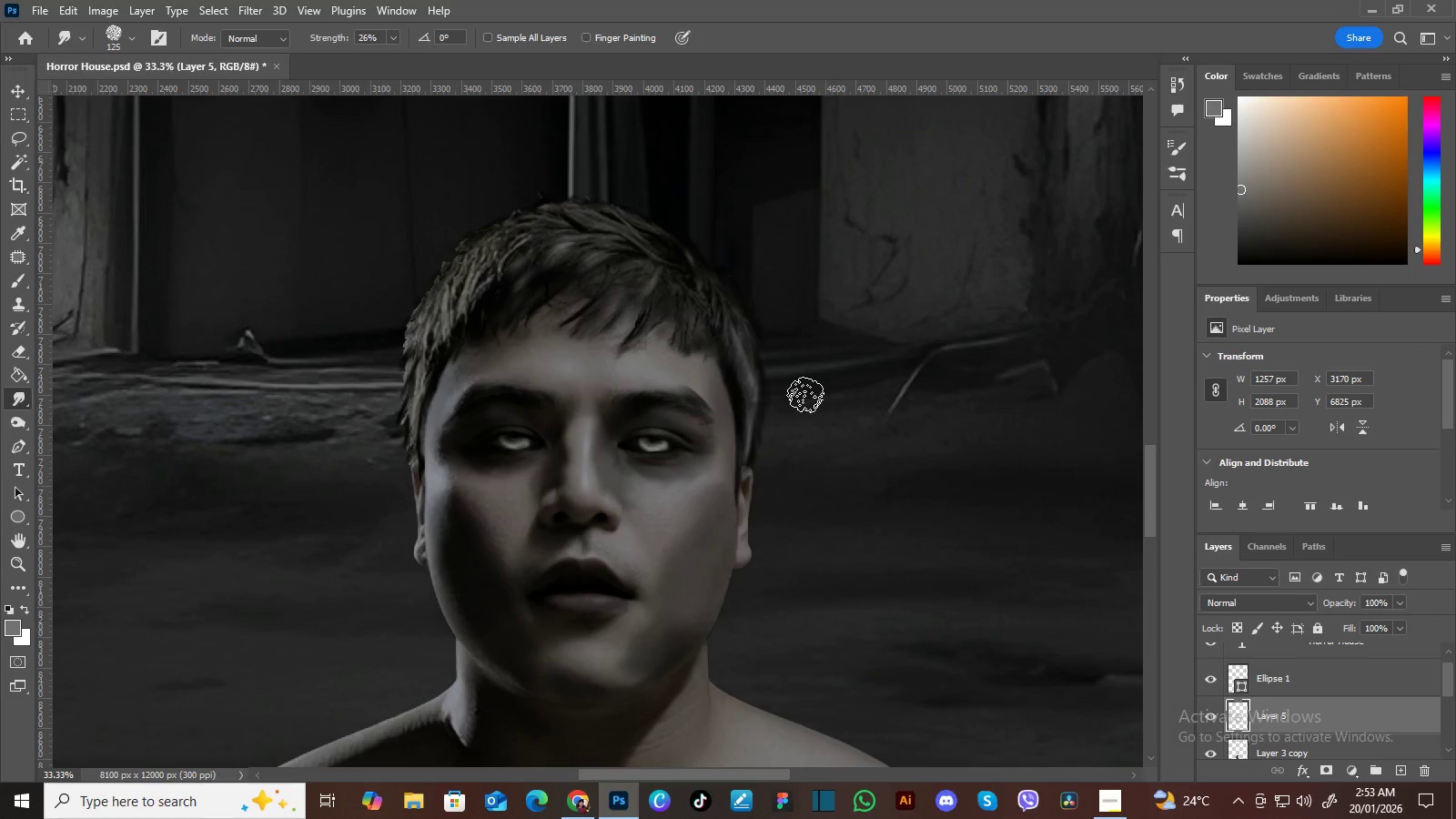 
hold_key(key=Space, duration=0.91)
 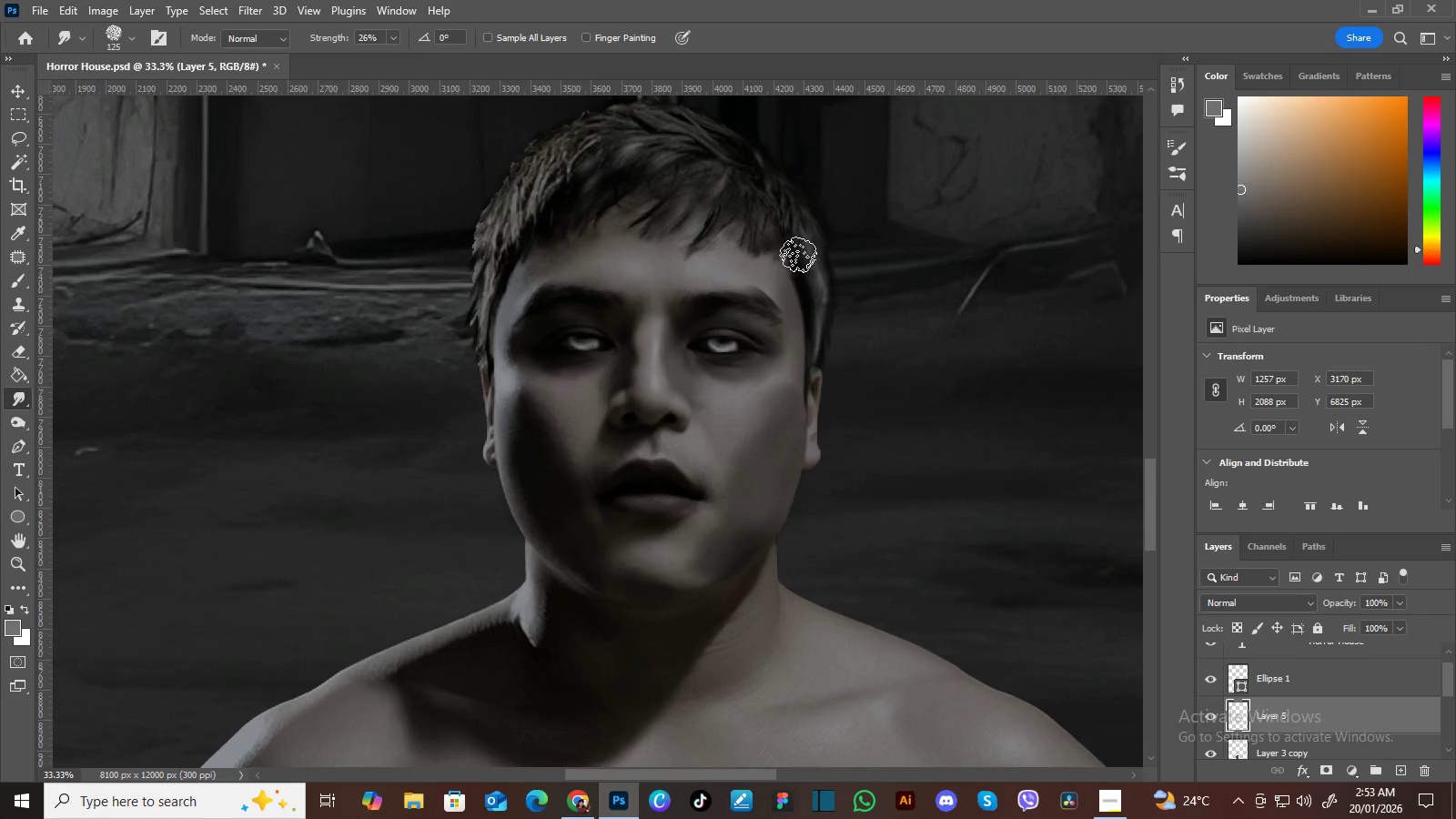 
left_click_drag(start_coordinate=[835, 411], to_coordinate=[905, 313])
 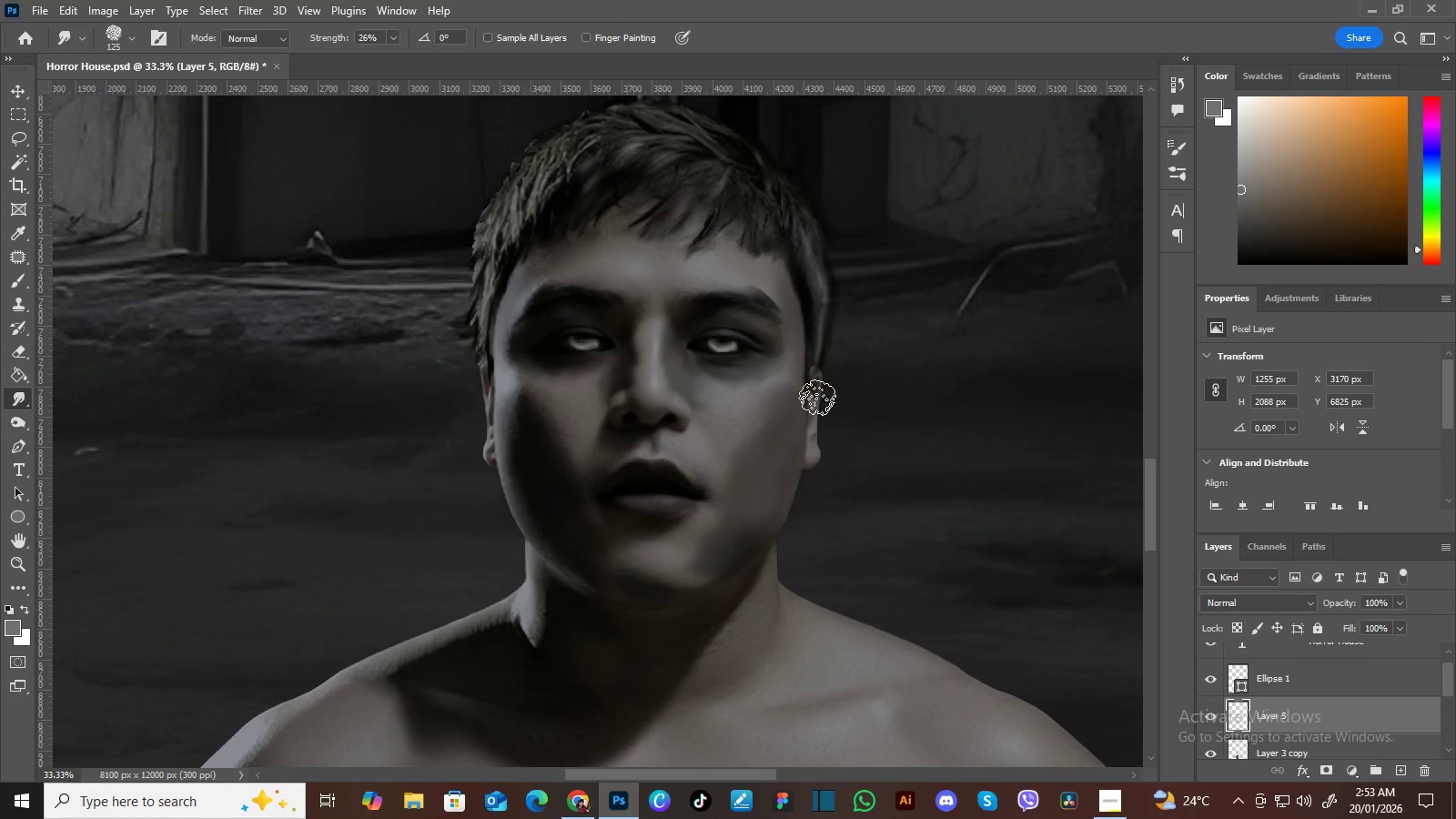 
hold_key(key=Space, duration=1.5)
 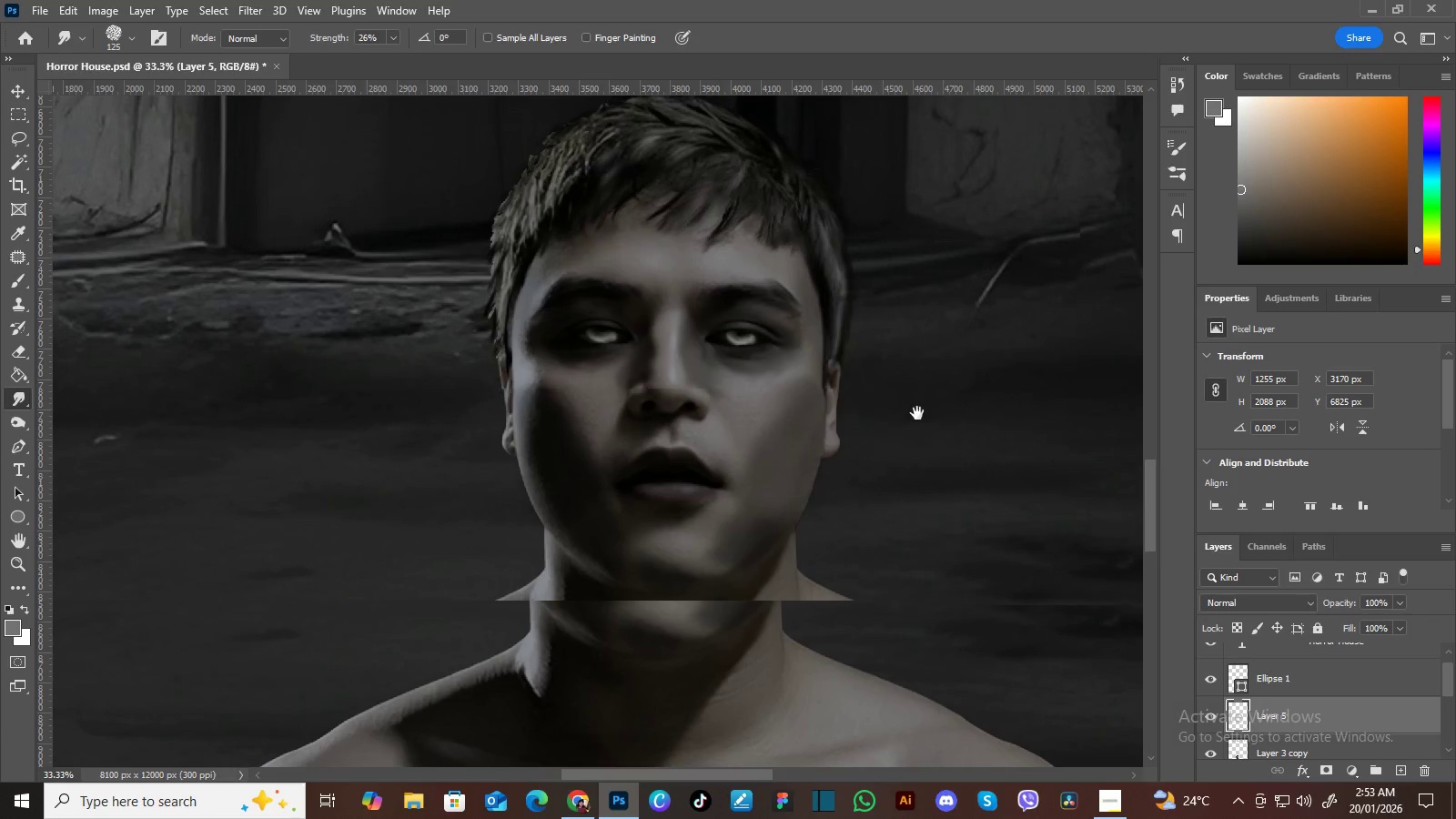 
left_click_drag(start_coordinate=[903, 392], to_coordinate=[908, 450])
 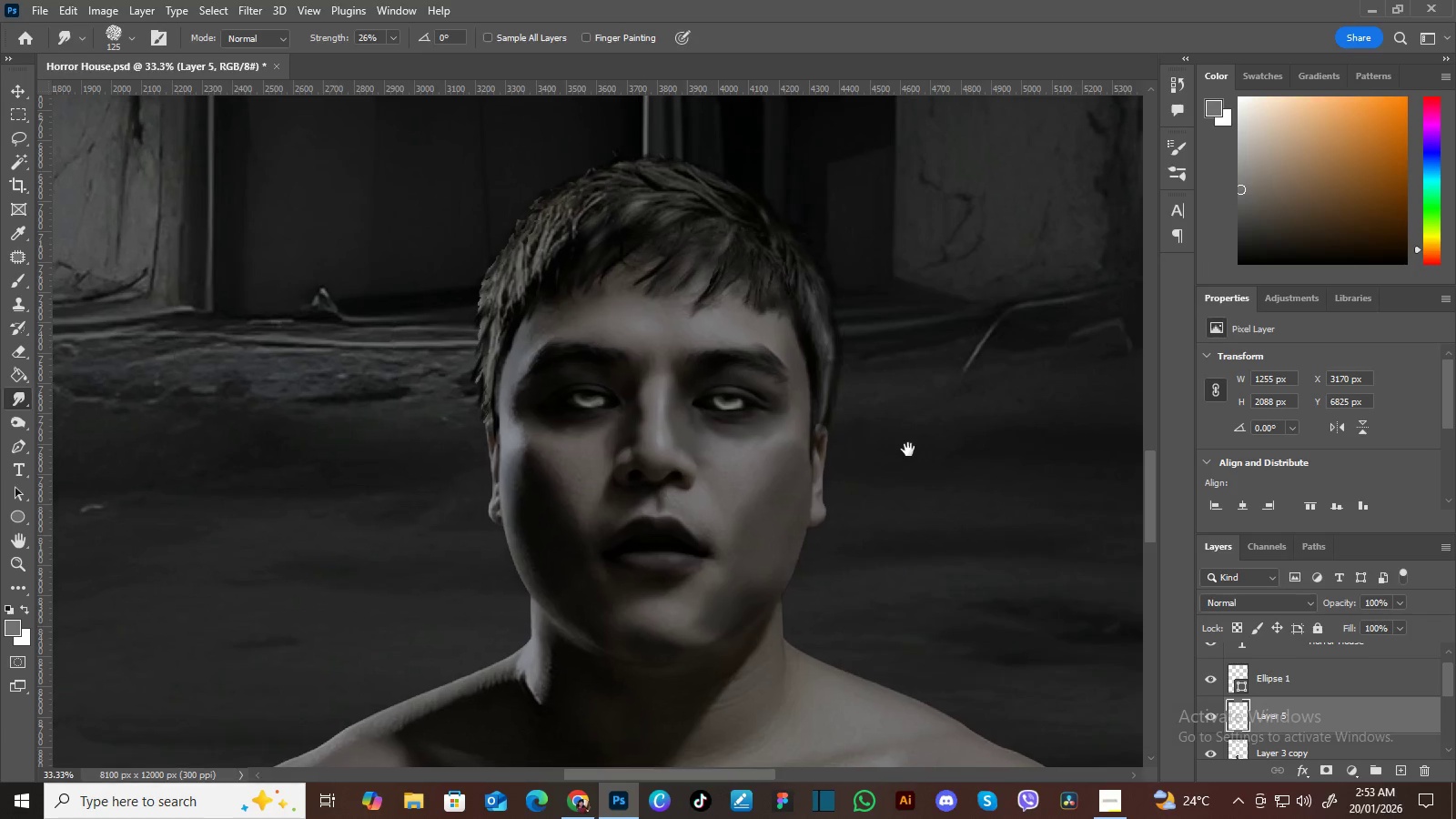 
left_click_drag(start_coordinate=[908, 467], to_coordinate=[921, 402])
 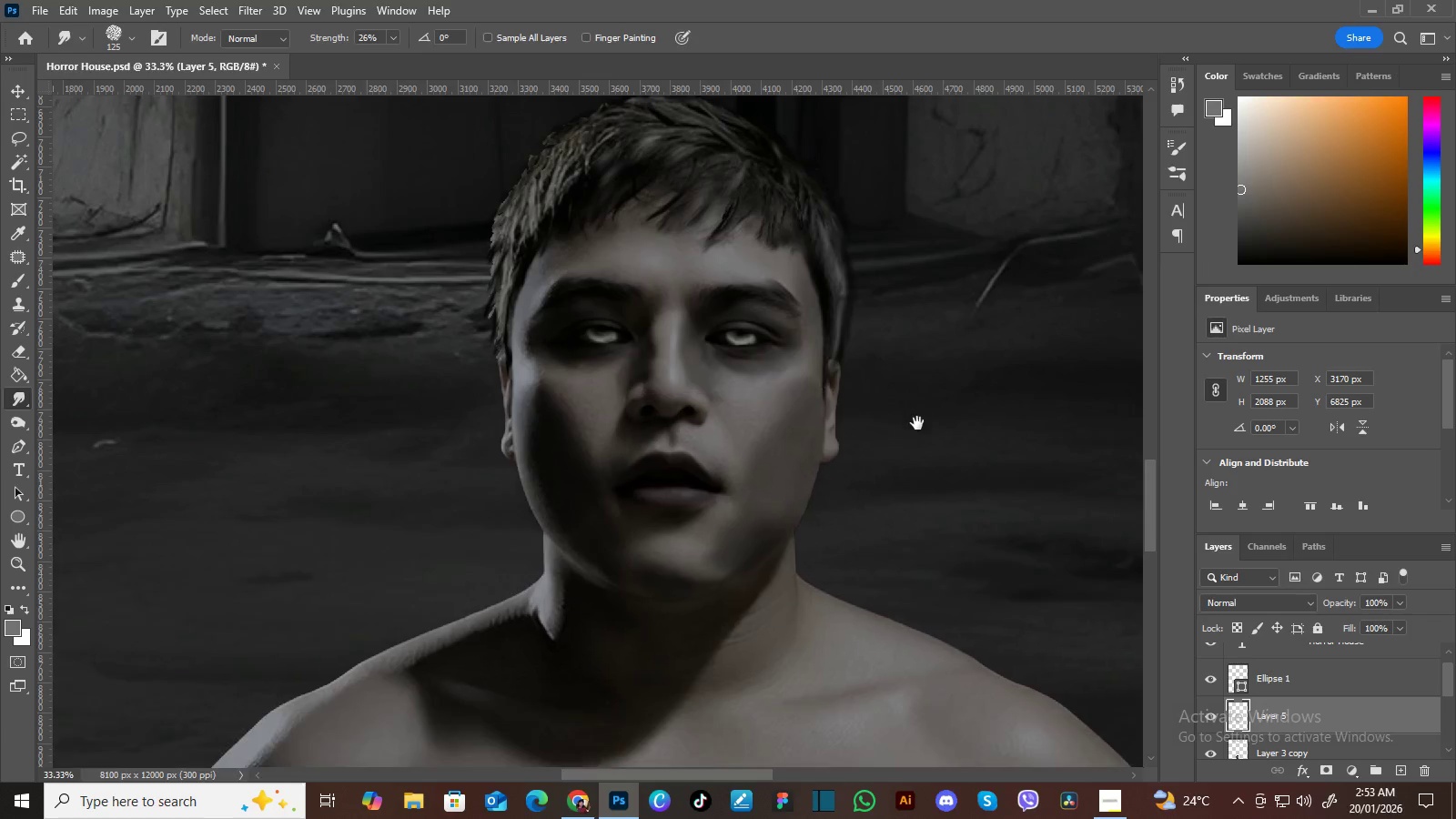 
hold_key(key=Space, duration=1.52)
 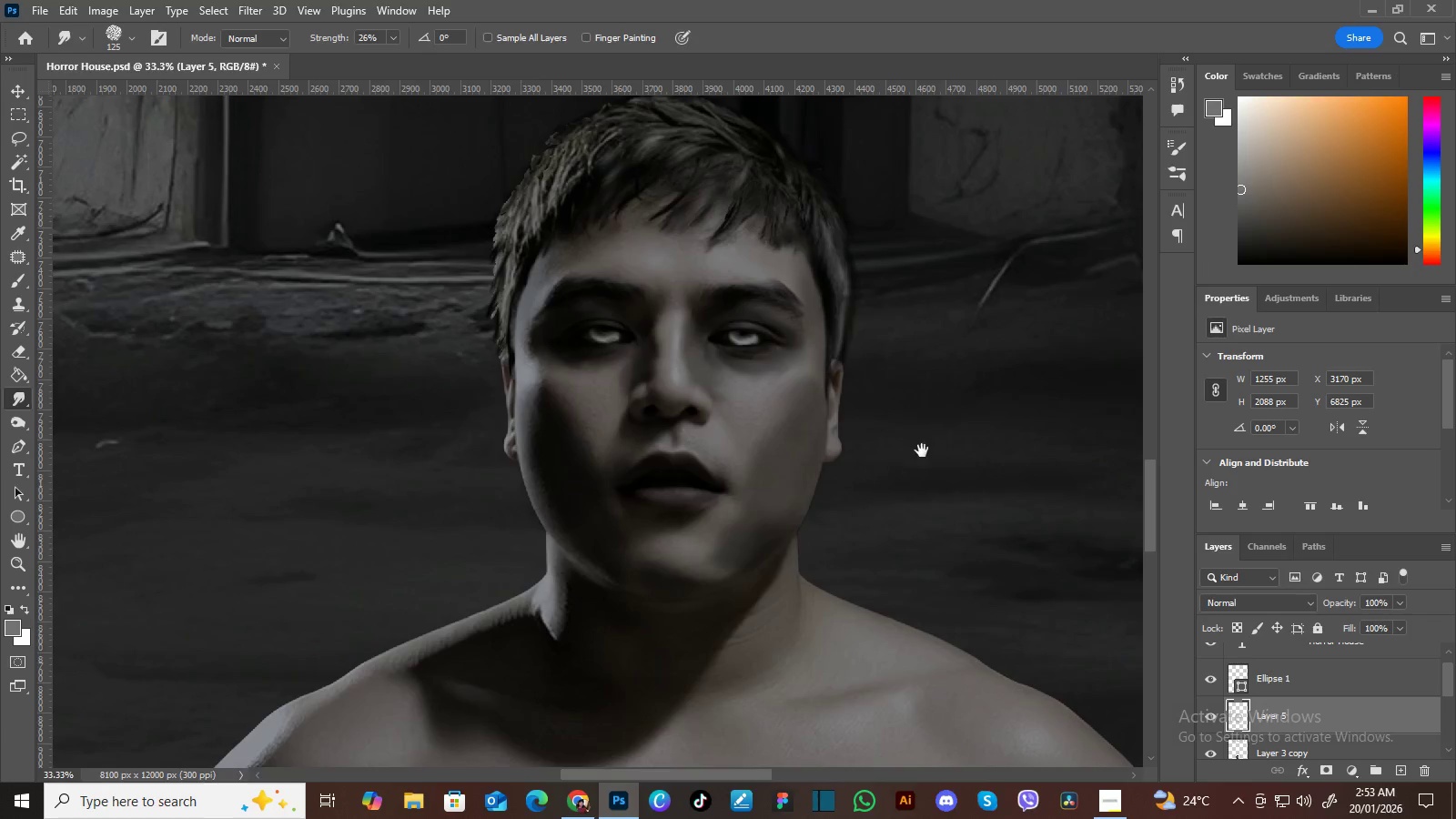 
left_click_drag(start_coordinate=[918, 423], to_coordinate=[923, 404])
 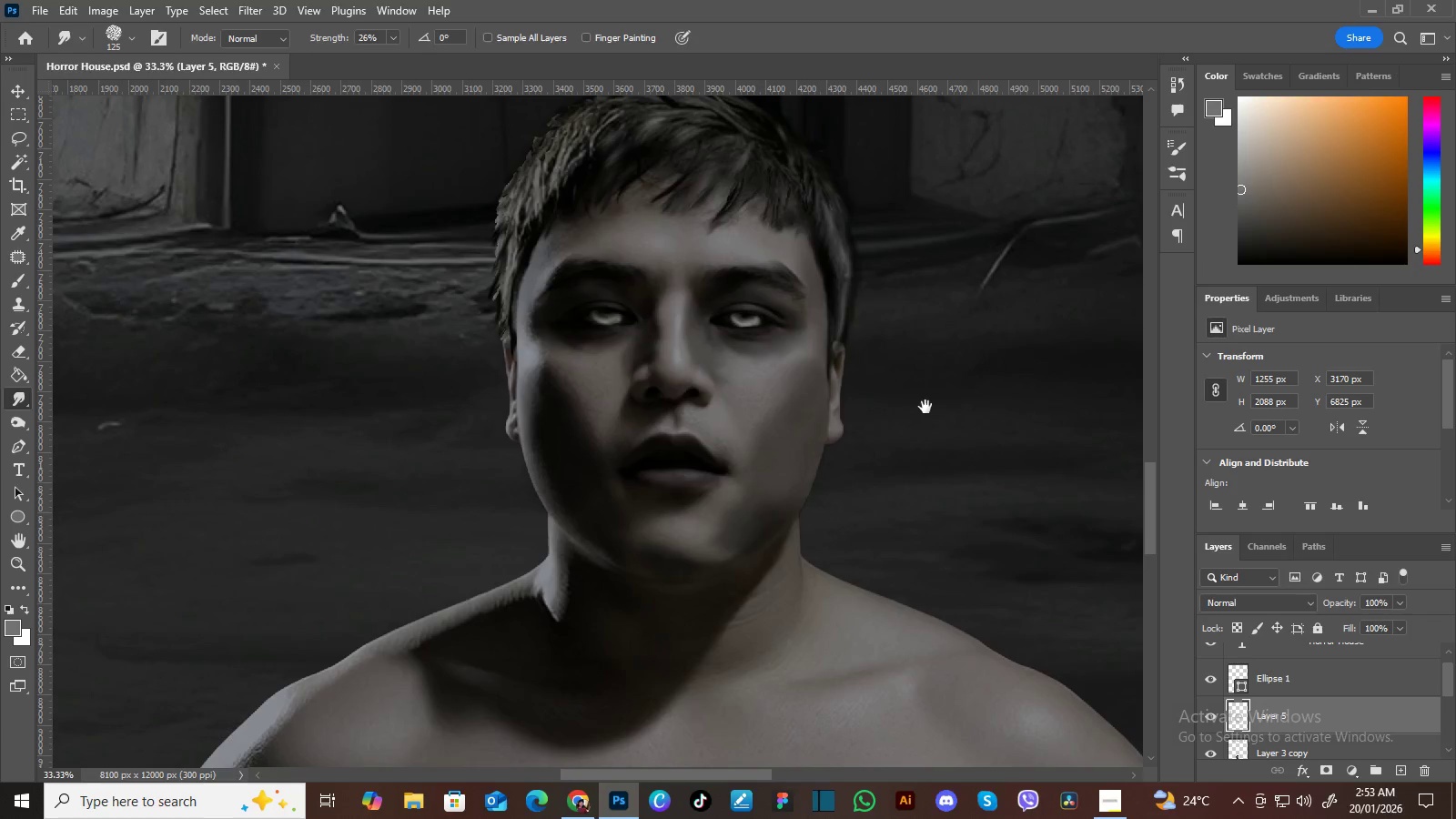 
left_click_drag(start_coordinate=[925, 407], to_coordinate=[924, 425])
 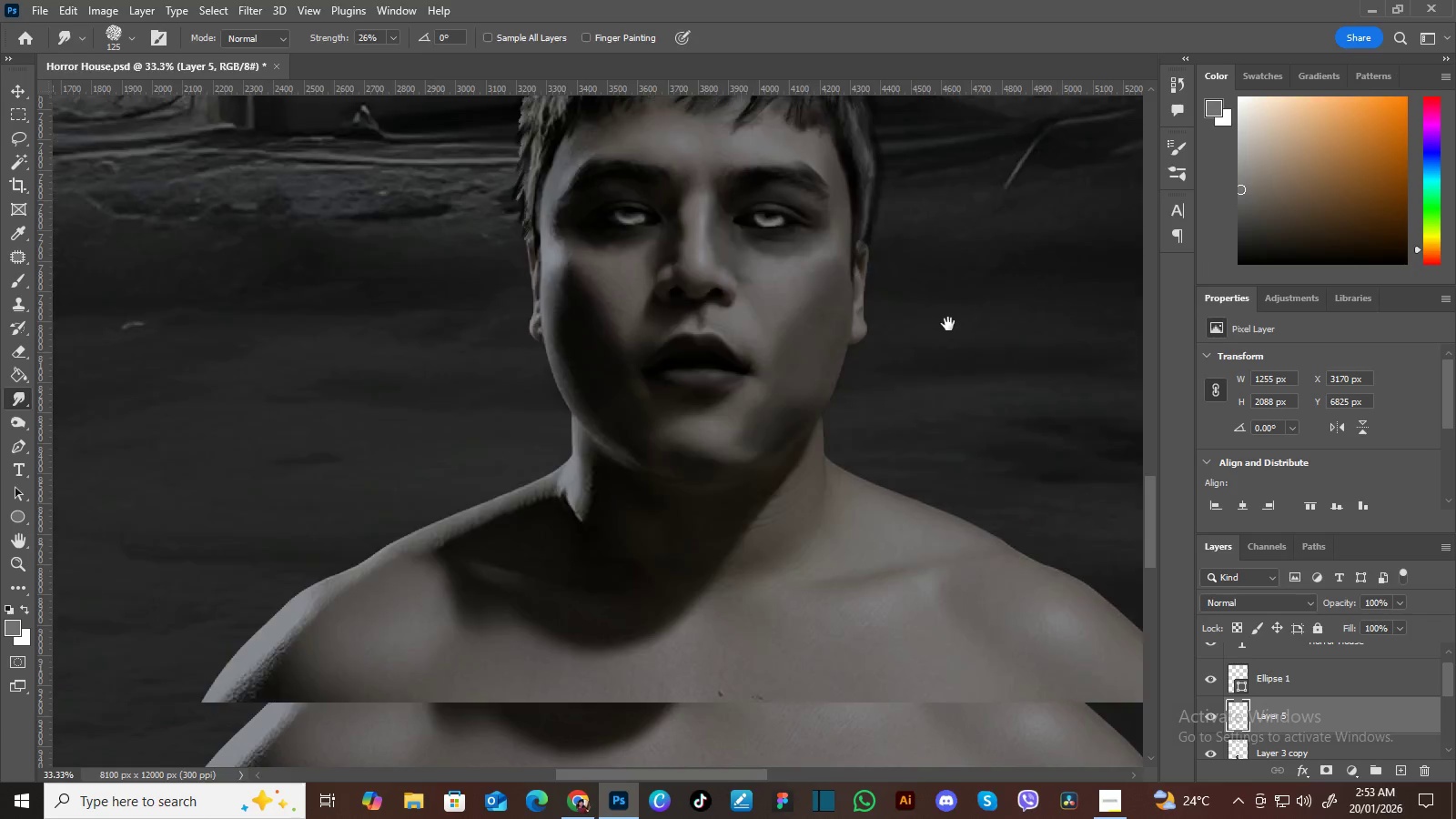 
hold_key(key=Space, duration=1.5)
 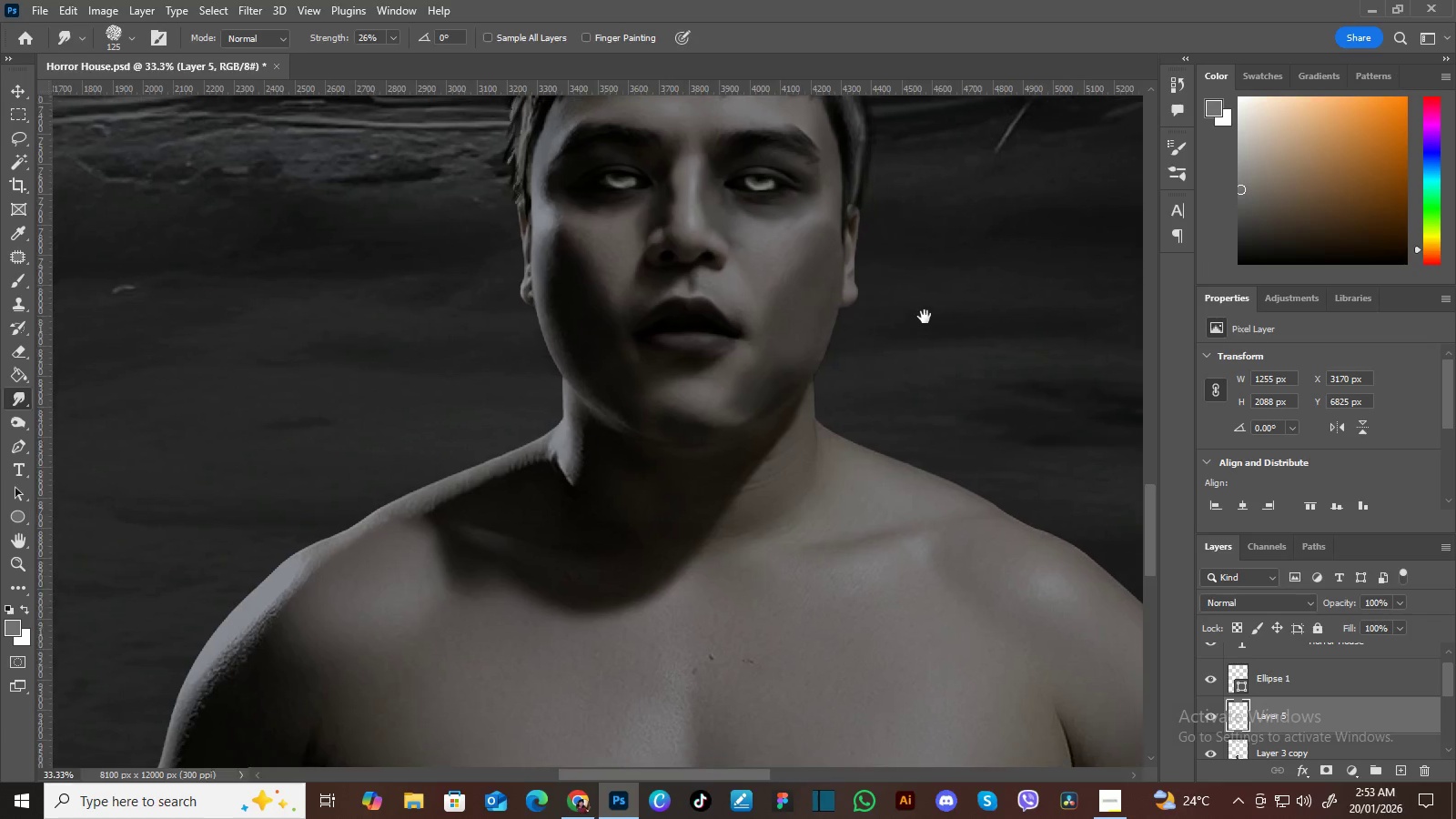 
left_click_drag(start_coordinate=[922, 450], to_coordinate=[945, 326])
 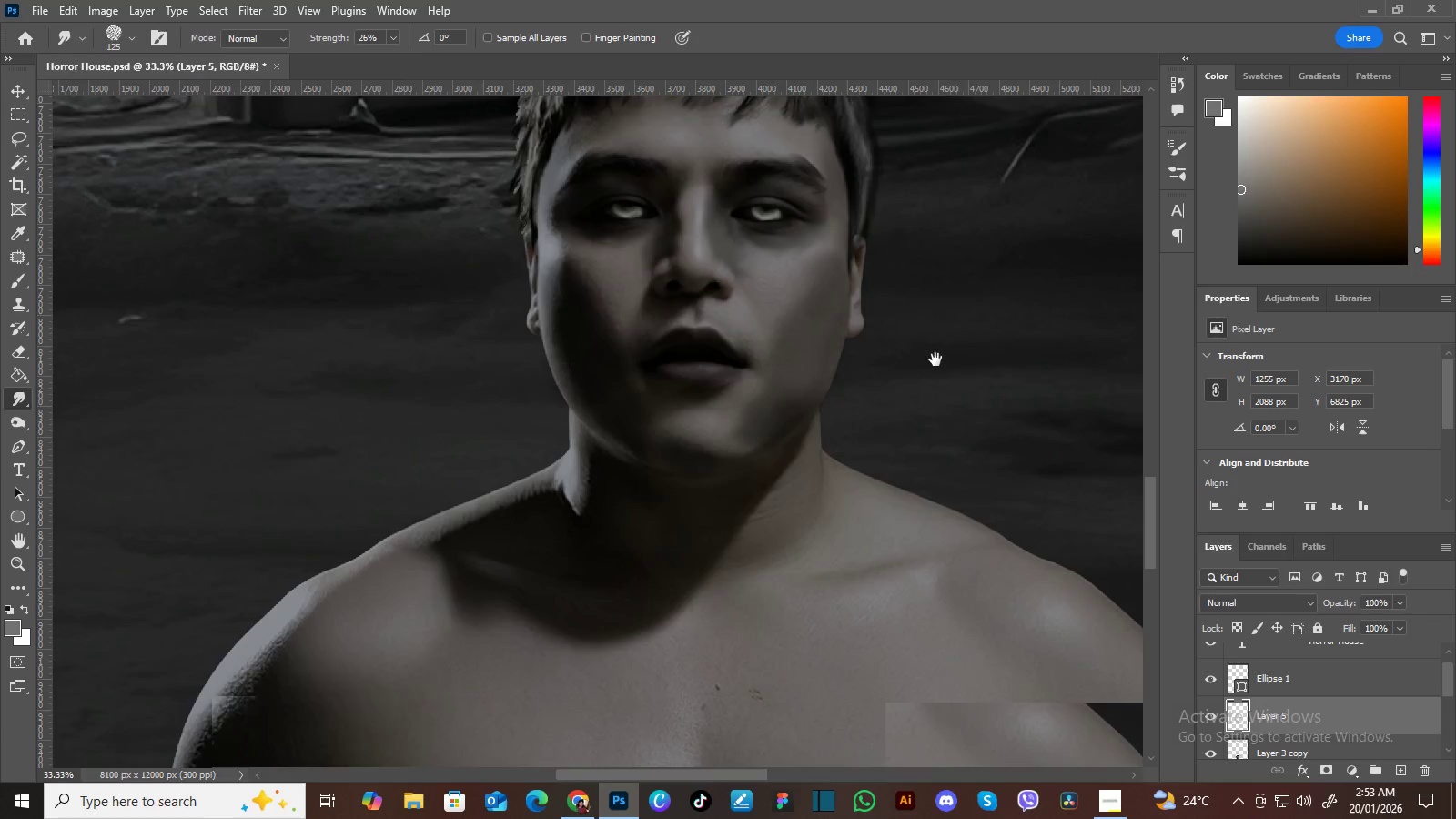 
hold_key(key=Space, duration=1.5)
 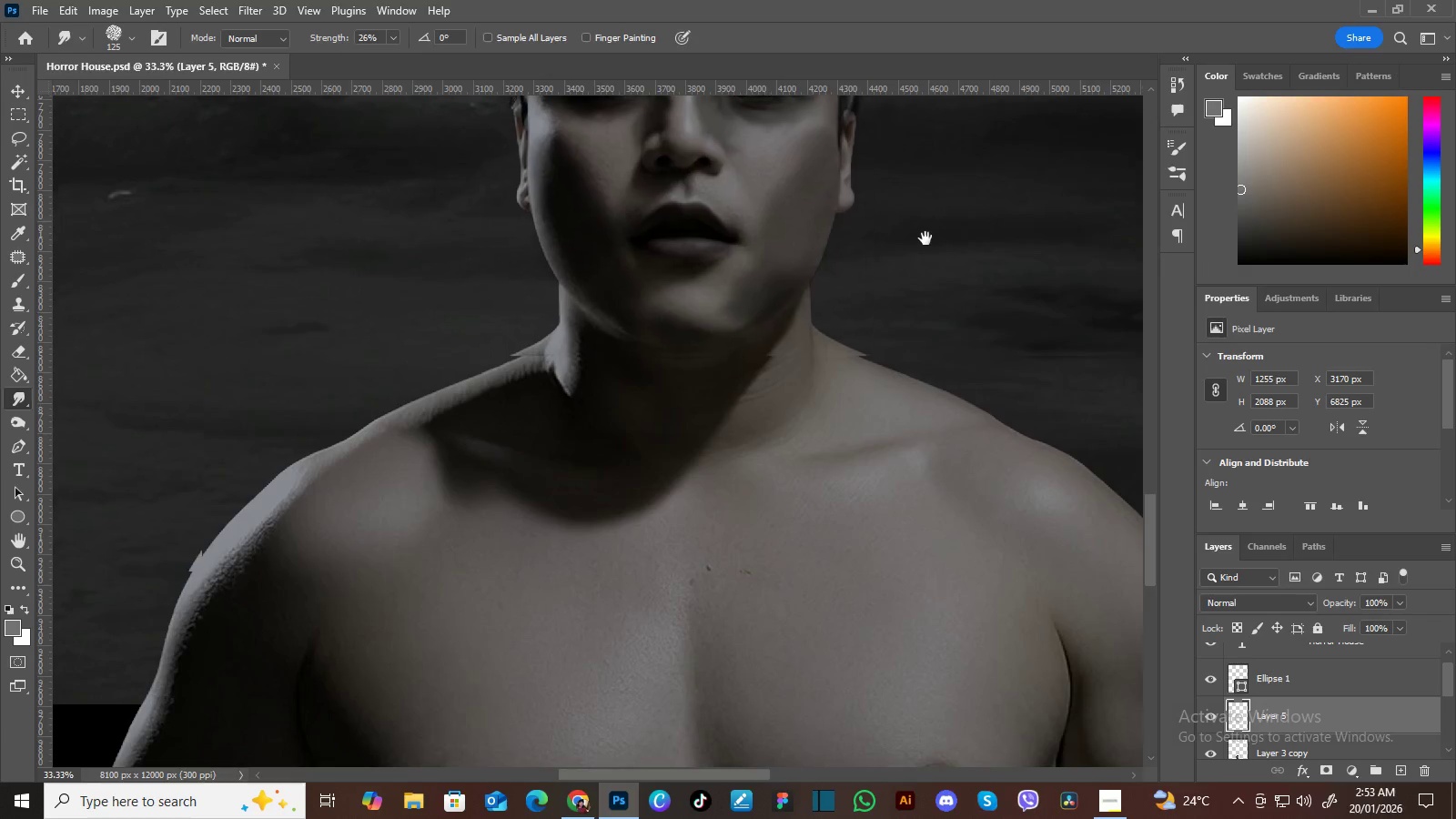 
left_click_drag(start_coordinate=[935, 368], to_coordinate=[932, 184])
 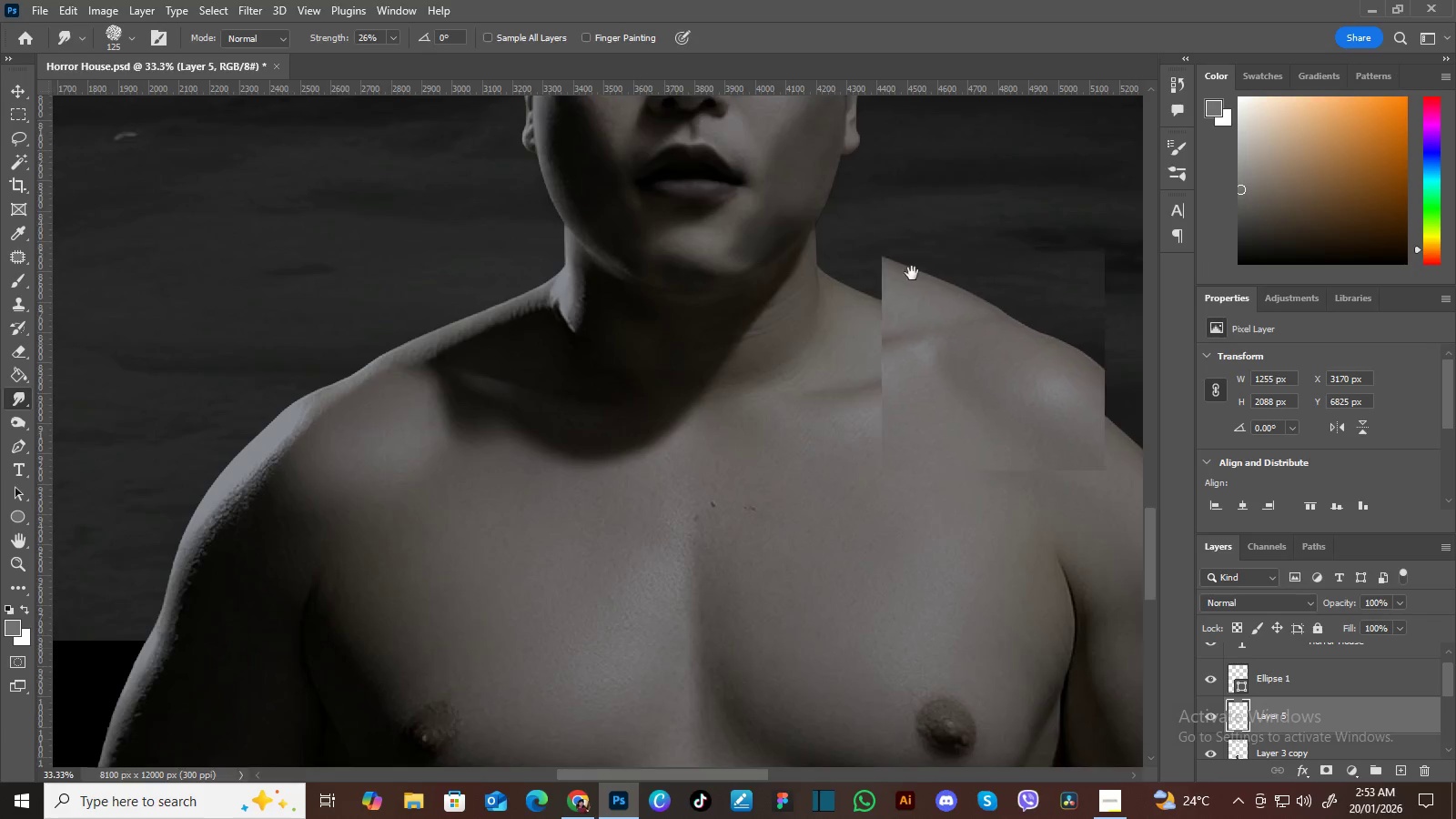 
hold_key(key=Space, duration=1.52)
 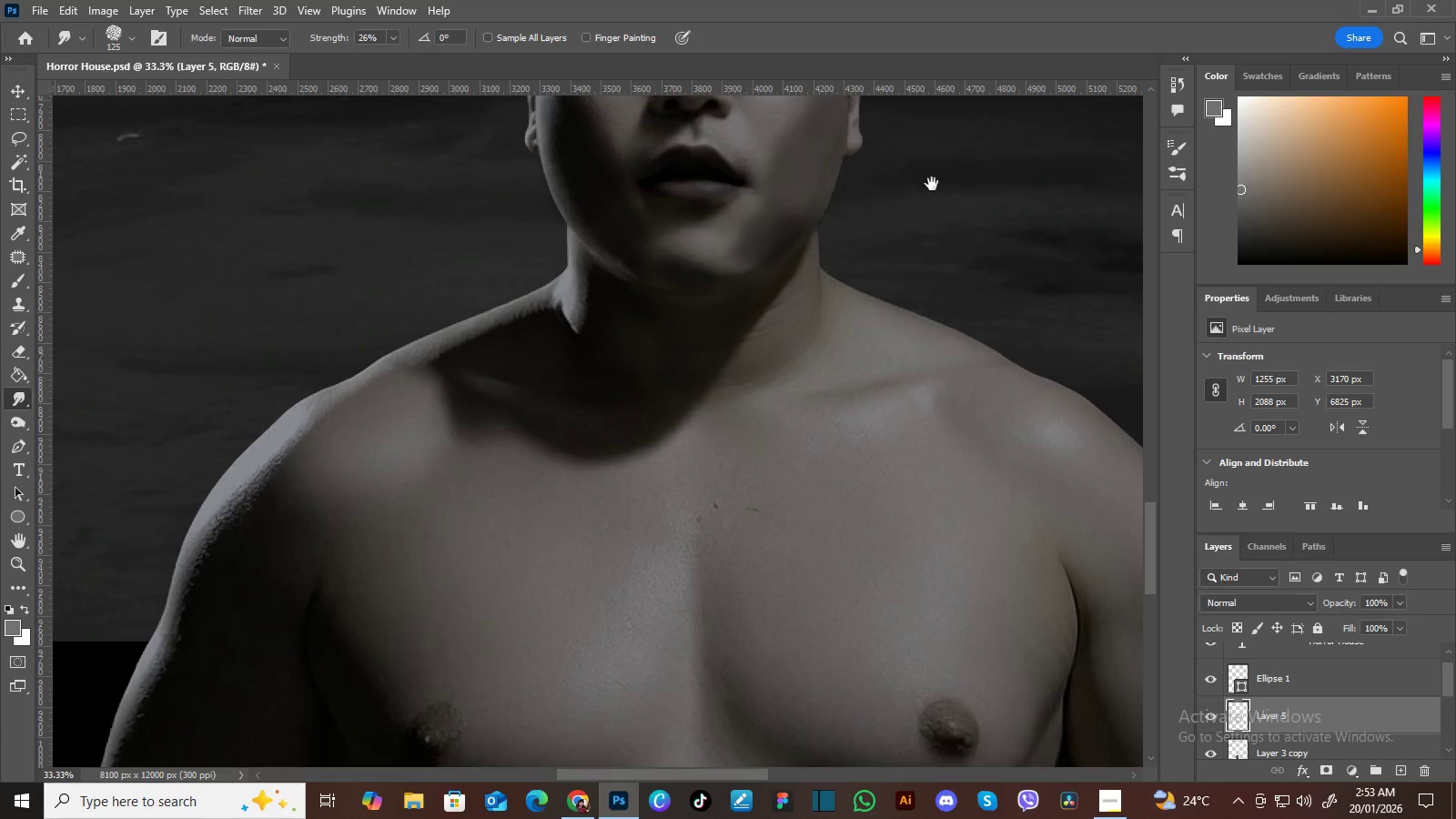 
hold_key(key=Space, duration=1.53)
 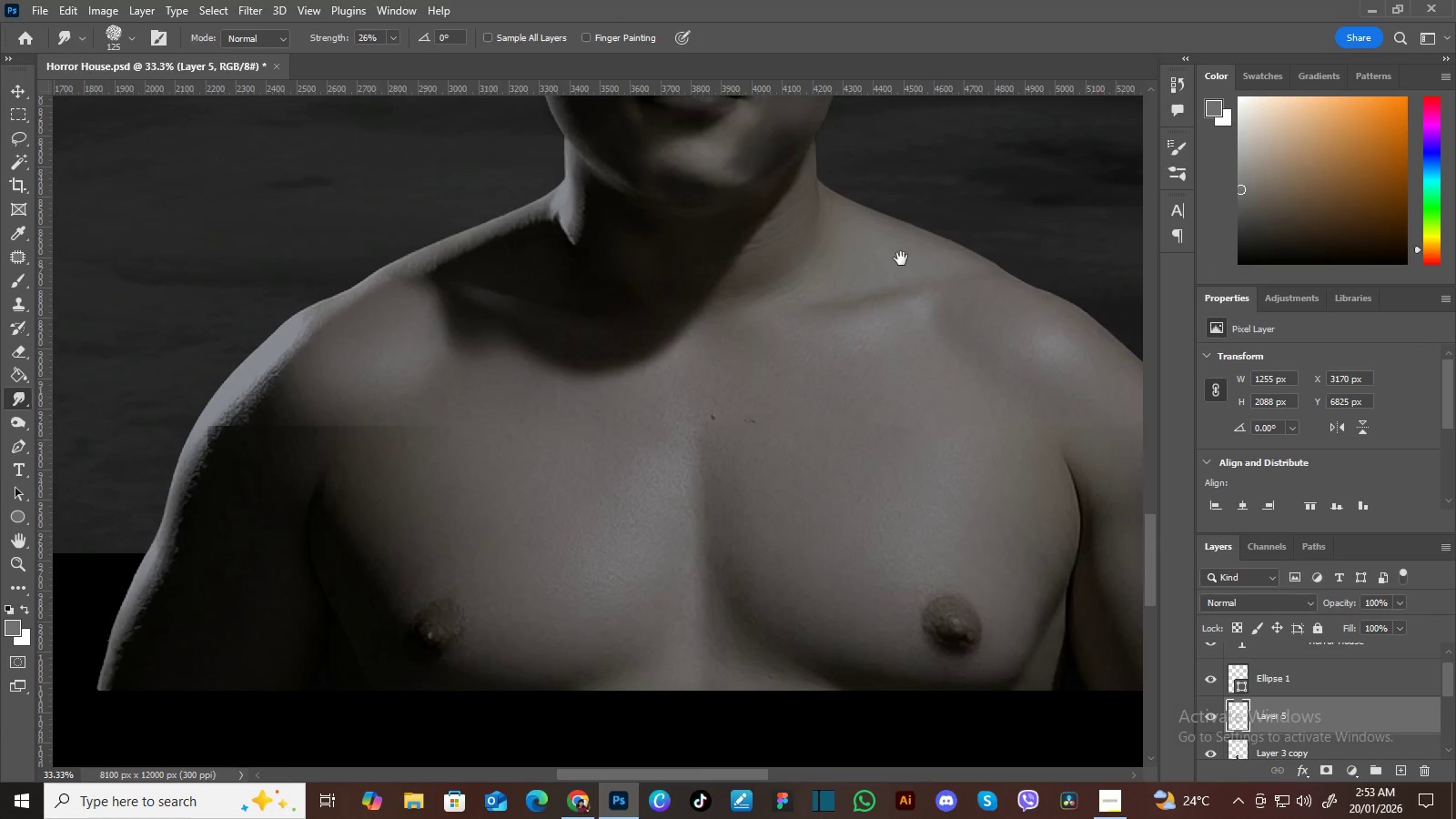 
left_click_drag(start_coordinate=[906, 330], to_coordinate=[850, 603])
 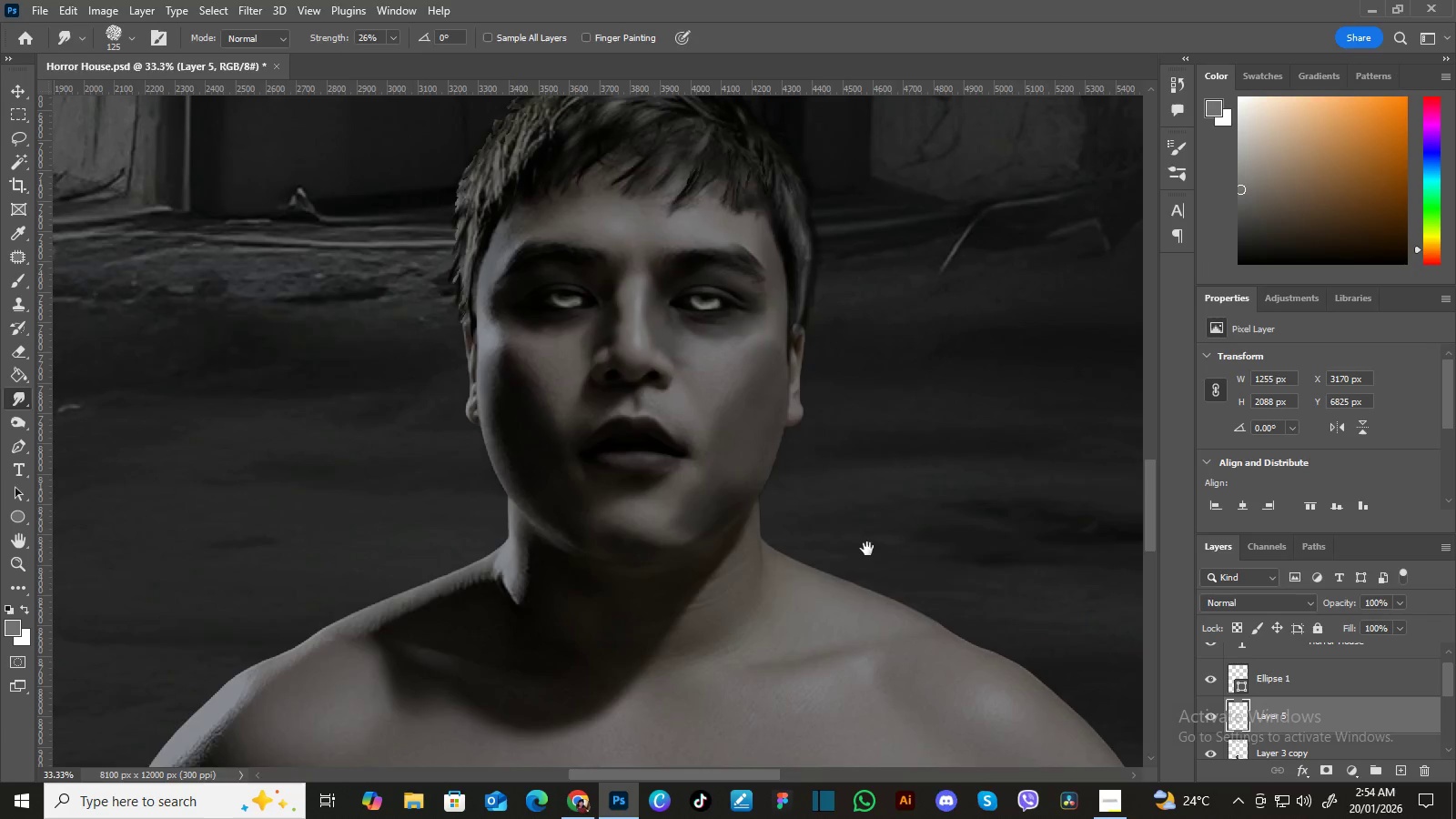 
hold_key(key=Space, duration=1.51)
 